 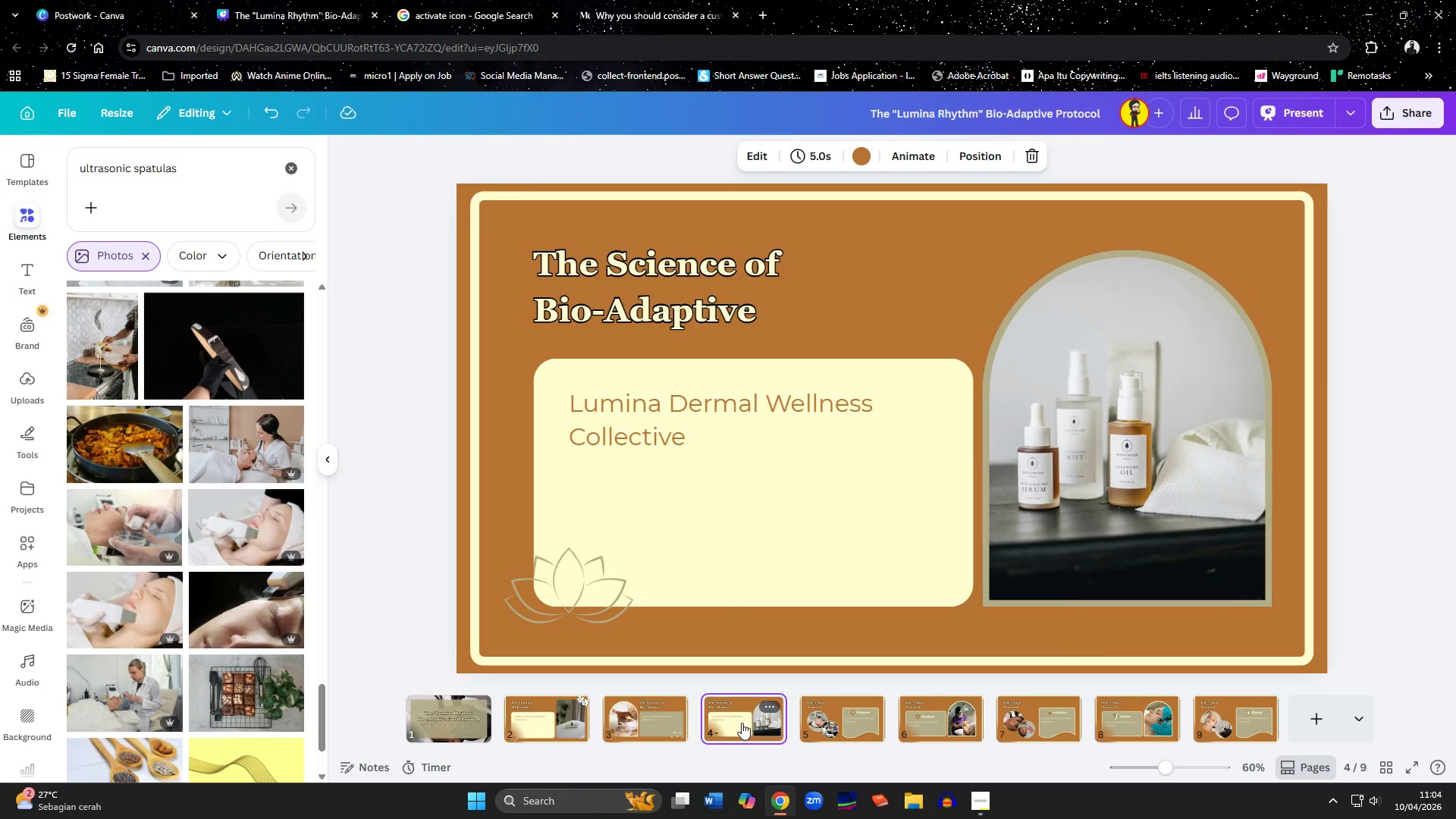 
left_click([643, 719])
 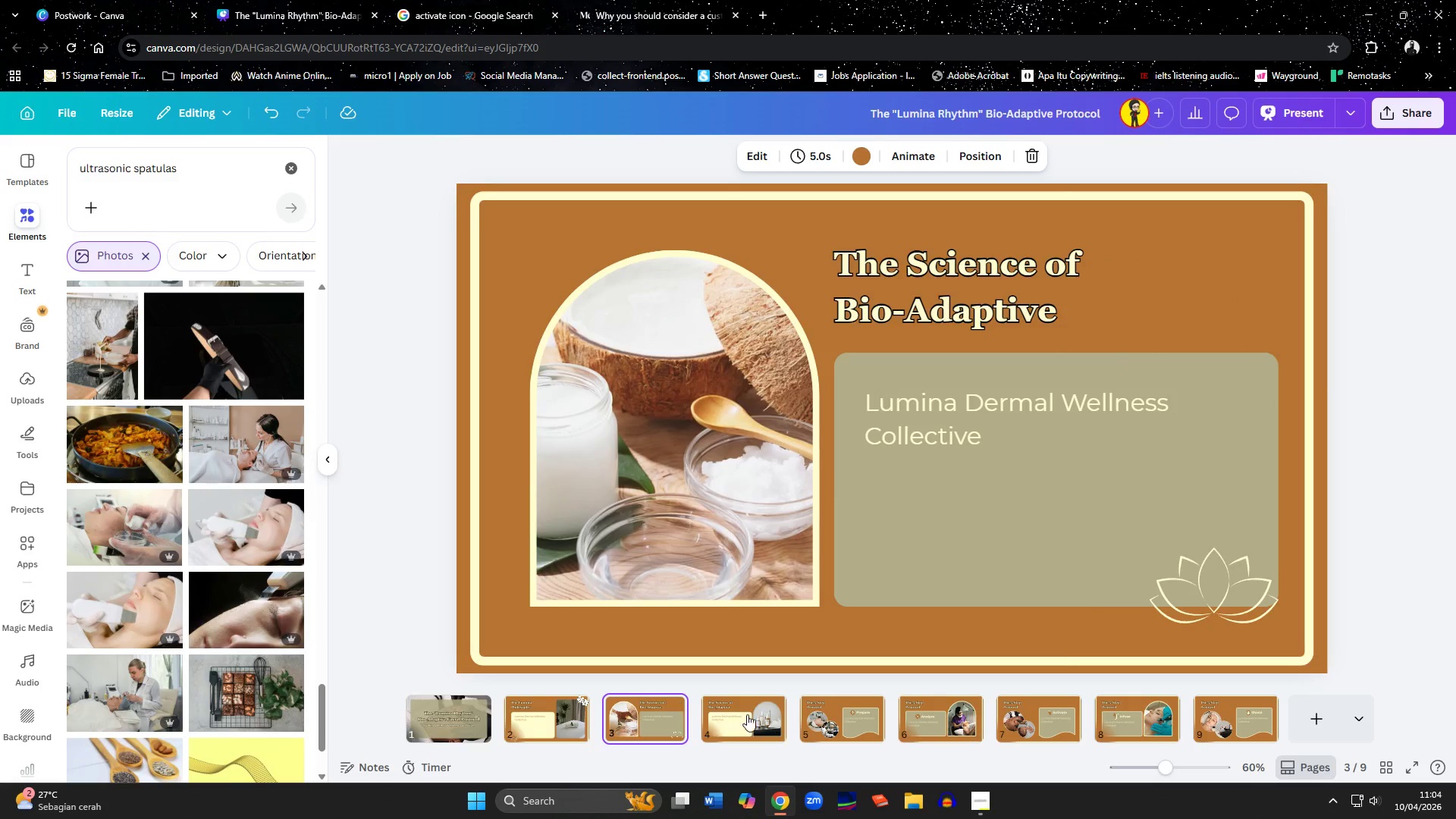 
left_click([739, 714])
 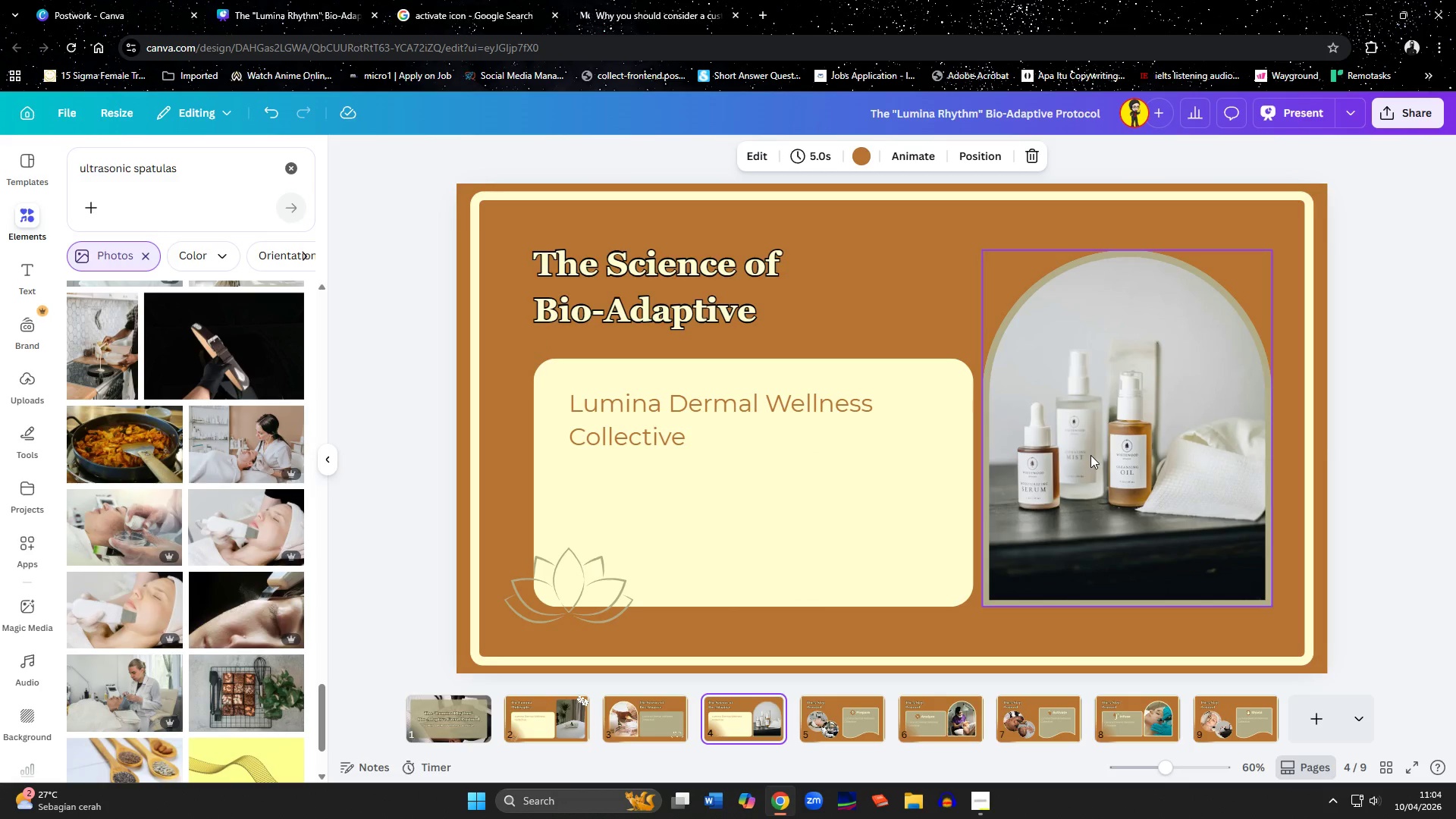 
right_click([1090, 455])
 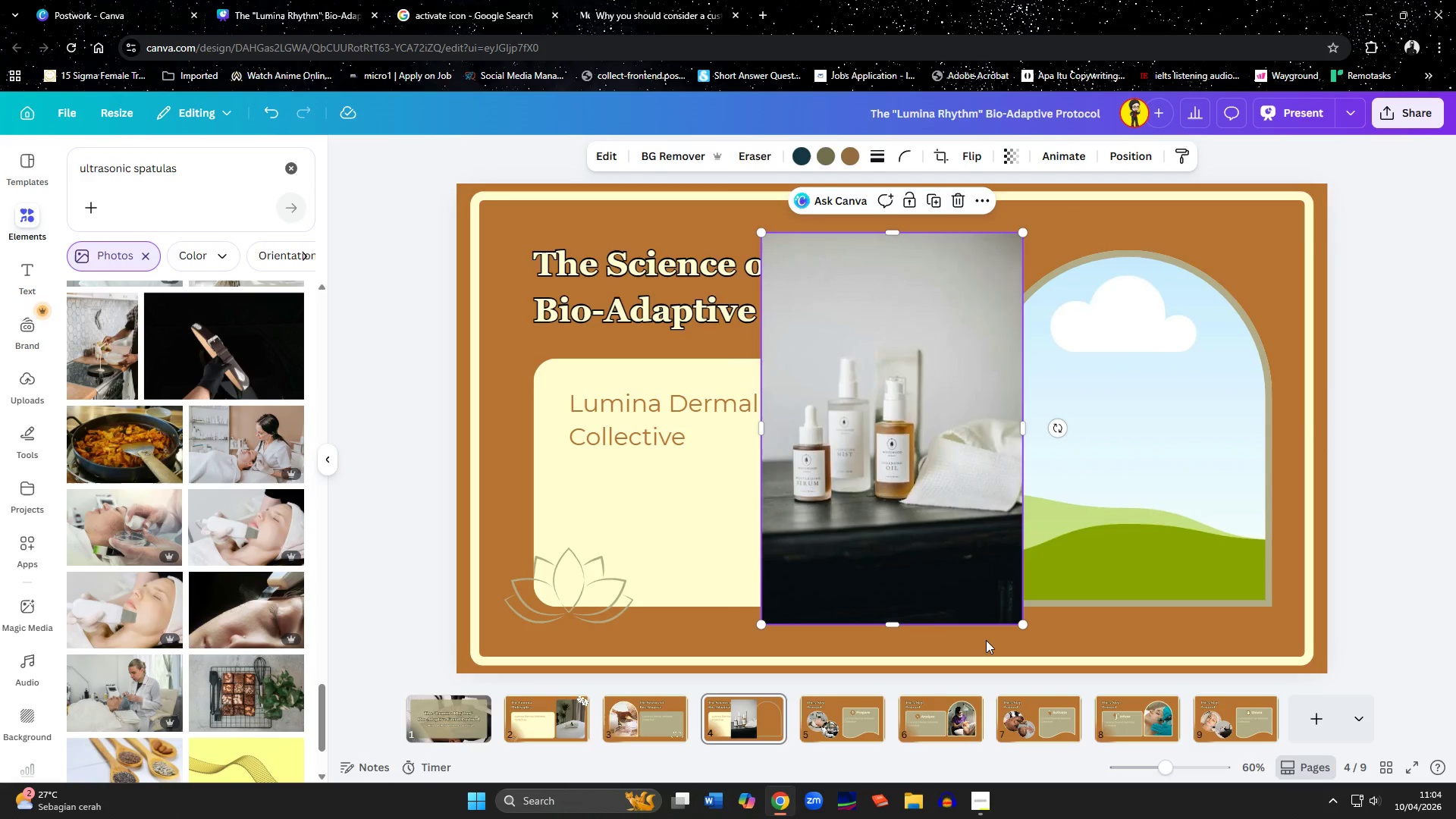 
key(Delete)
 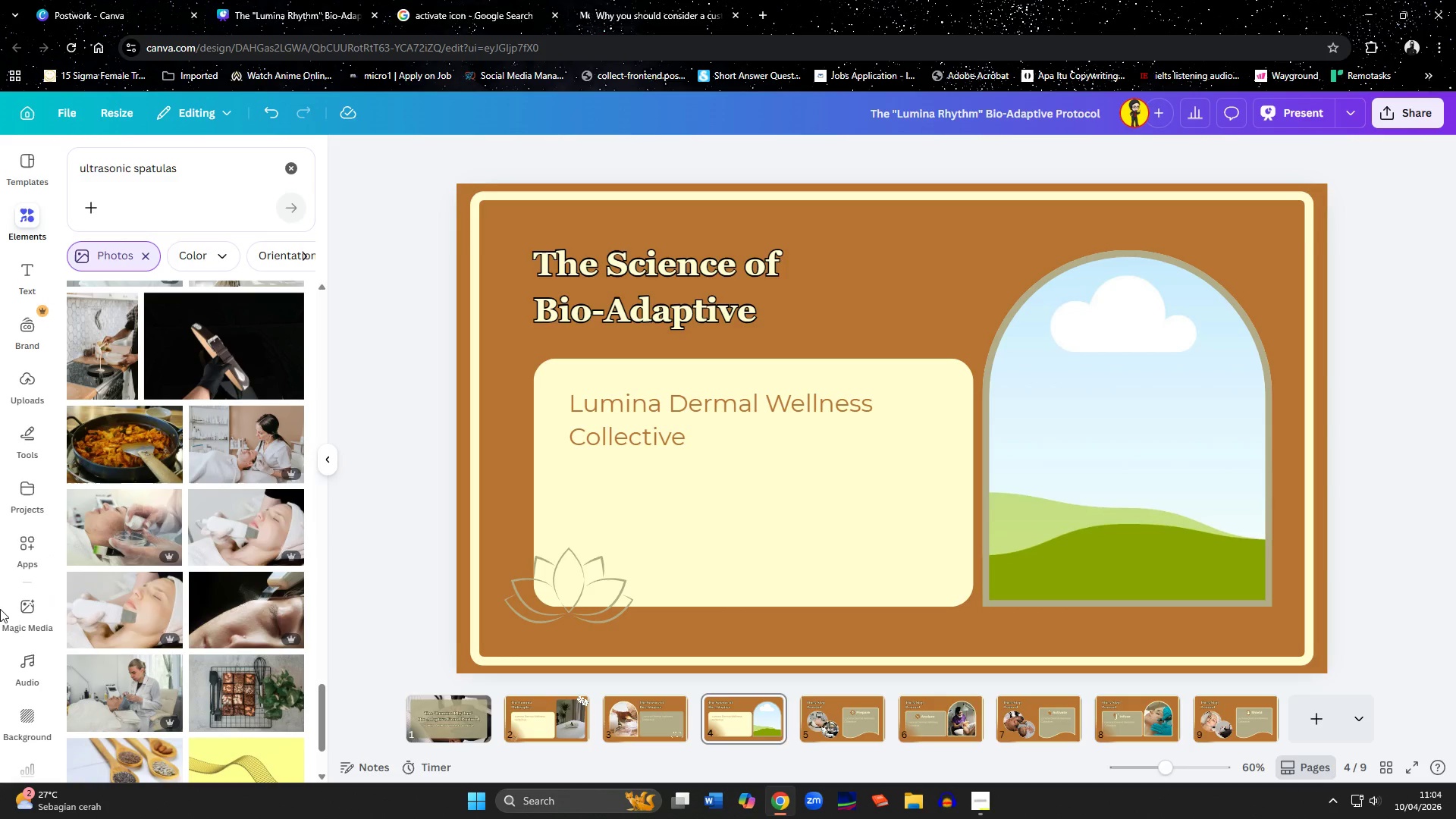 
wait(5.59)
 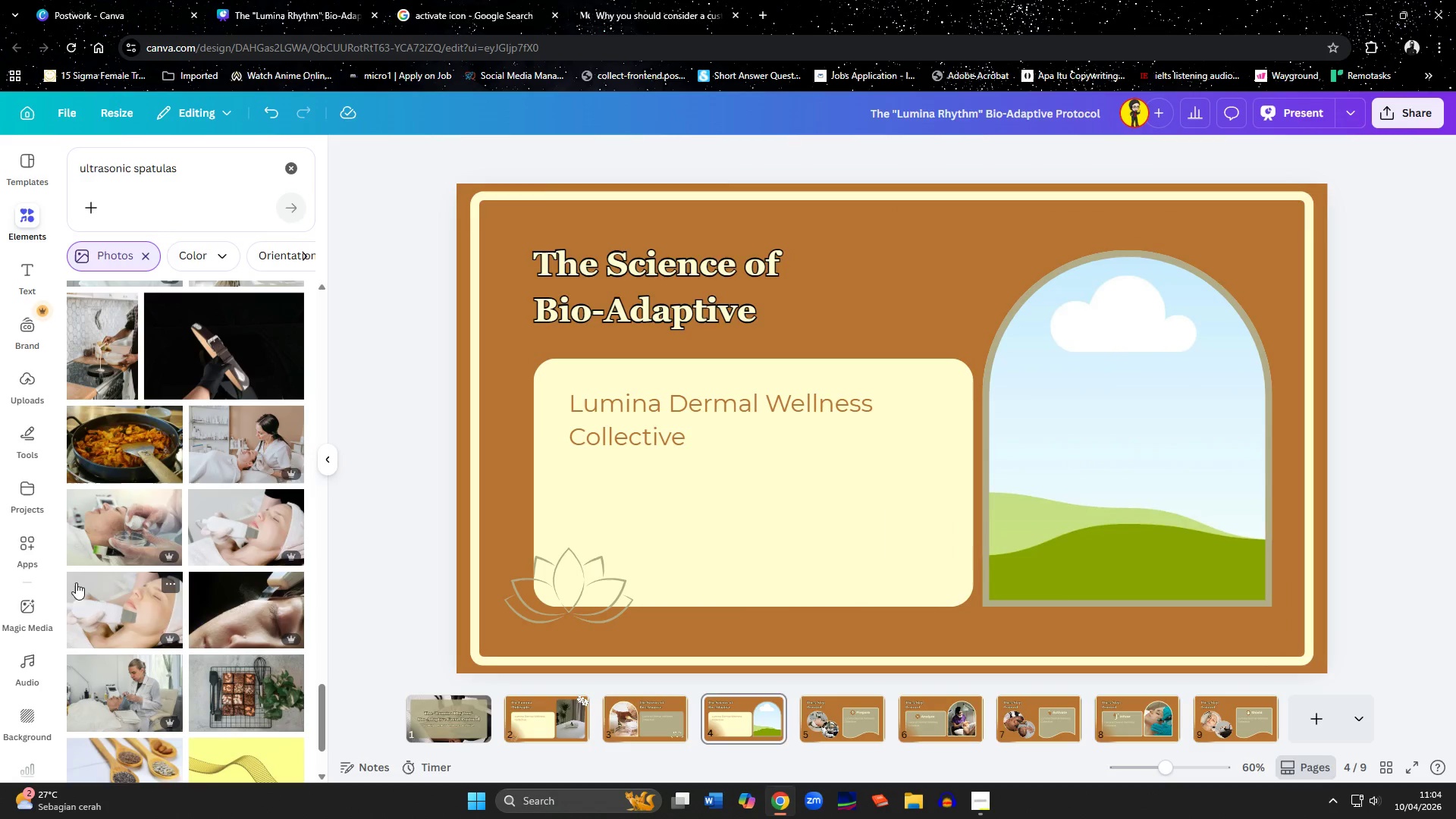 
left_click([288, 303])
 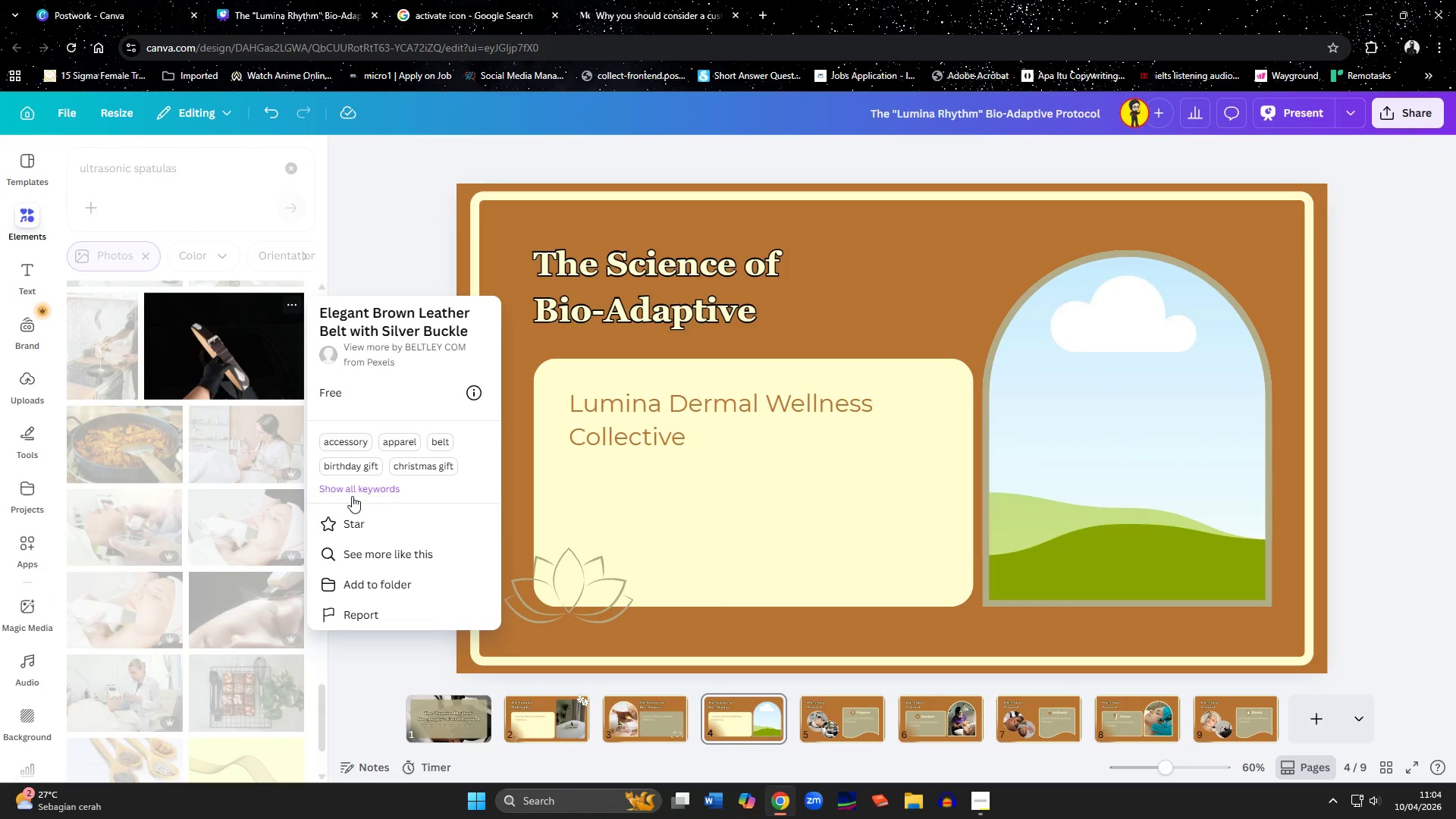 
left_click([352, 526])
 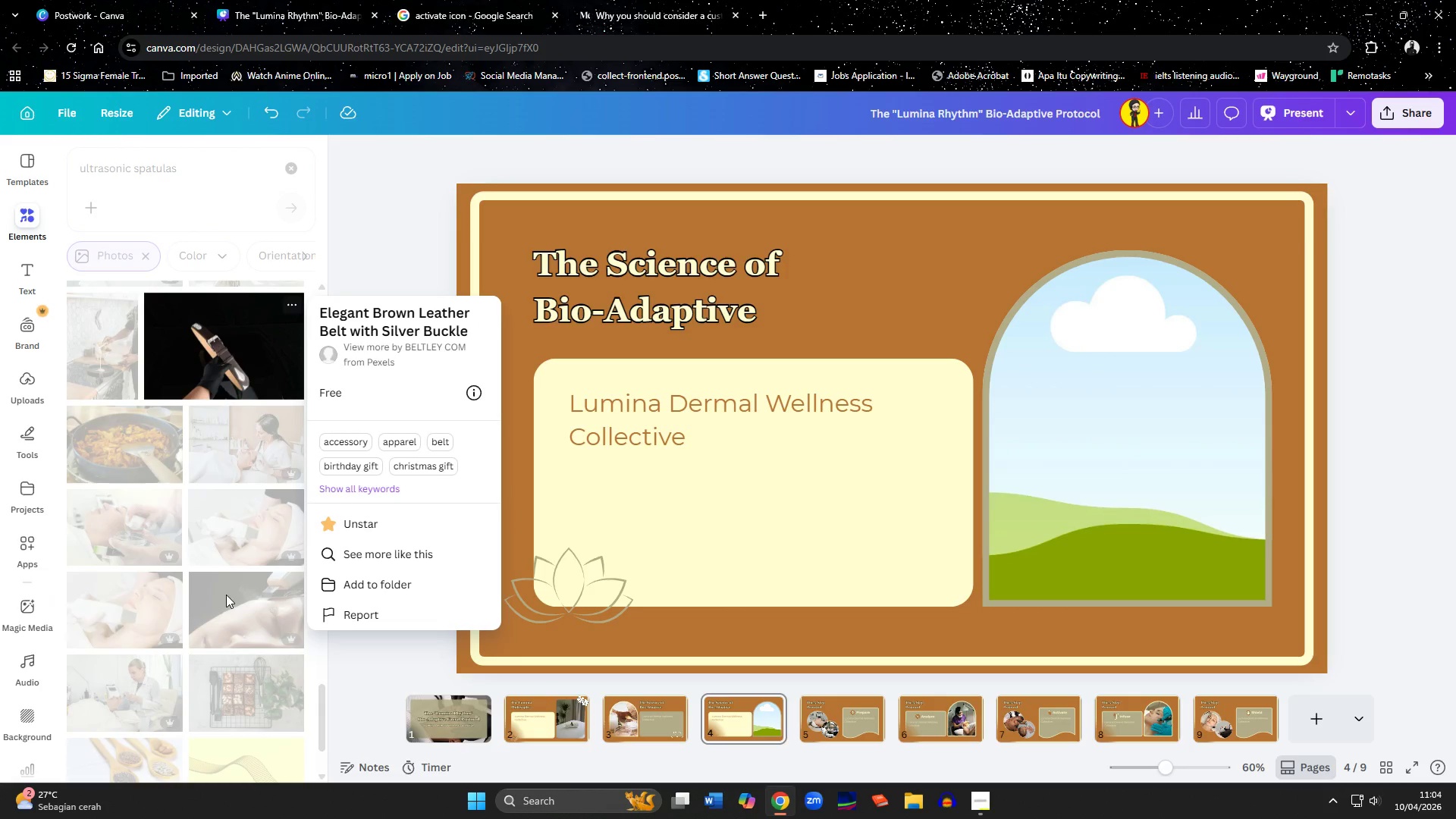 
left_click([226, 595])
 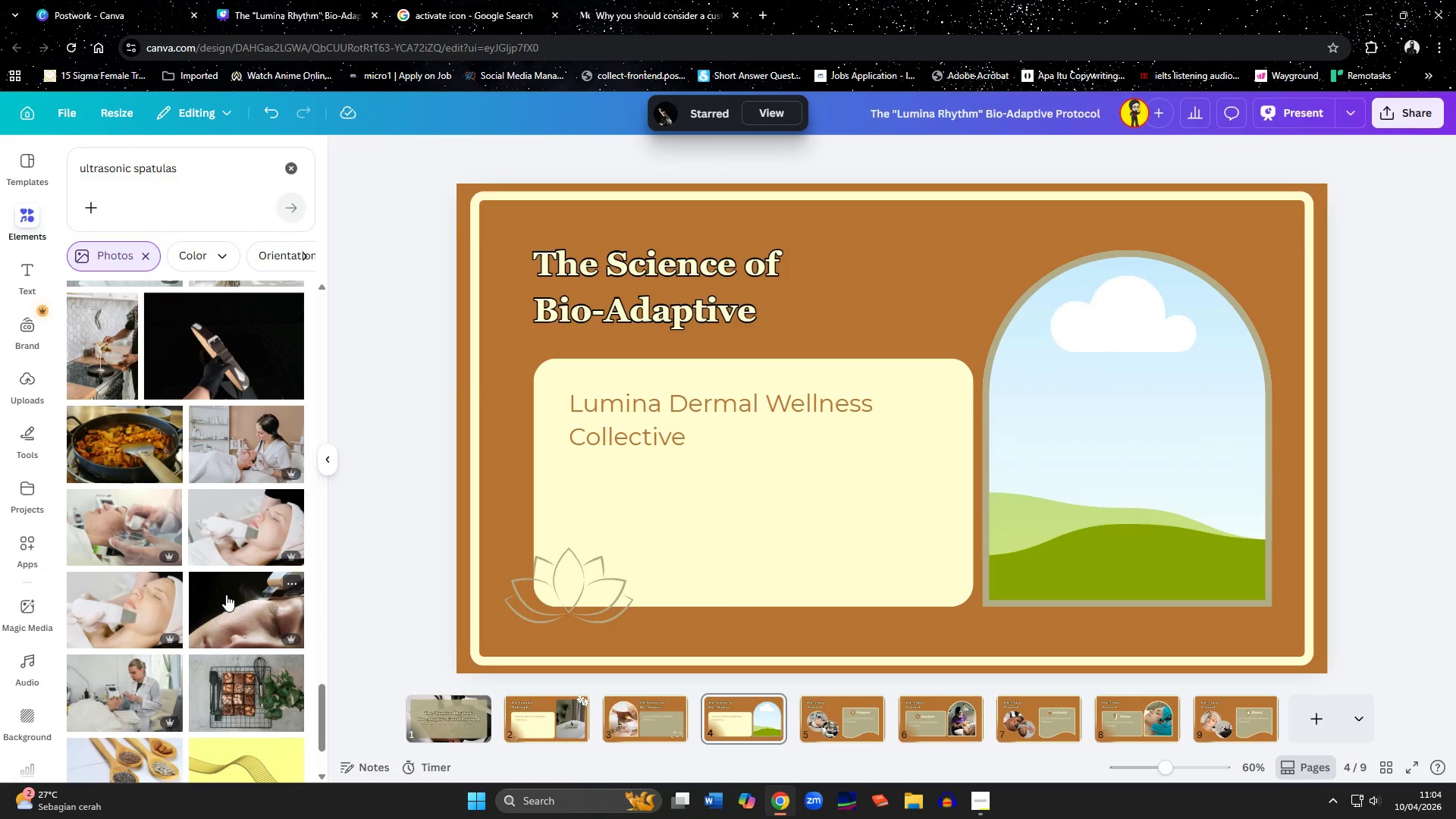 
scroll: coordinate [195, 455], scroll_direction: down, amount: 11.0
 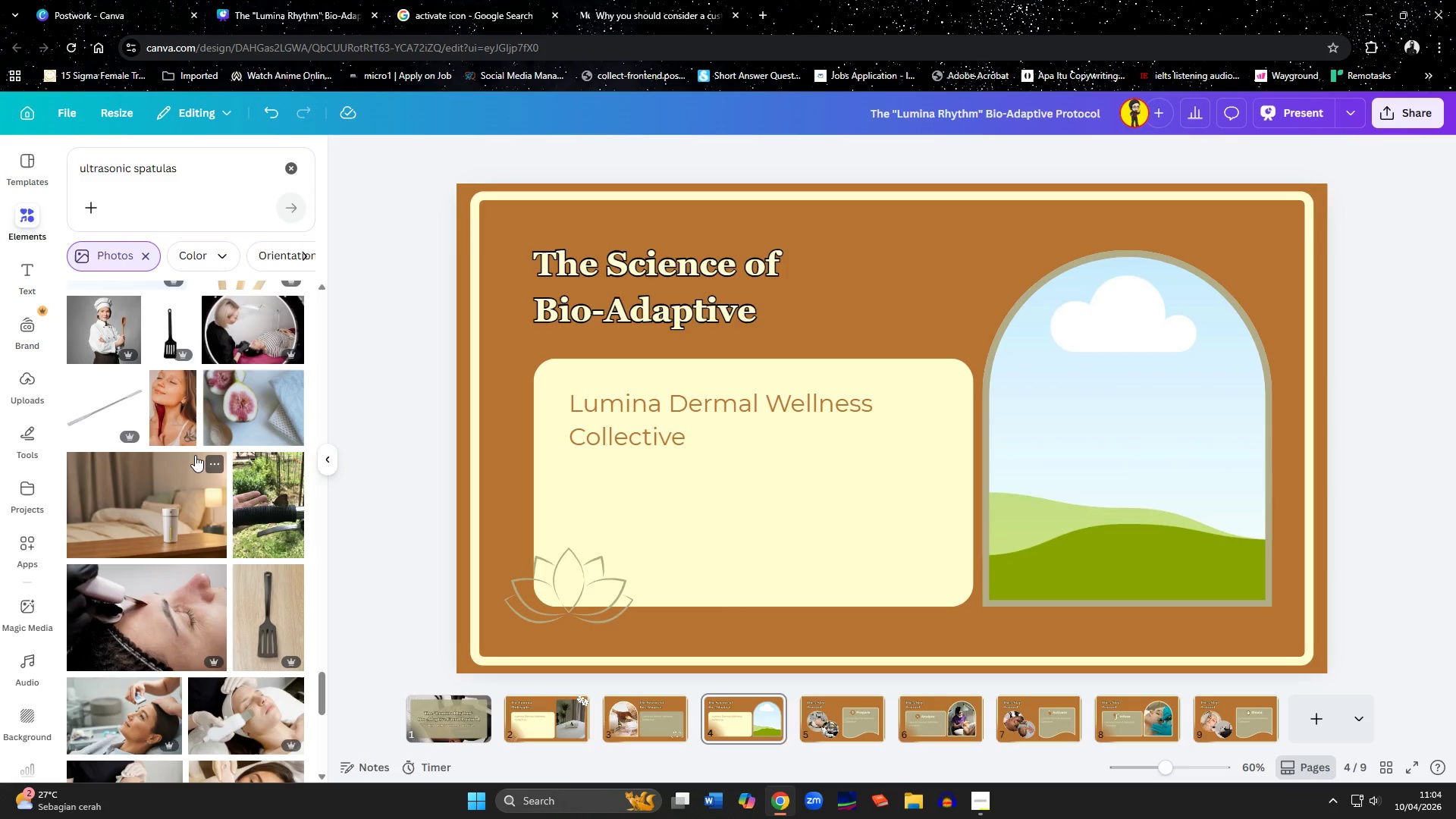 
scroll: coordinate [195, 455], scroll_direction: down, amount: 14.0
 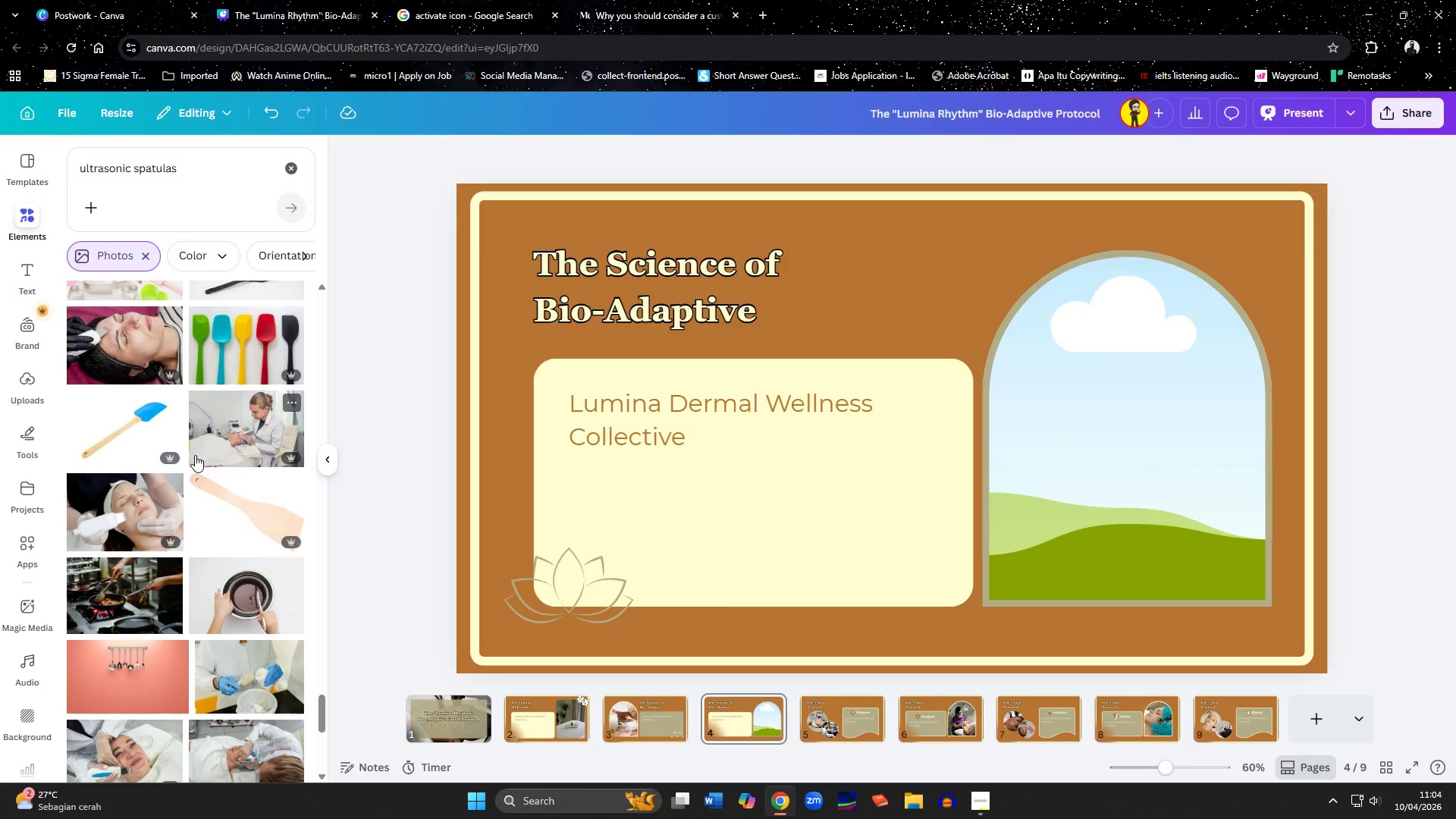 
scroll: coordinate [195, 455], scroll_direction: down, amount: 13.0
 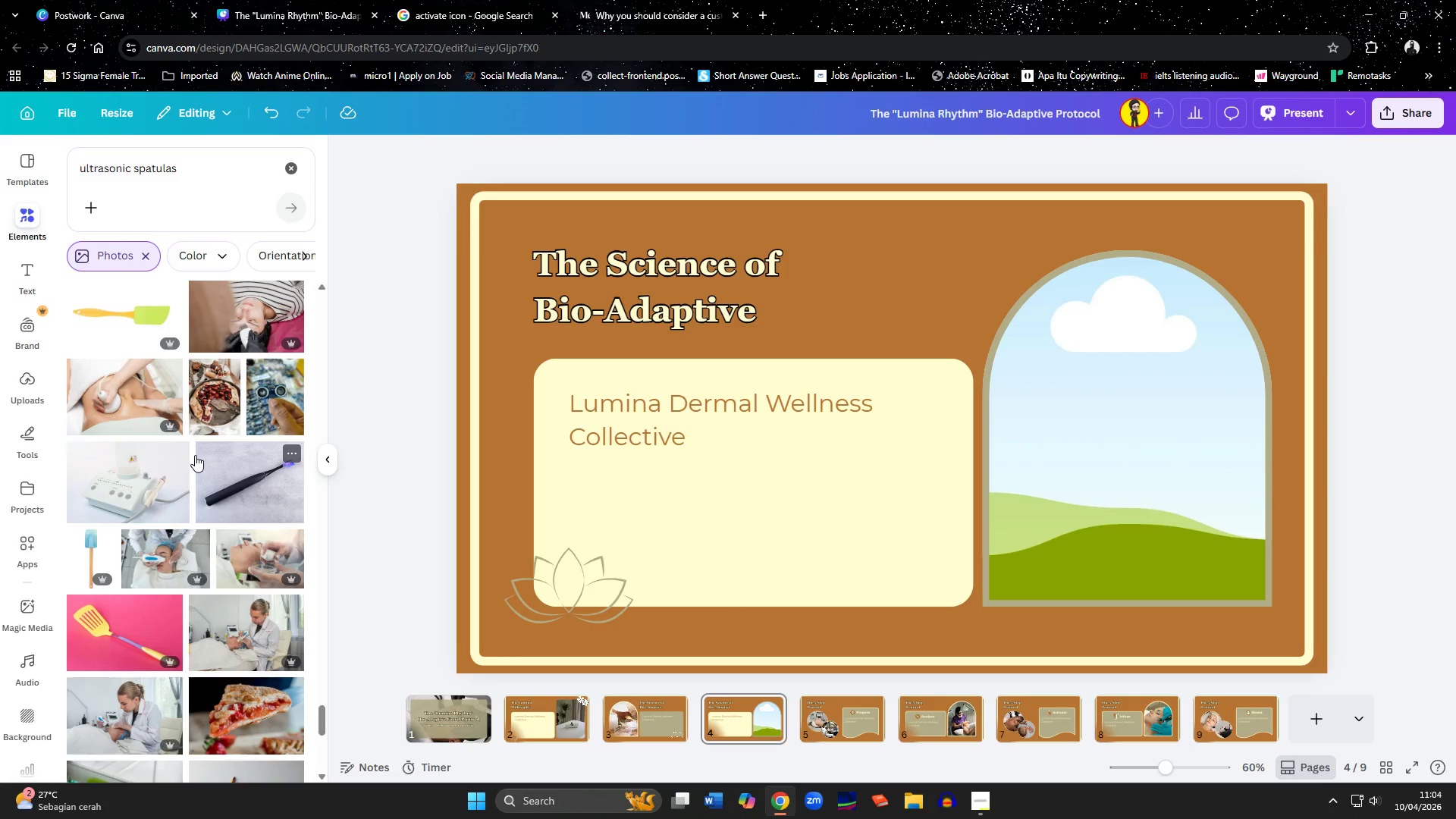 
scroll: coordinate [27, 654], scroll_direction: down, amount: 9.0
 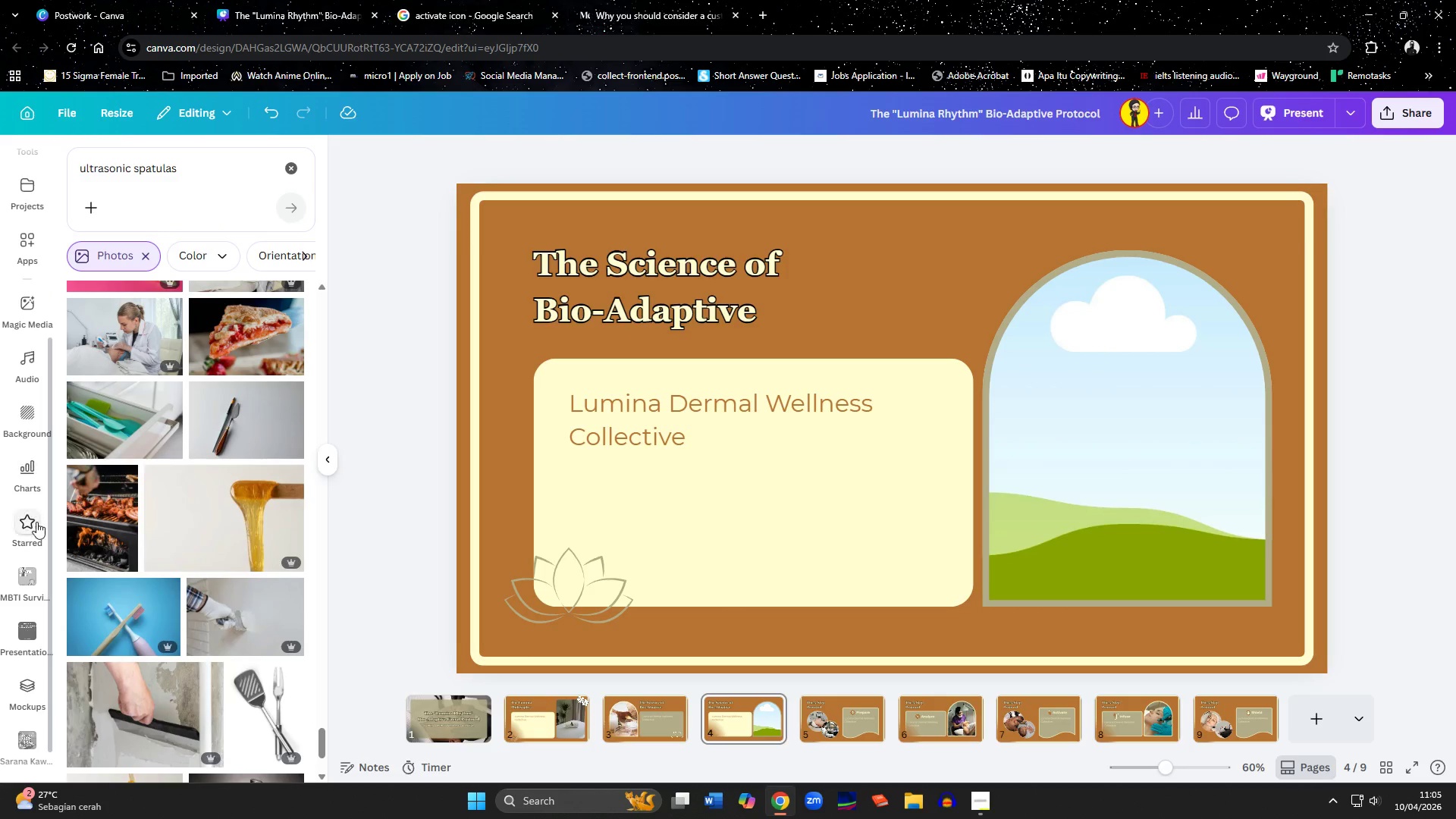 
left_click([27, 530])
 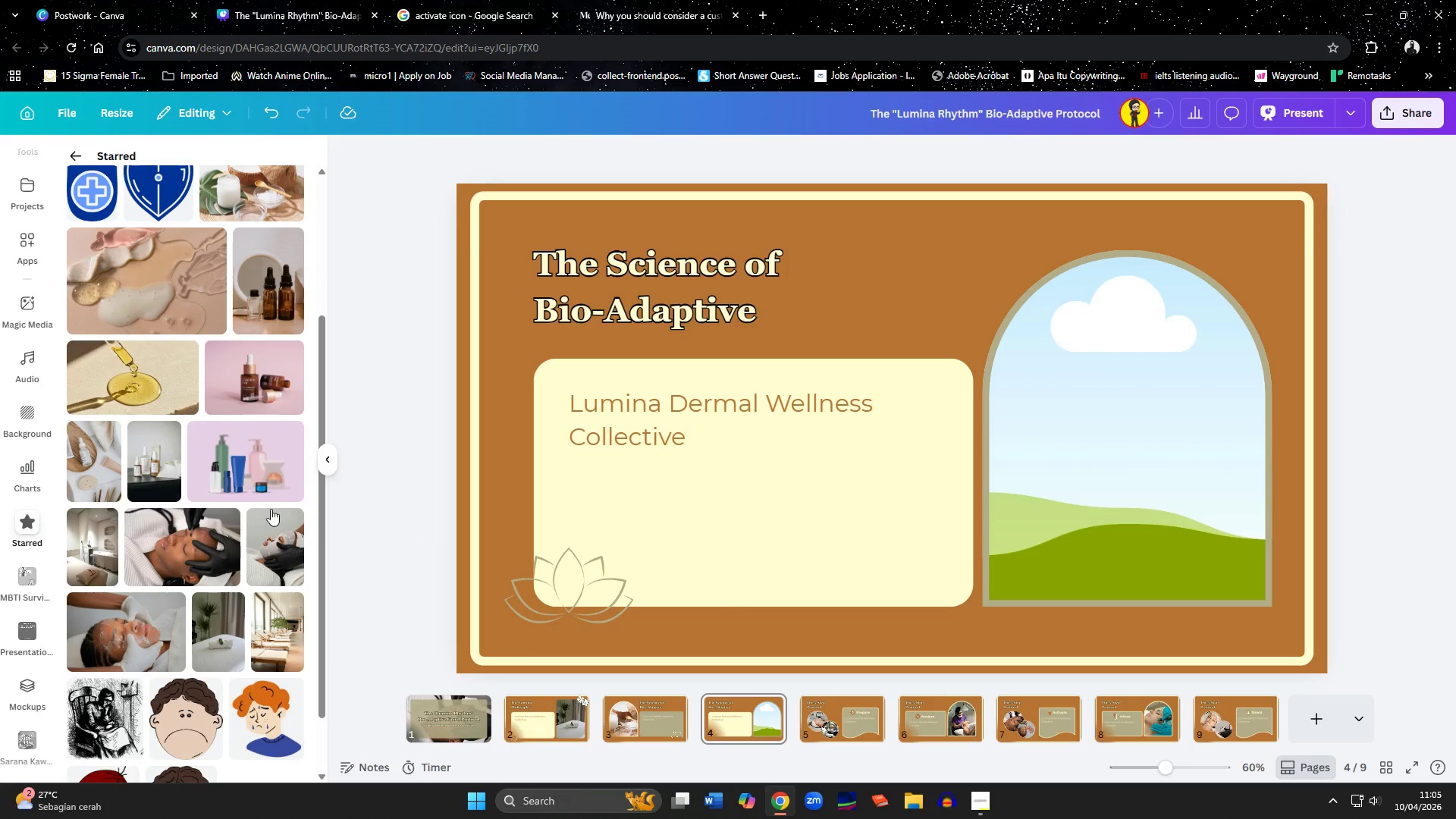 
wait(8.33)
 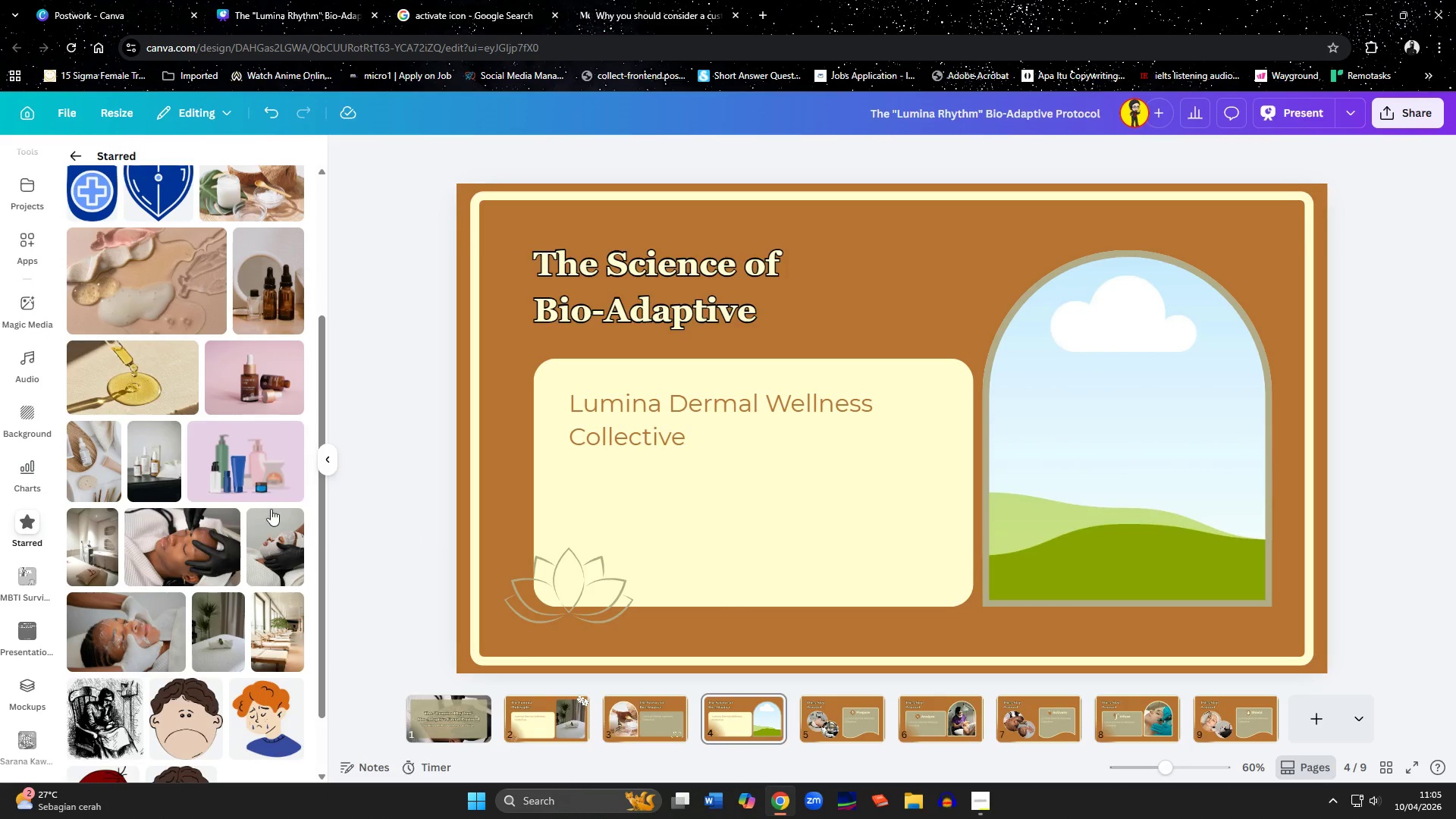 
left_click_drag(start_coordinate=[149, 376], to_coordinate=[1072, 413])
 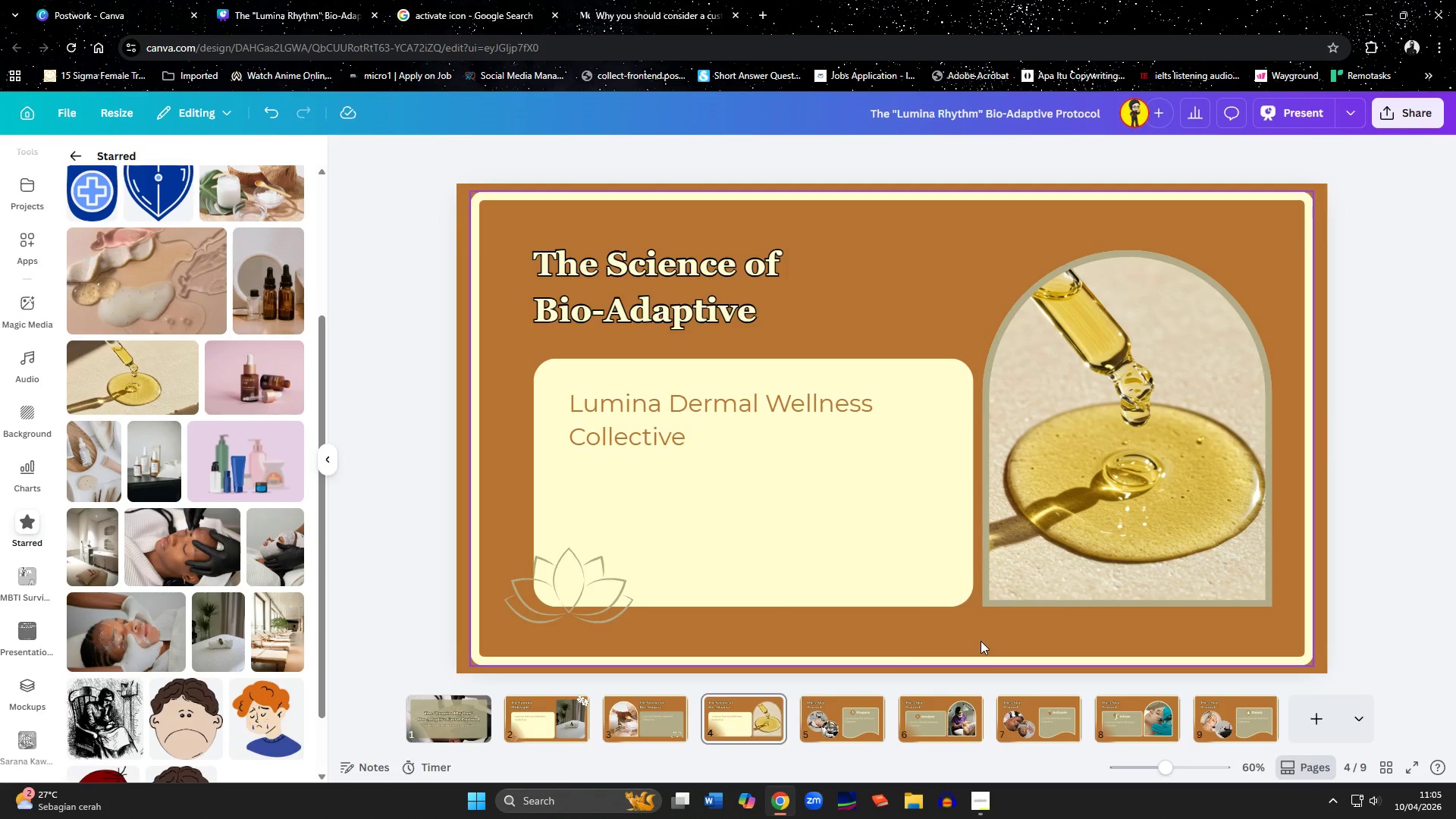 
left_click([981, 641])
 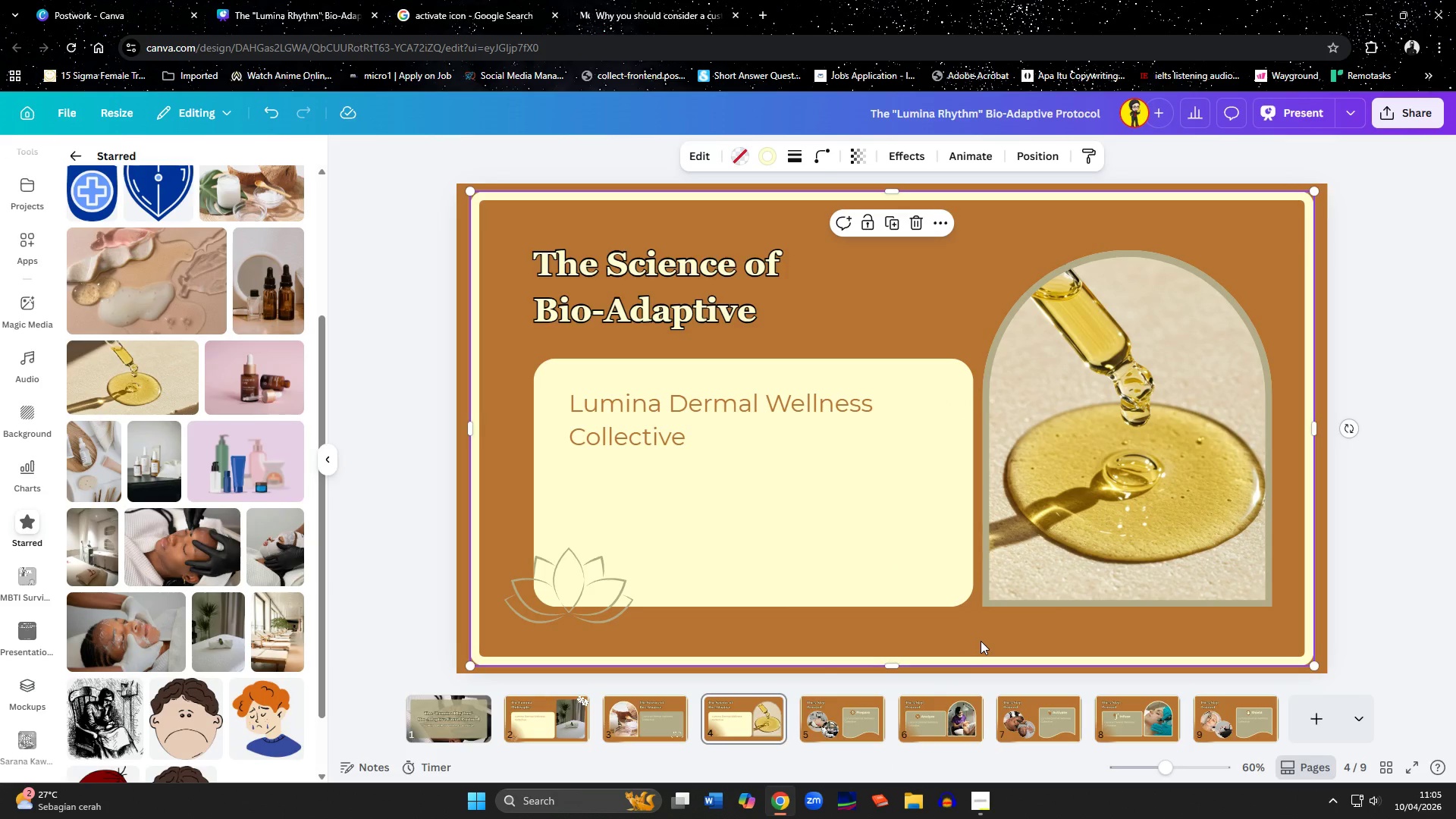 
wait(7.02)
 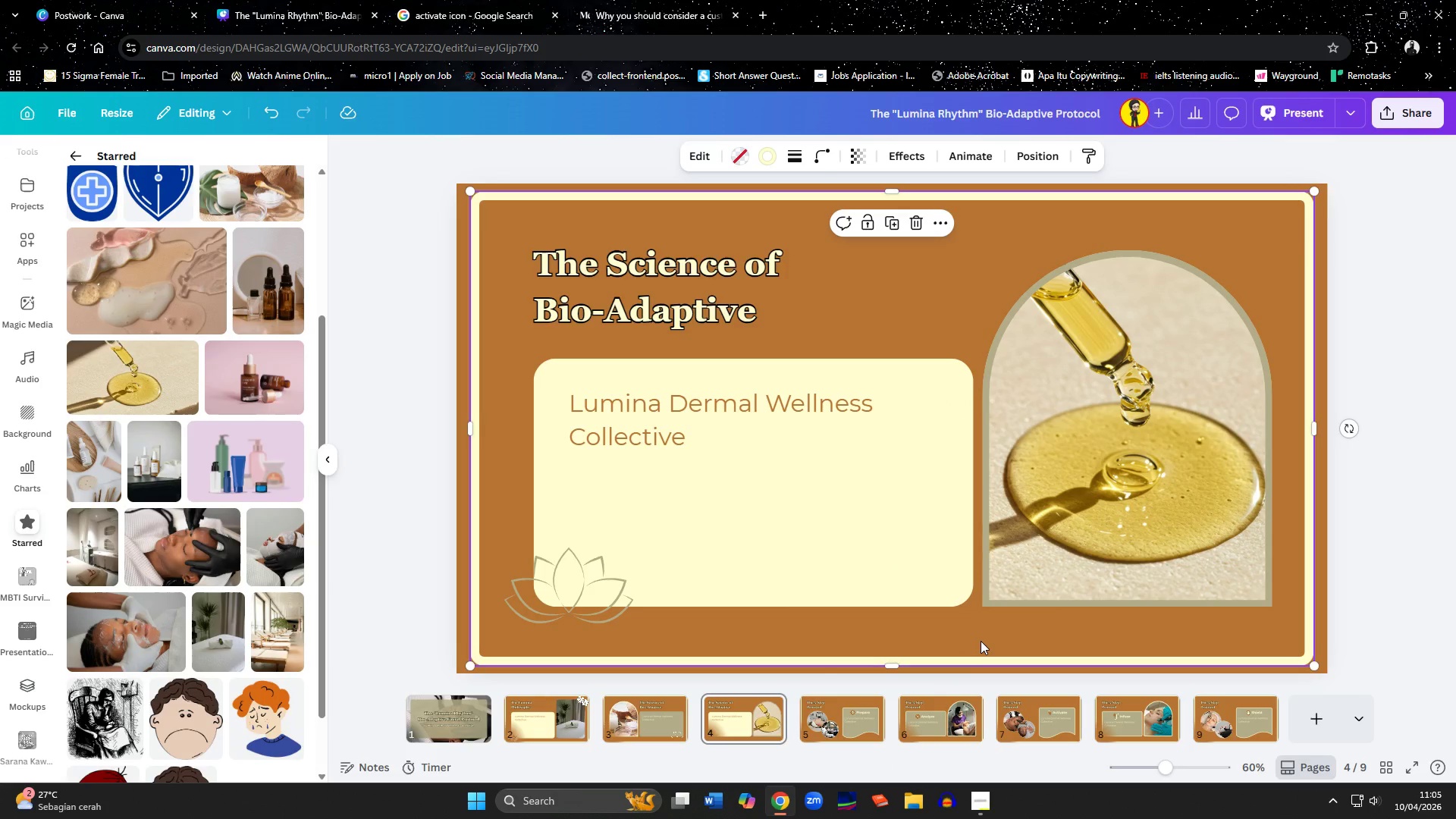 
left_click([559, 717])
 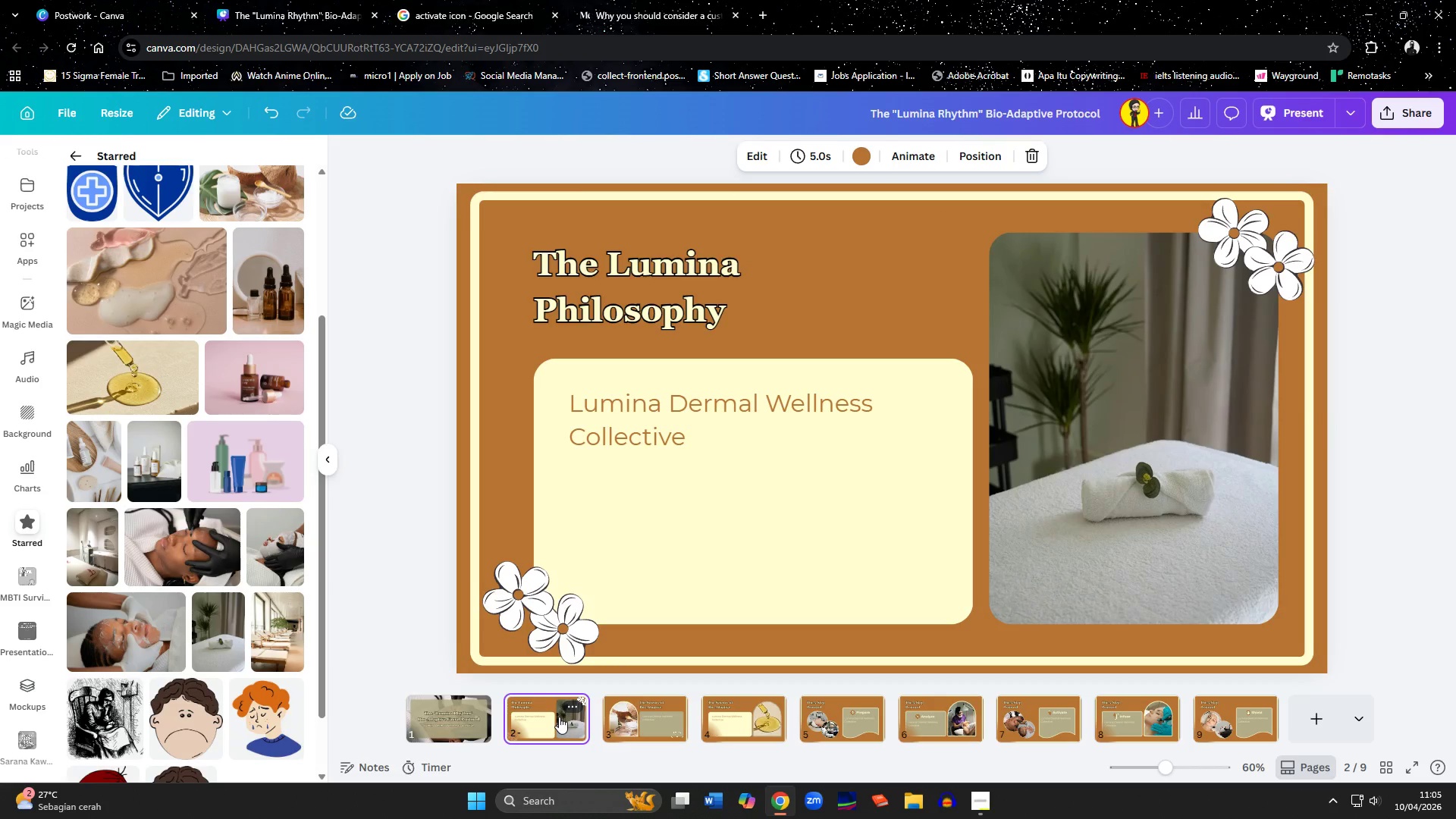 
key(ArrowRight)
 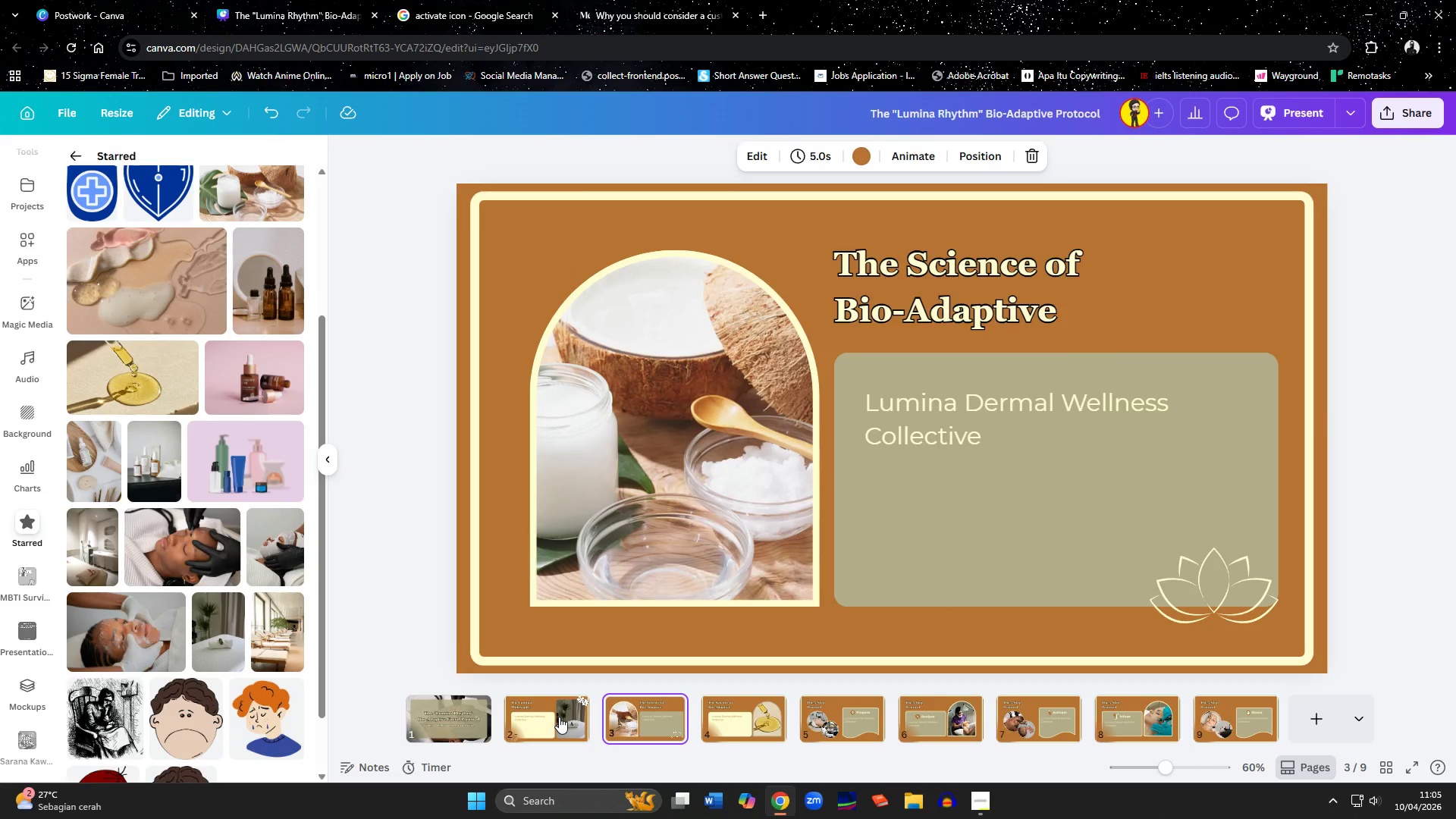 
key(ArrowRight)
 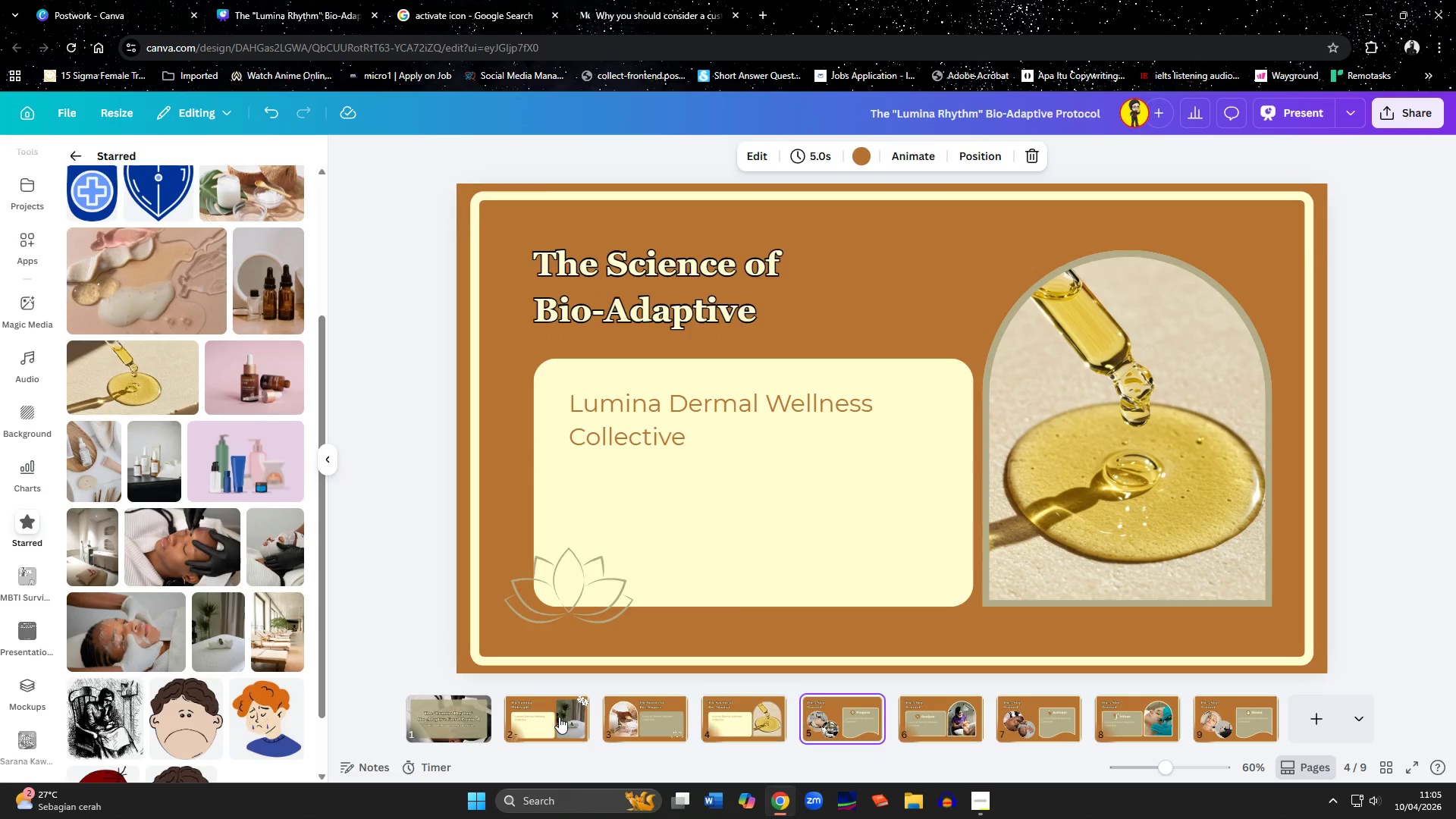 
key(ArrowRight)
 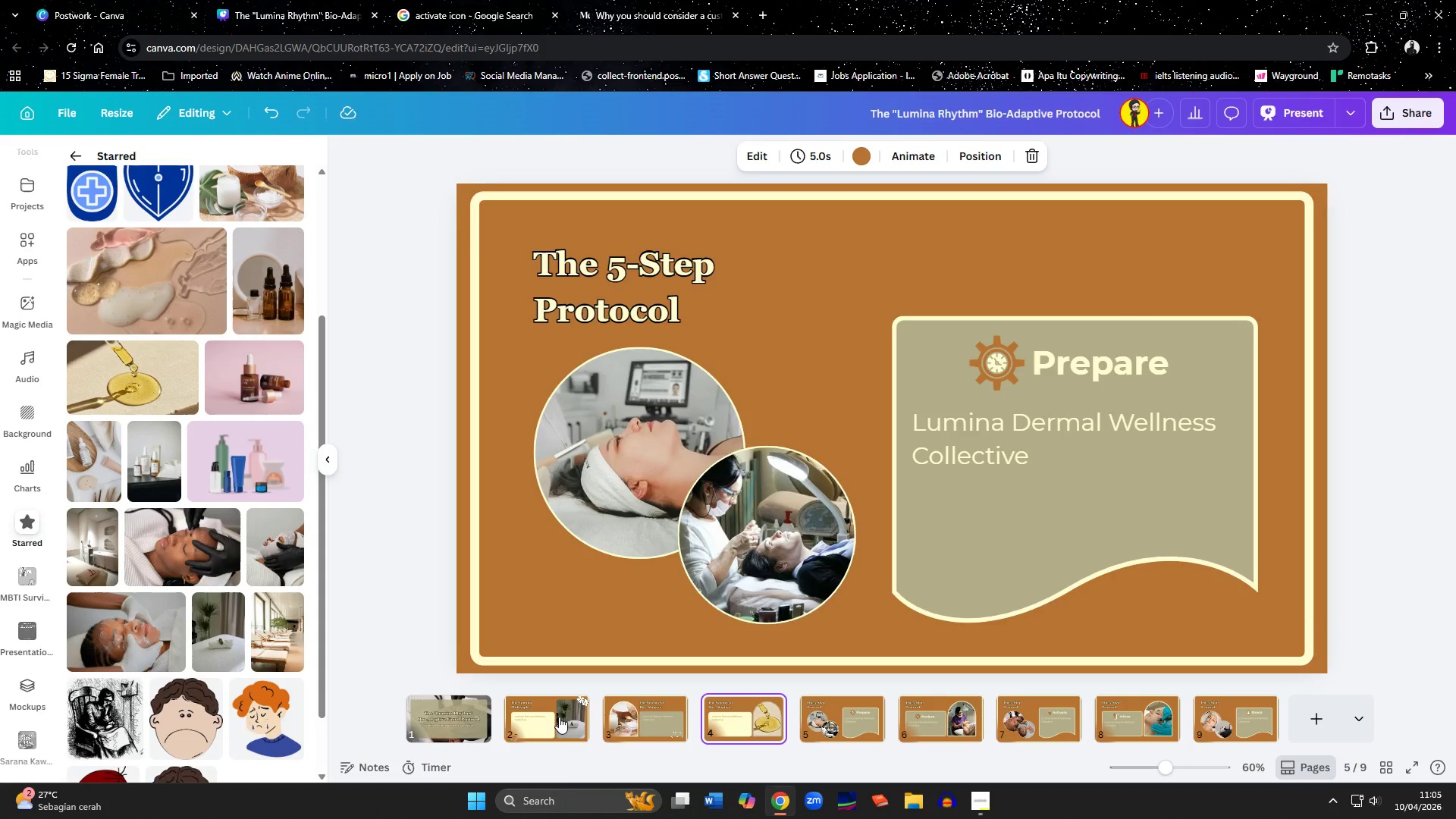 
key(ArrowLeft)
 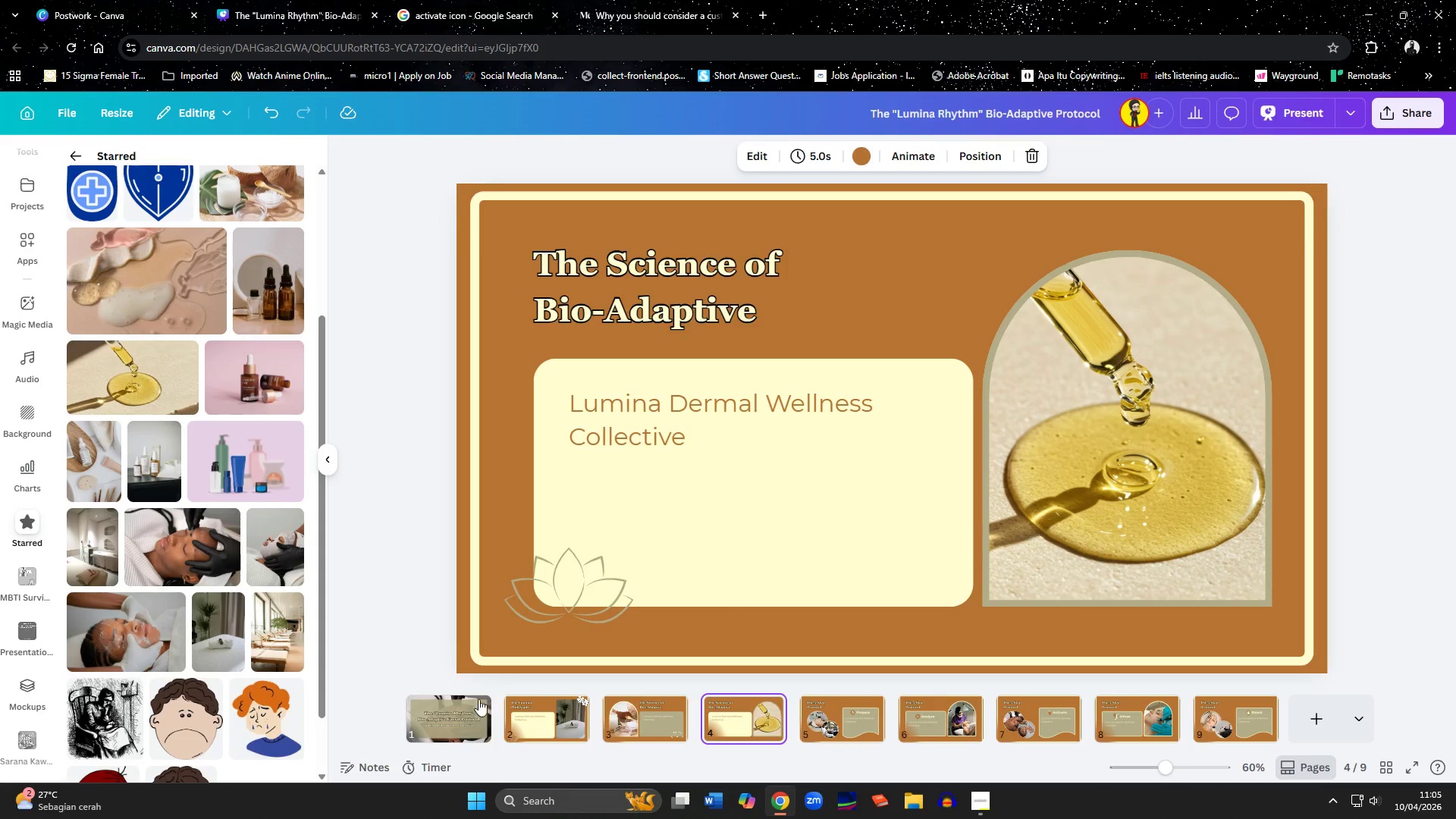 
wait(5.39)
 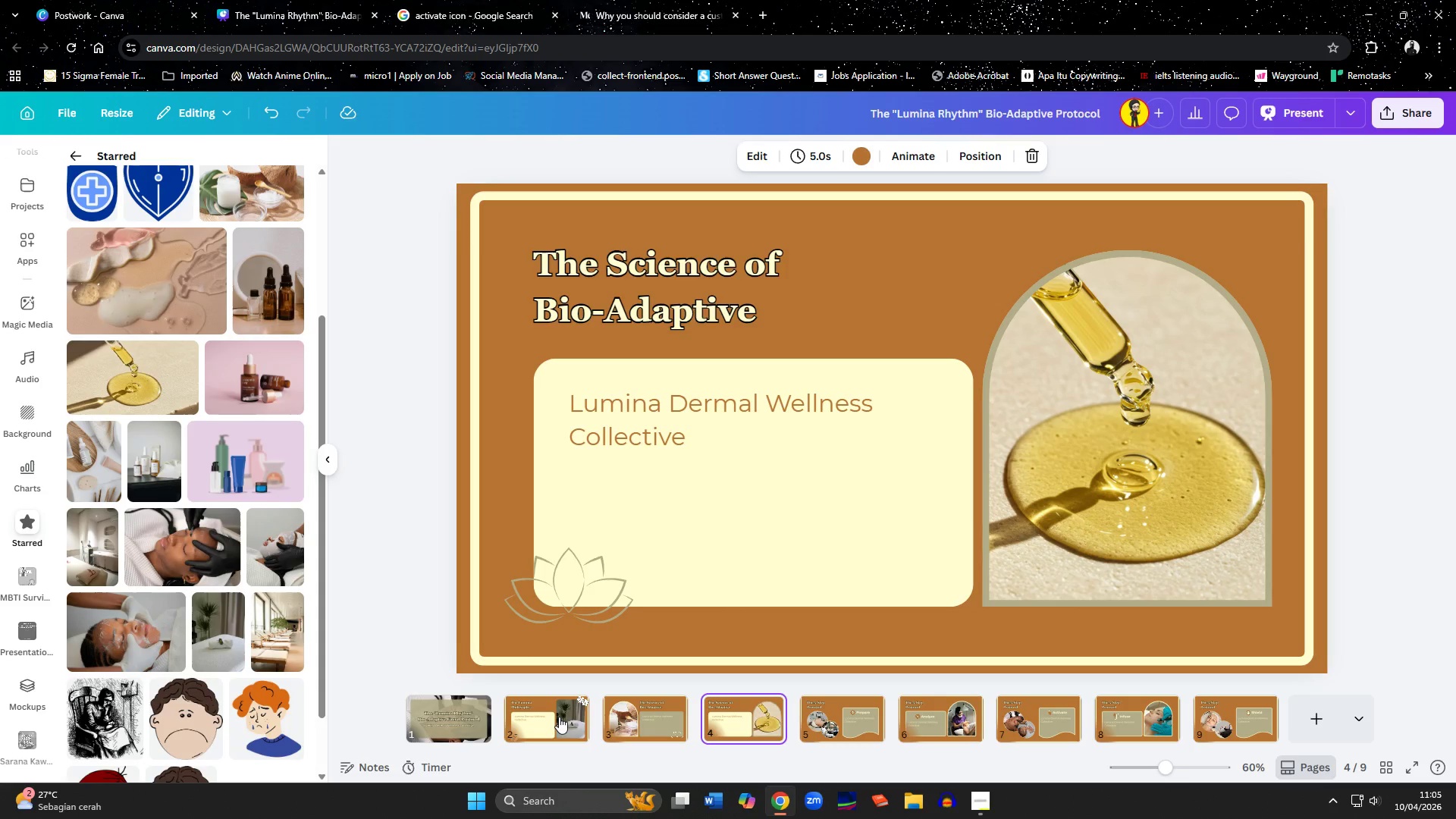 
left_click([560, 718])
 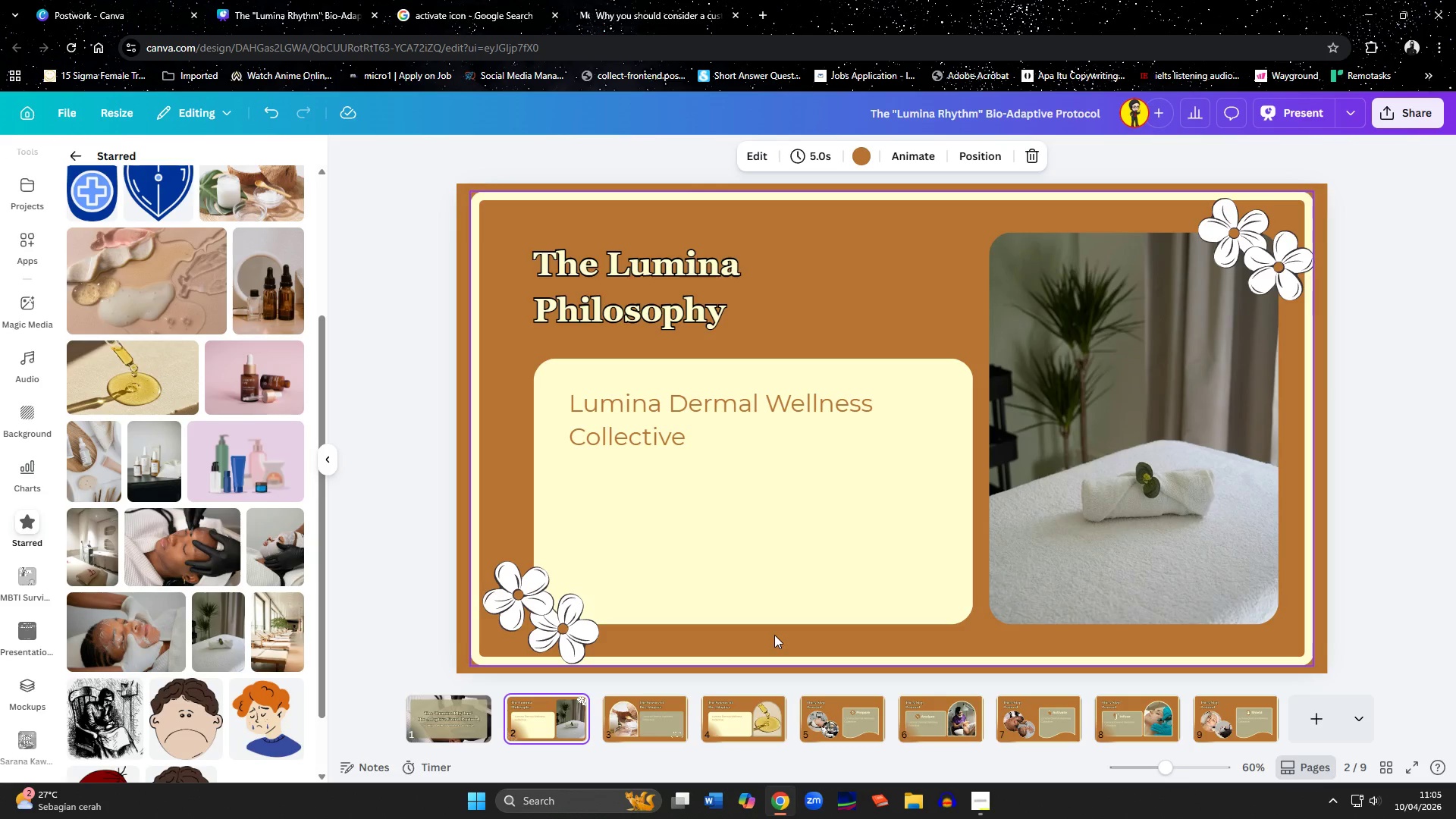 
hold_key(key=ShiftLeft, duration=1.5)
left_click([553, 619])
 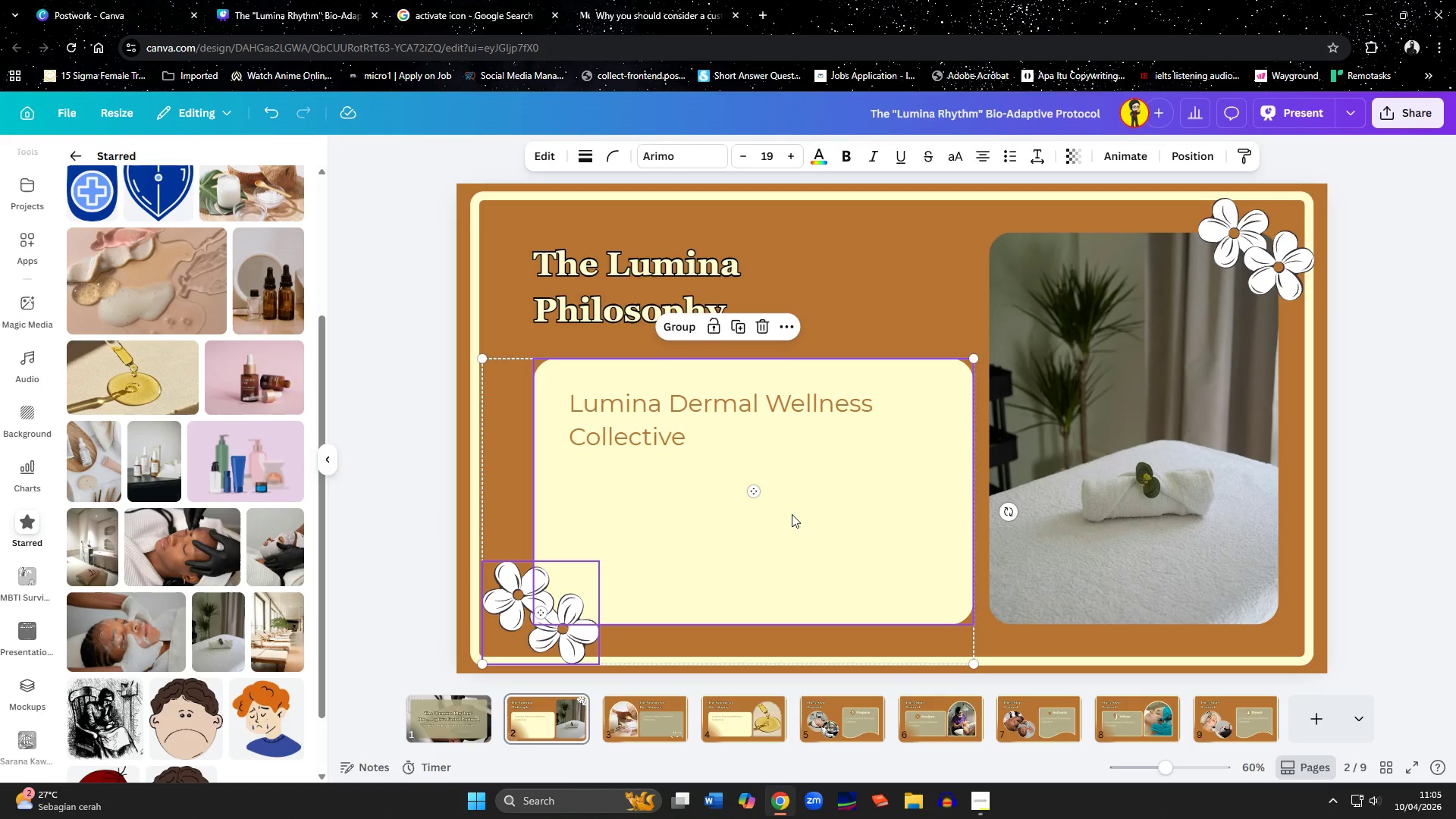 
left_click([792, 514])
 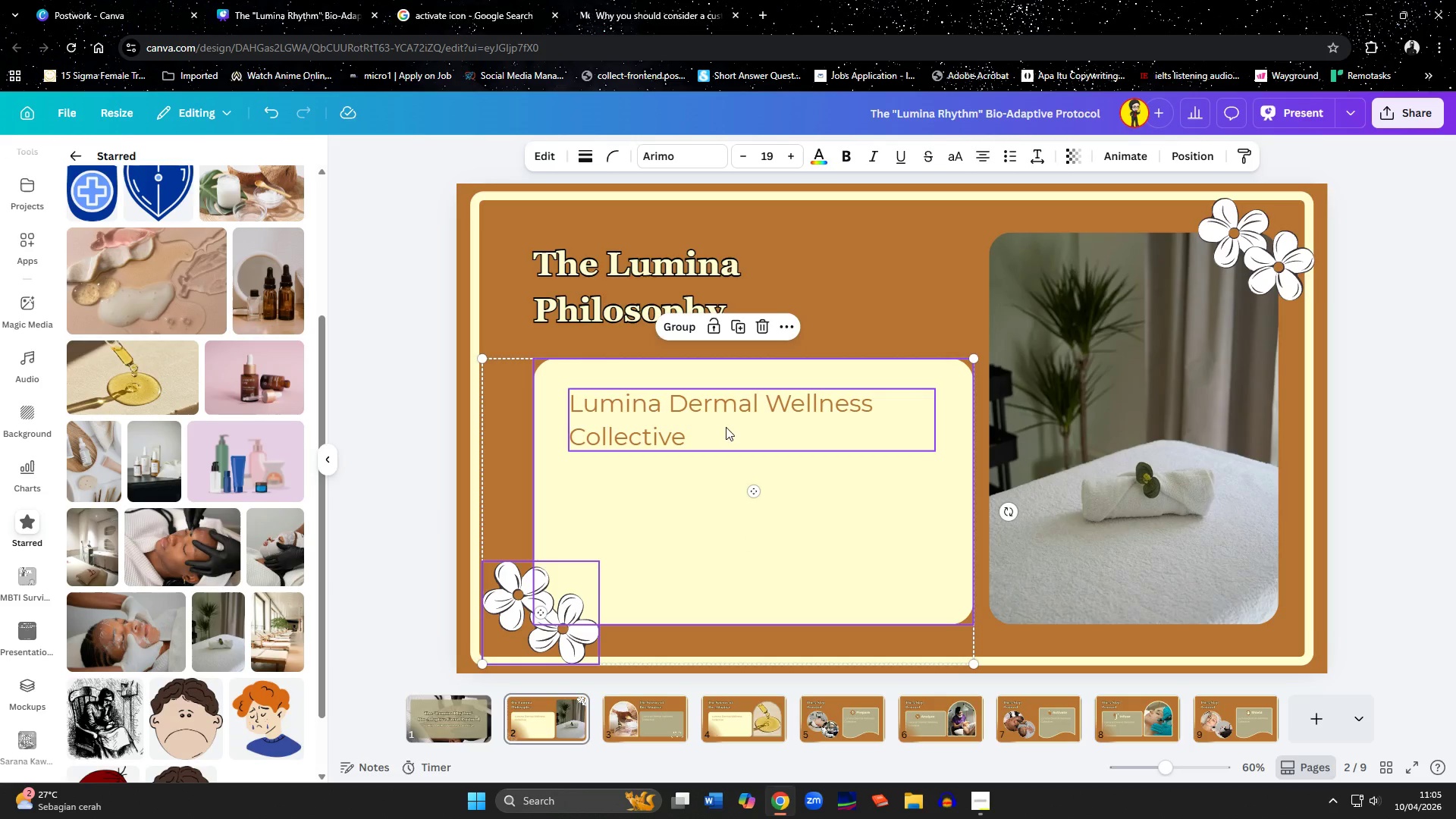 
hold_key(key=ShiftLeft, duration=1.5)
left_click([718, 421])
 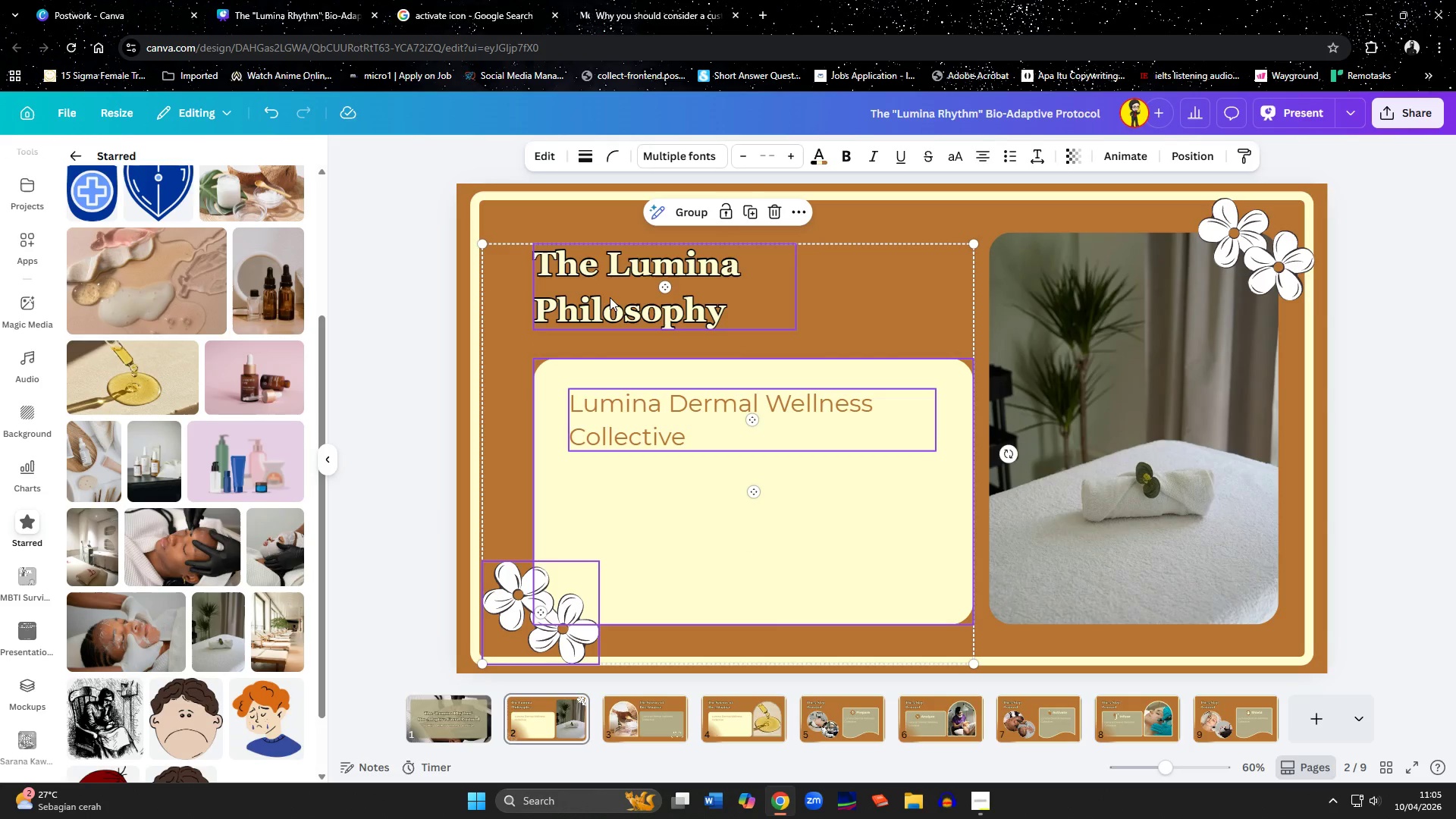 
left_click([610, 297])
 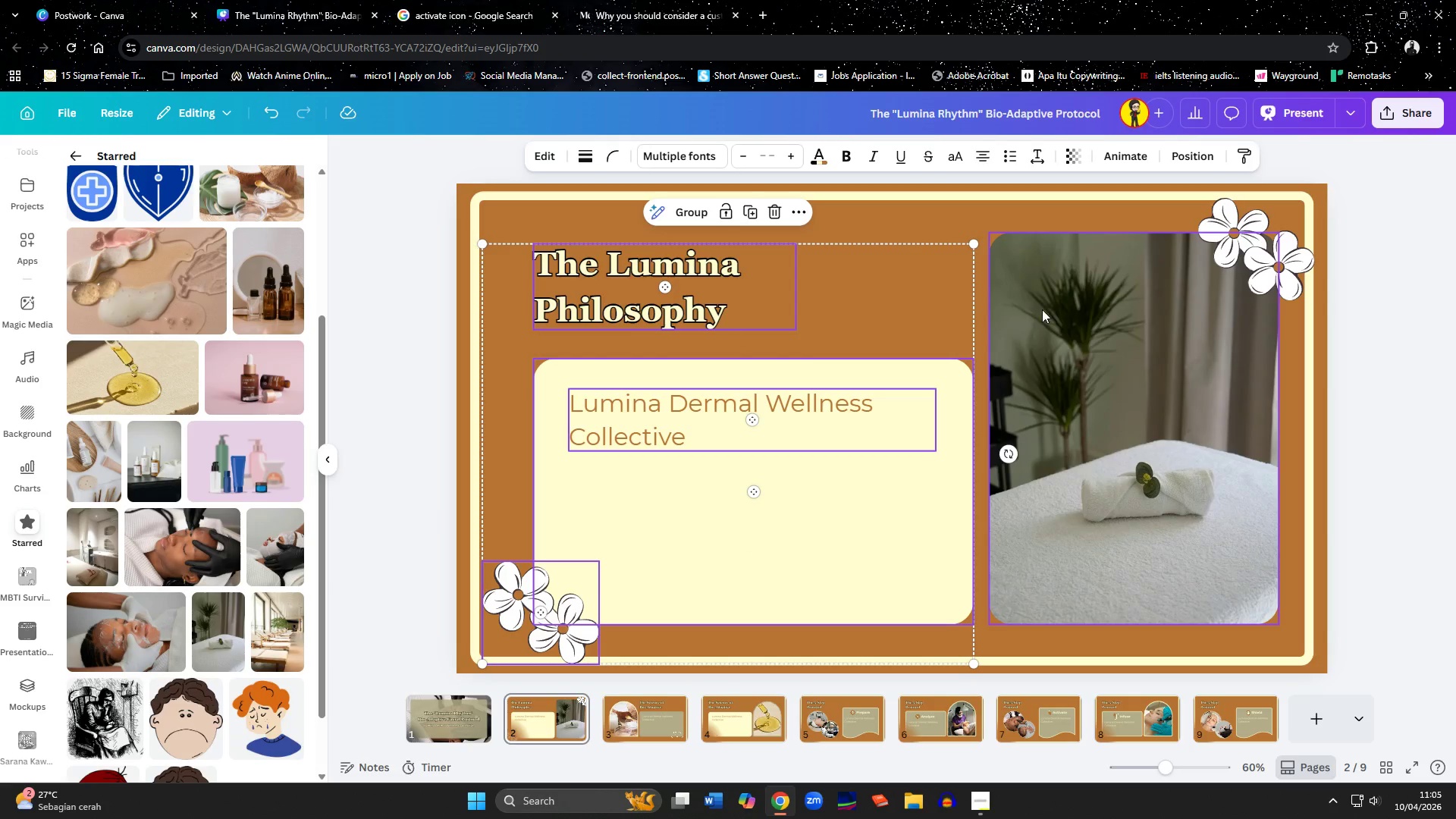 
hold_key(key=ShiftLeft, duration=1.51)
left_click([1053, 315])
 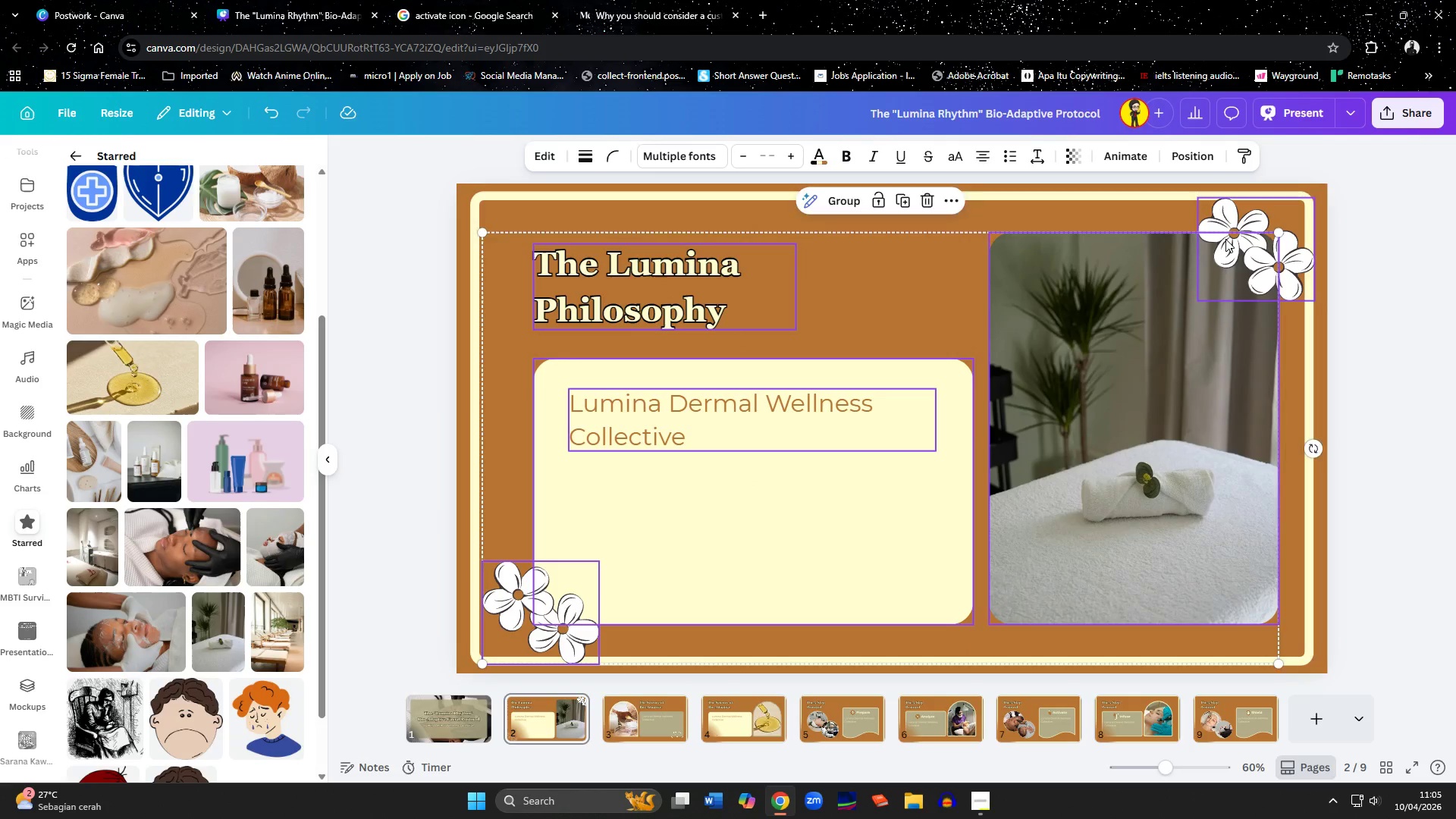 
left_click([1225, 239])
 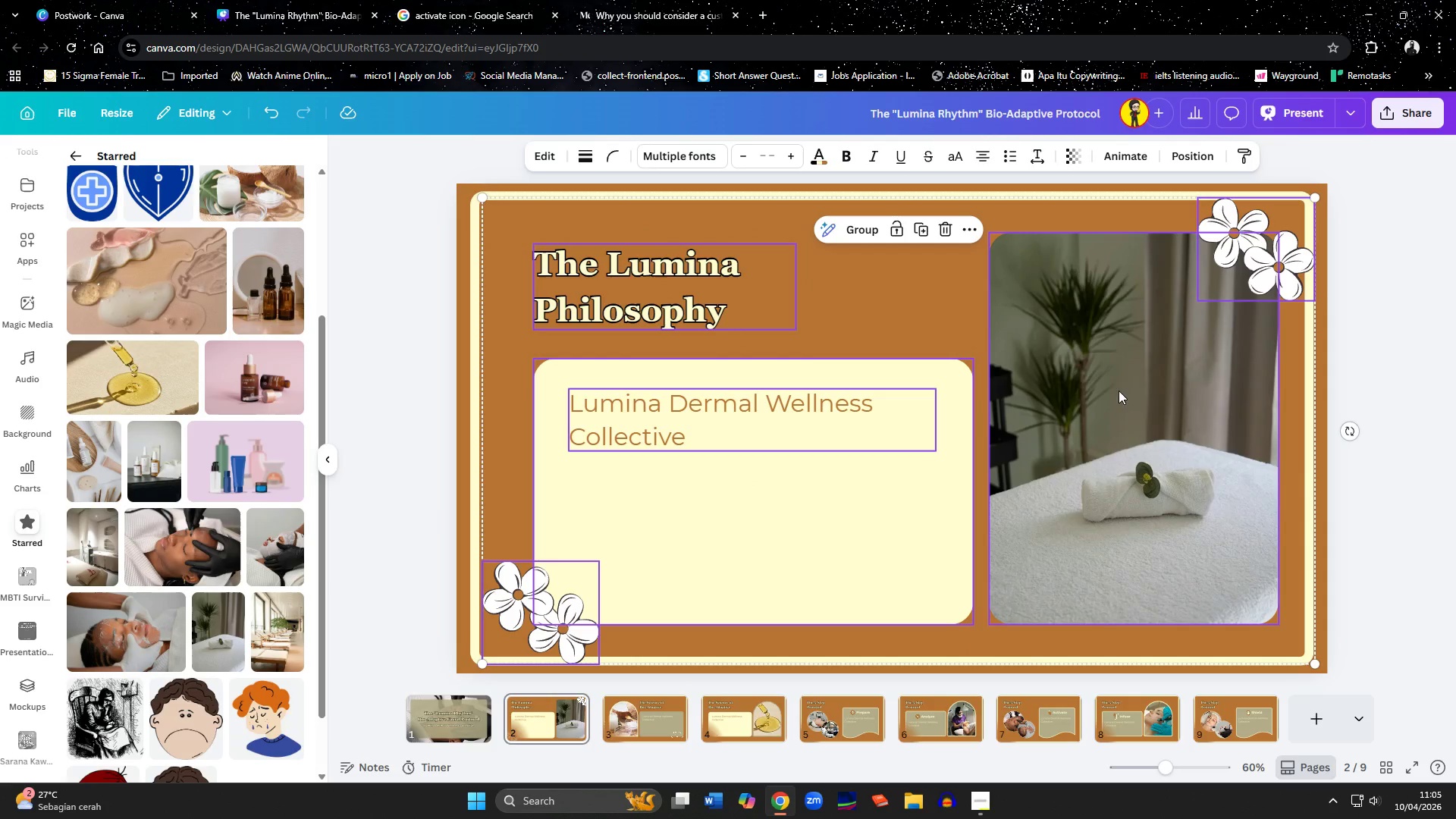 
key(Shift+ShiftLeft)
 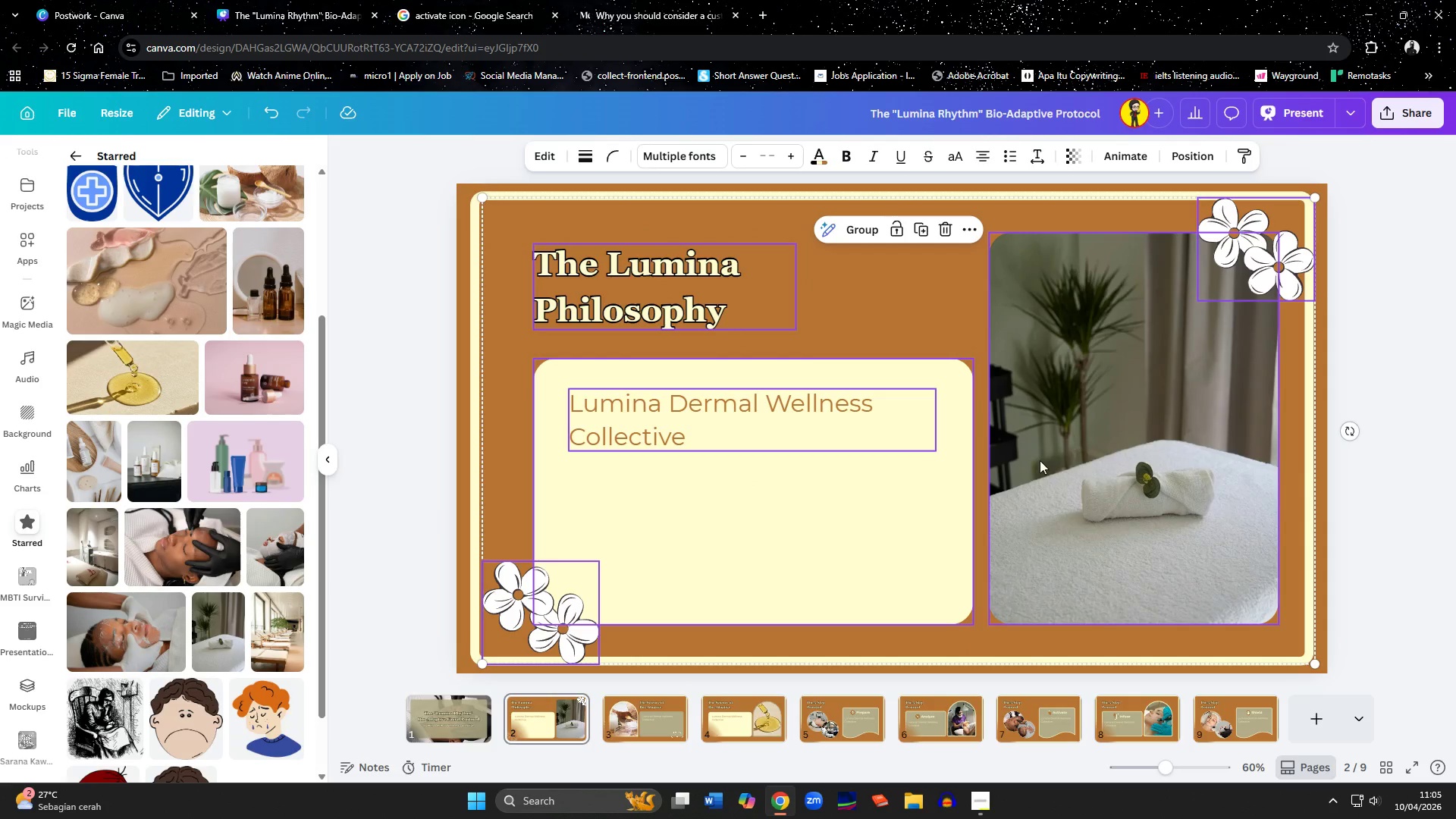 
key(Shift+ShiftLeft)
 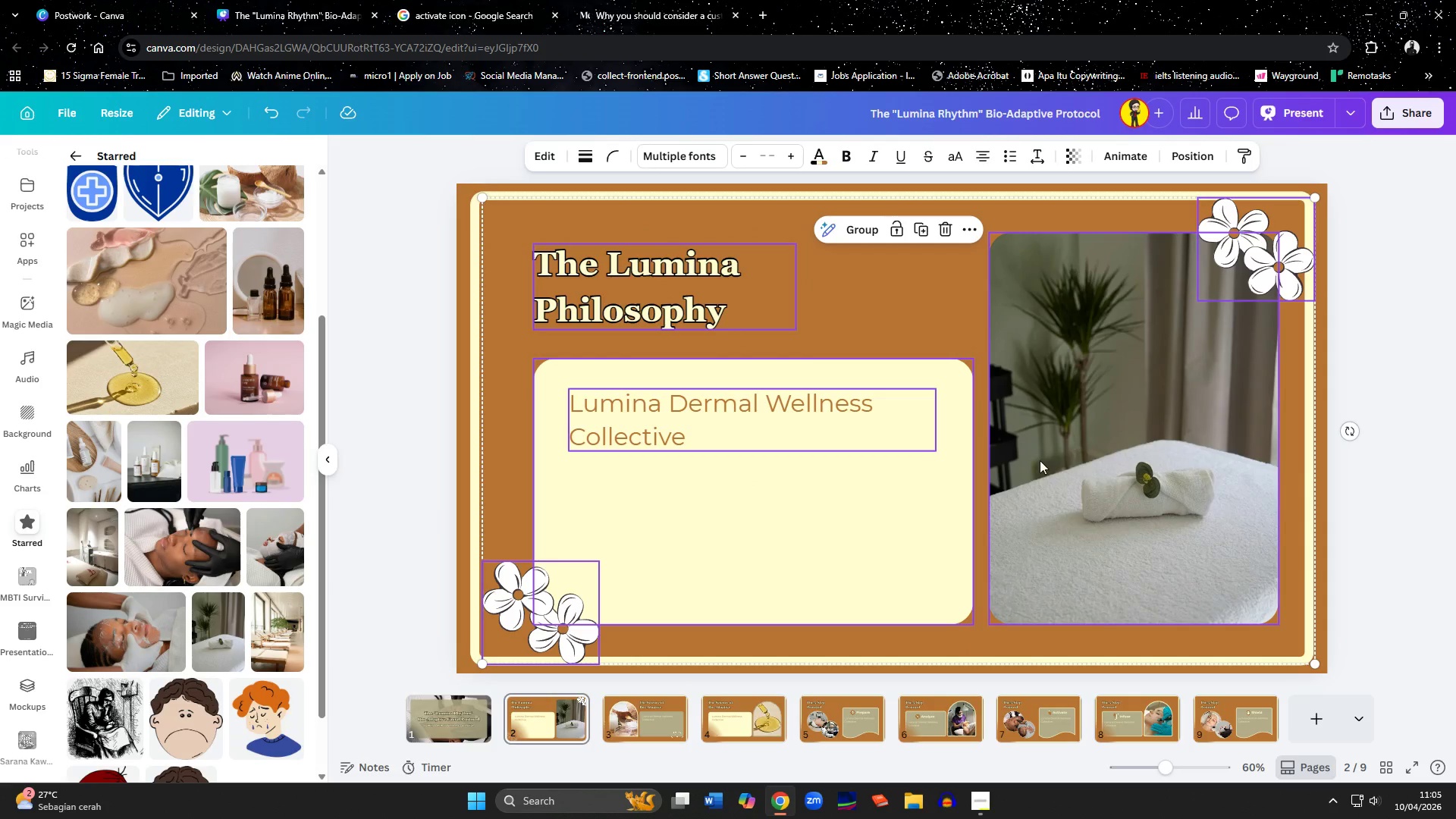 
key(Shift+ShiftLeft)
 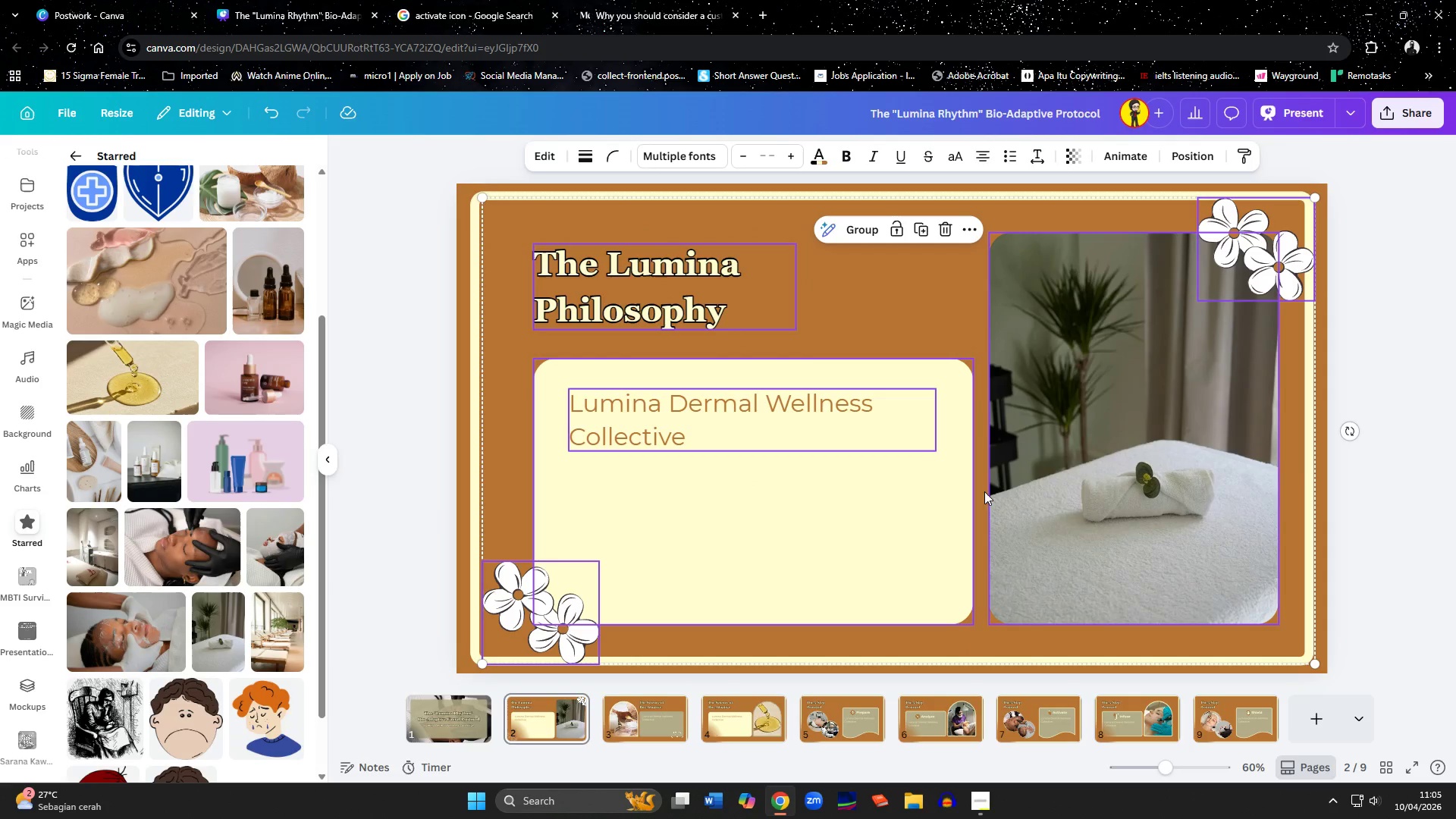 
key(Shift+ShiftLeft)
 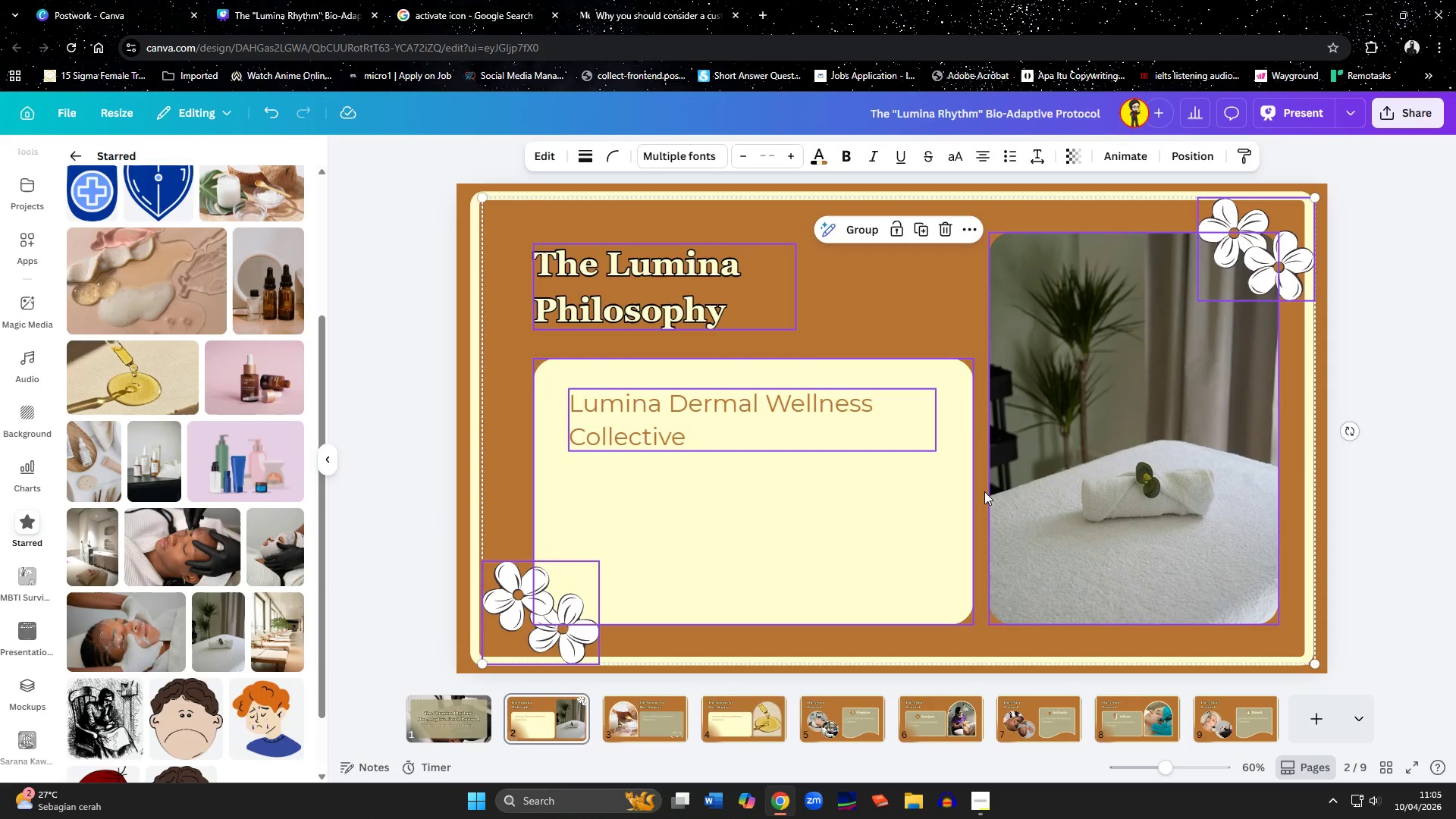 
key(Shift+ShiftLeft)
 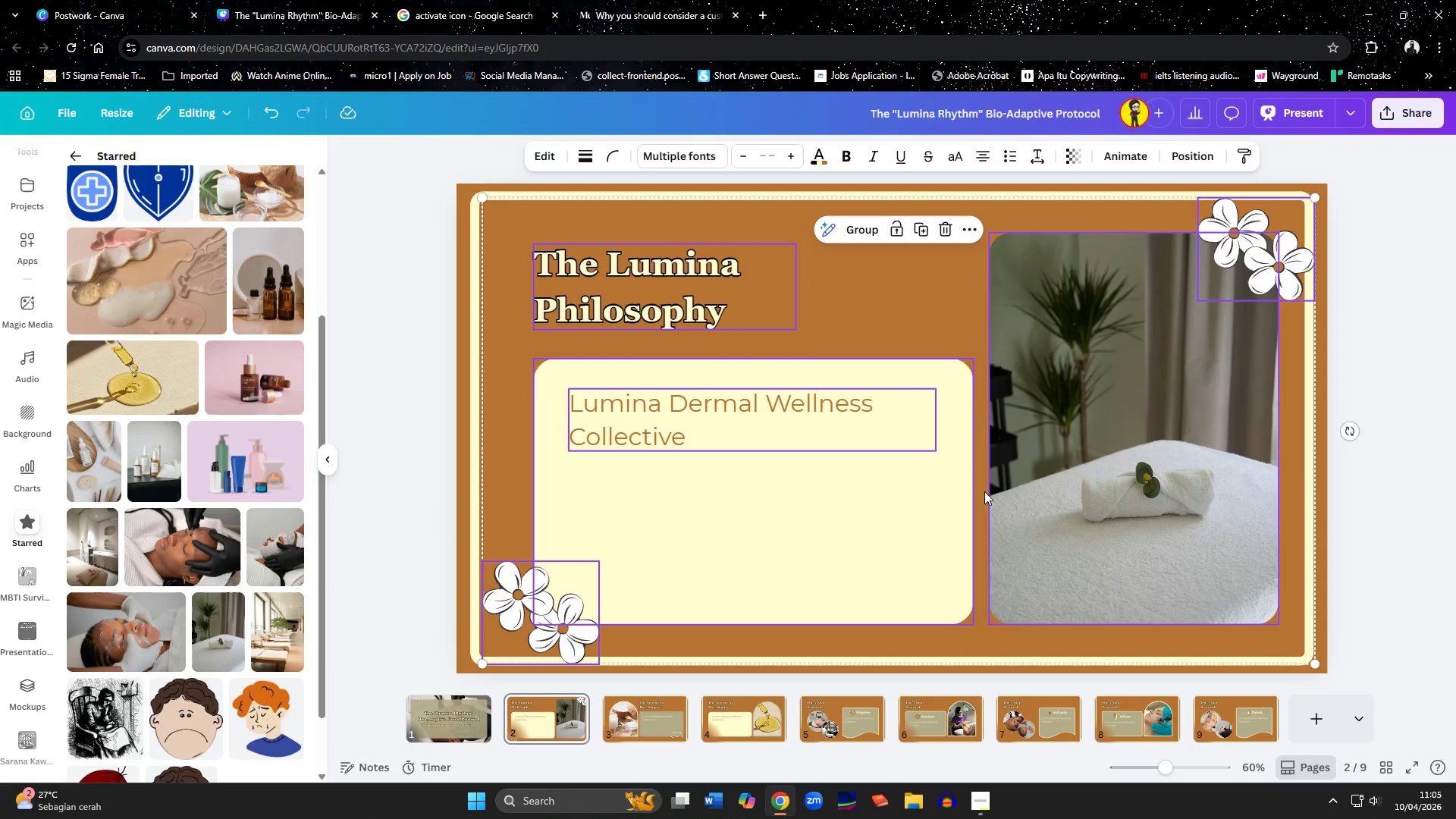 
key(Shift+ShiftLeft)
 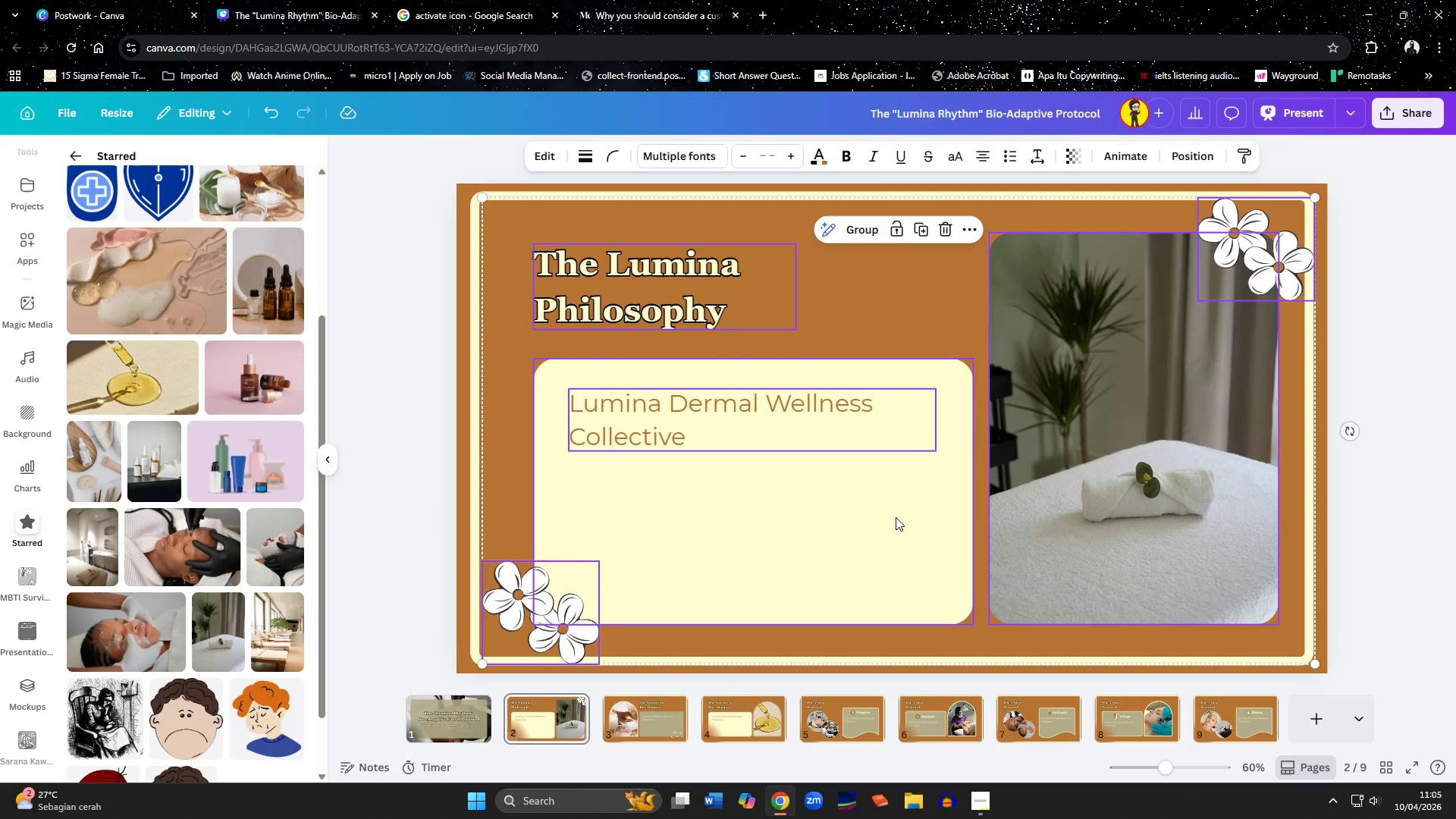 
left_click_drag(start_coordinate=[898, 516], to_coordinate=[890, 517])
 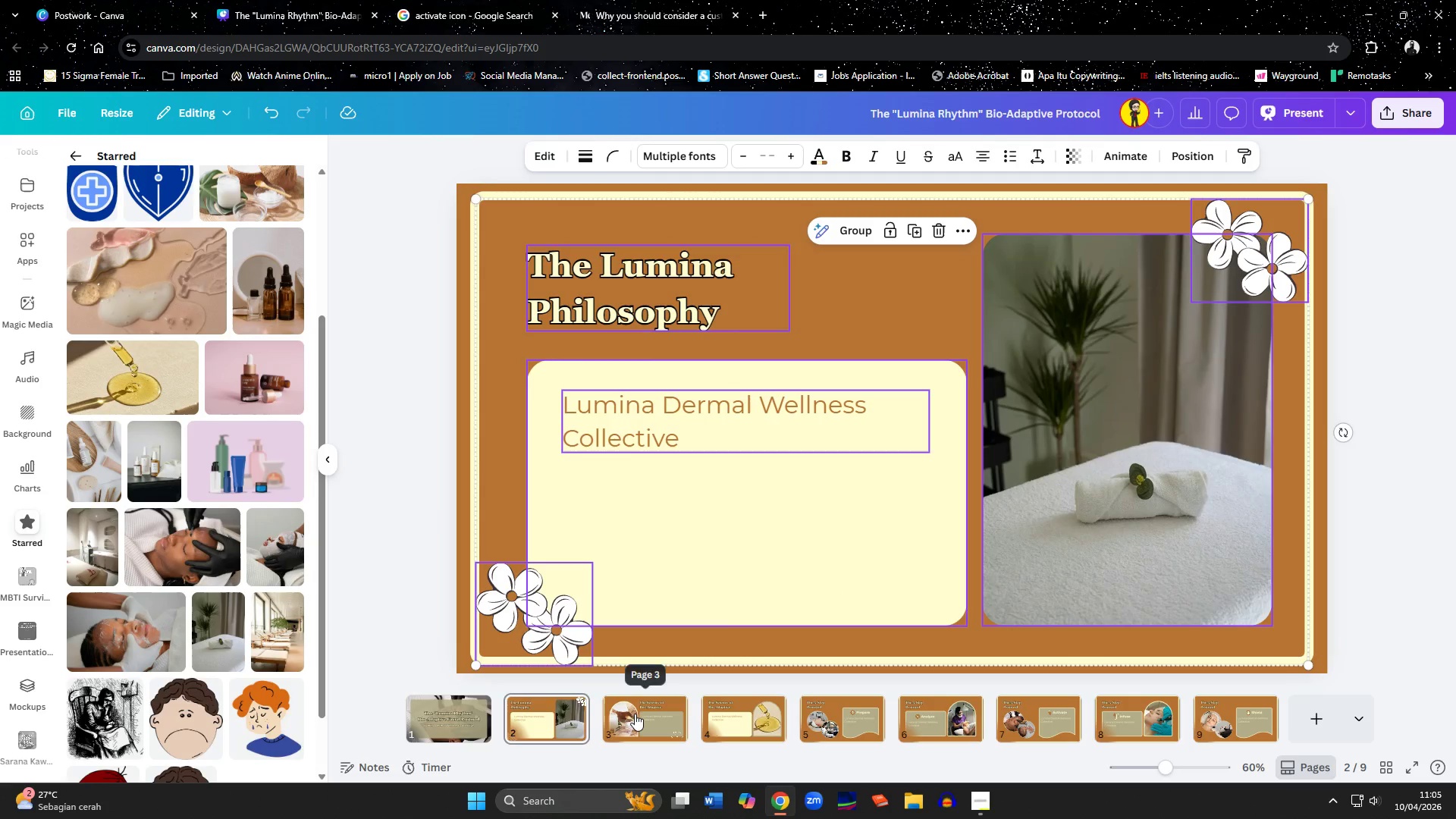 
left_click([635, 714])
 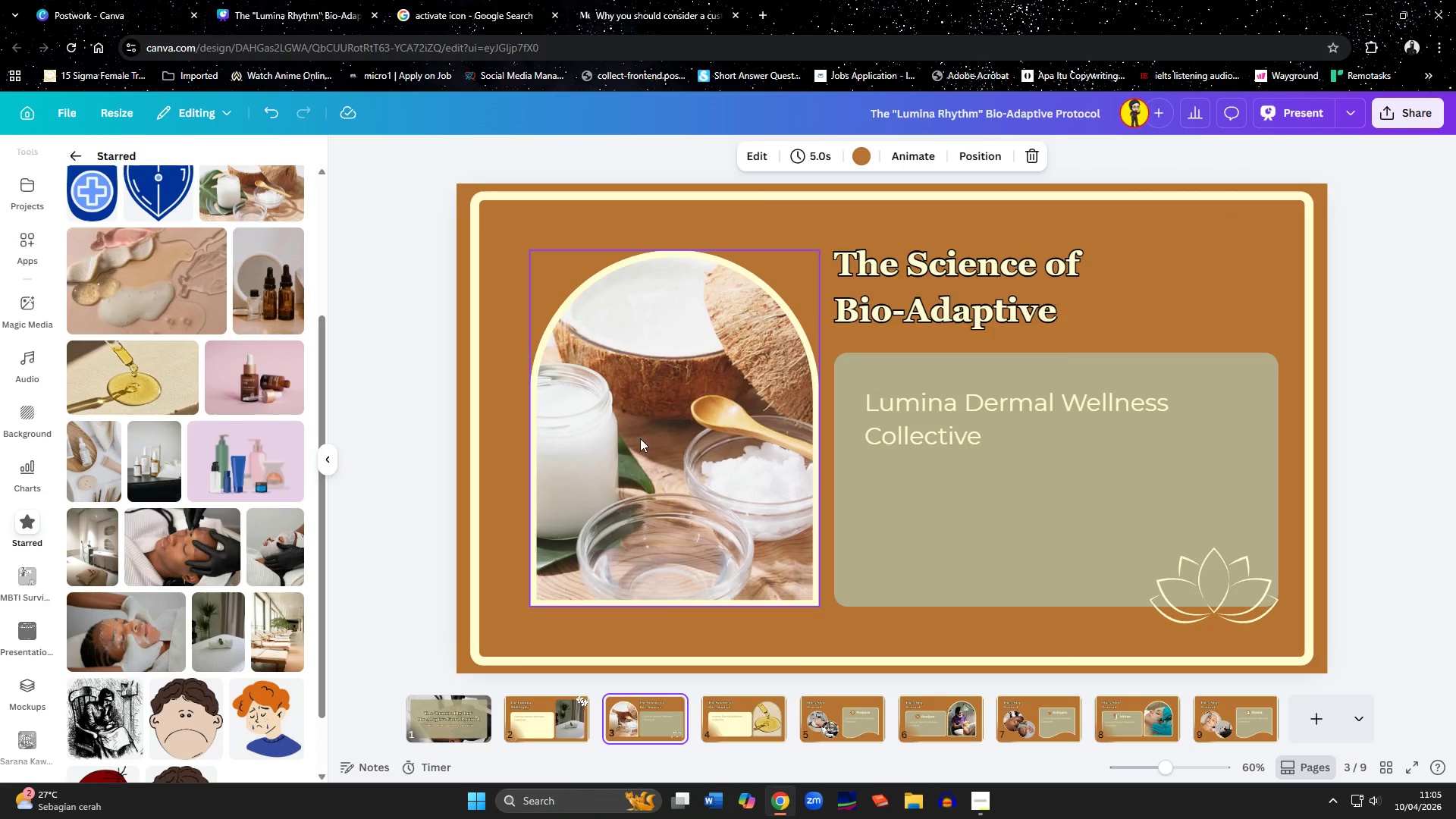 
left_click([640, 438])
 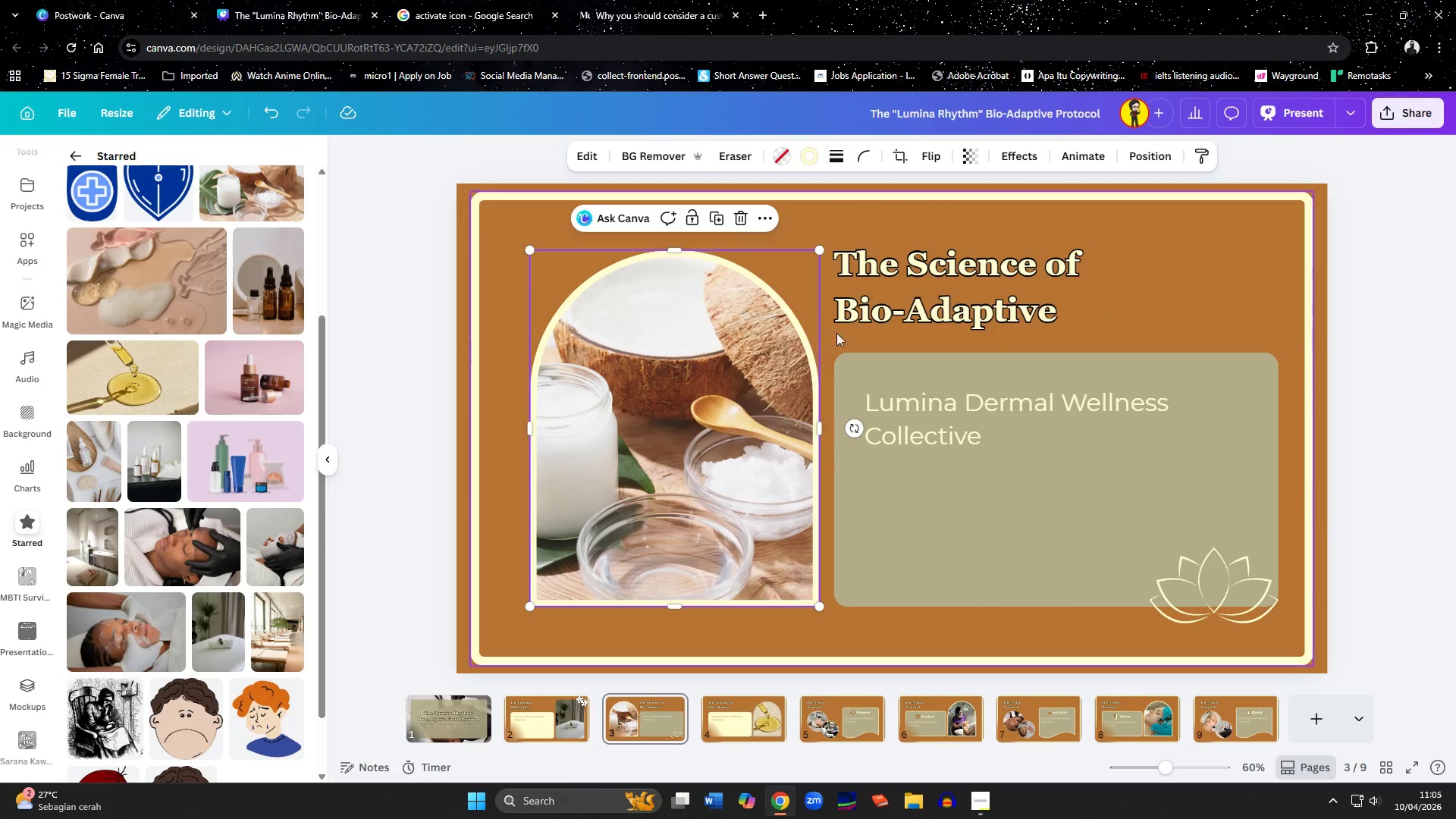 
hold_key(key=ShiftLeft, duration=1.52)
left_click([899, 306])
 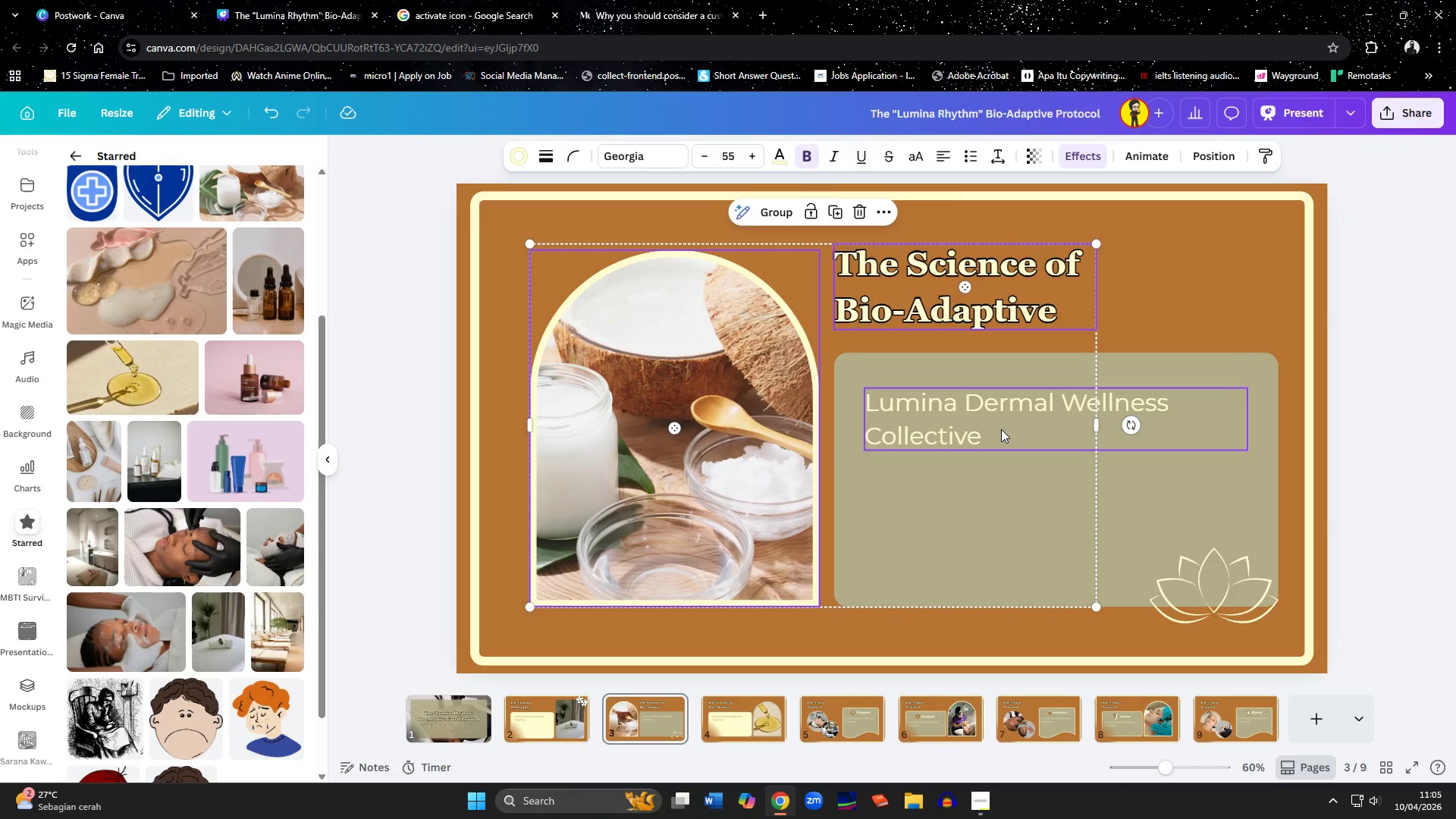 
left_click([1001, 429])
 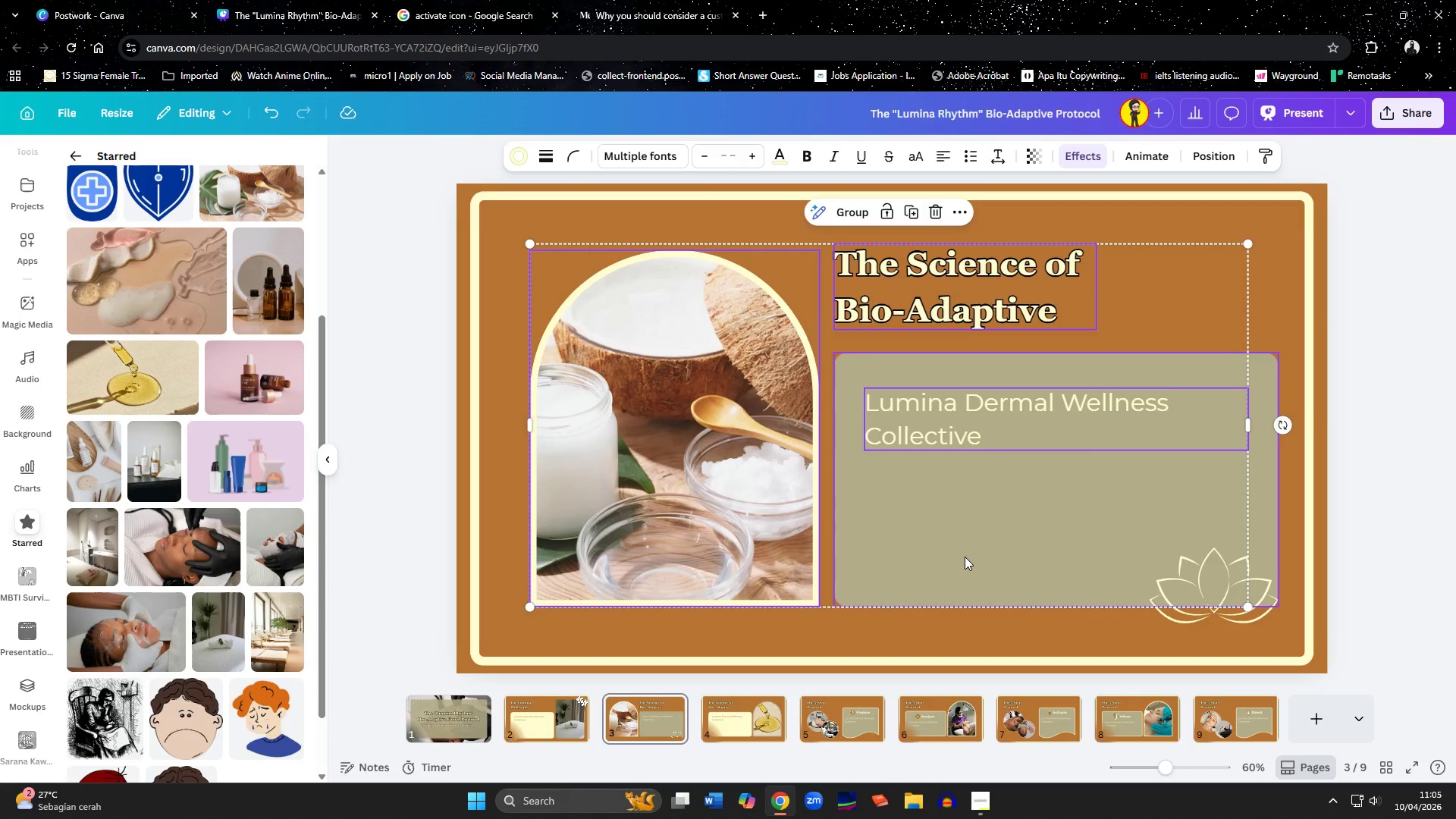 
hold_key(key=ShiftLeft, duration=1.53)
left_click([965, 557])
 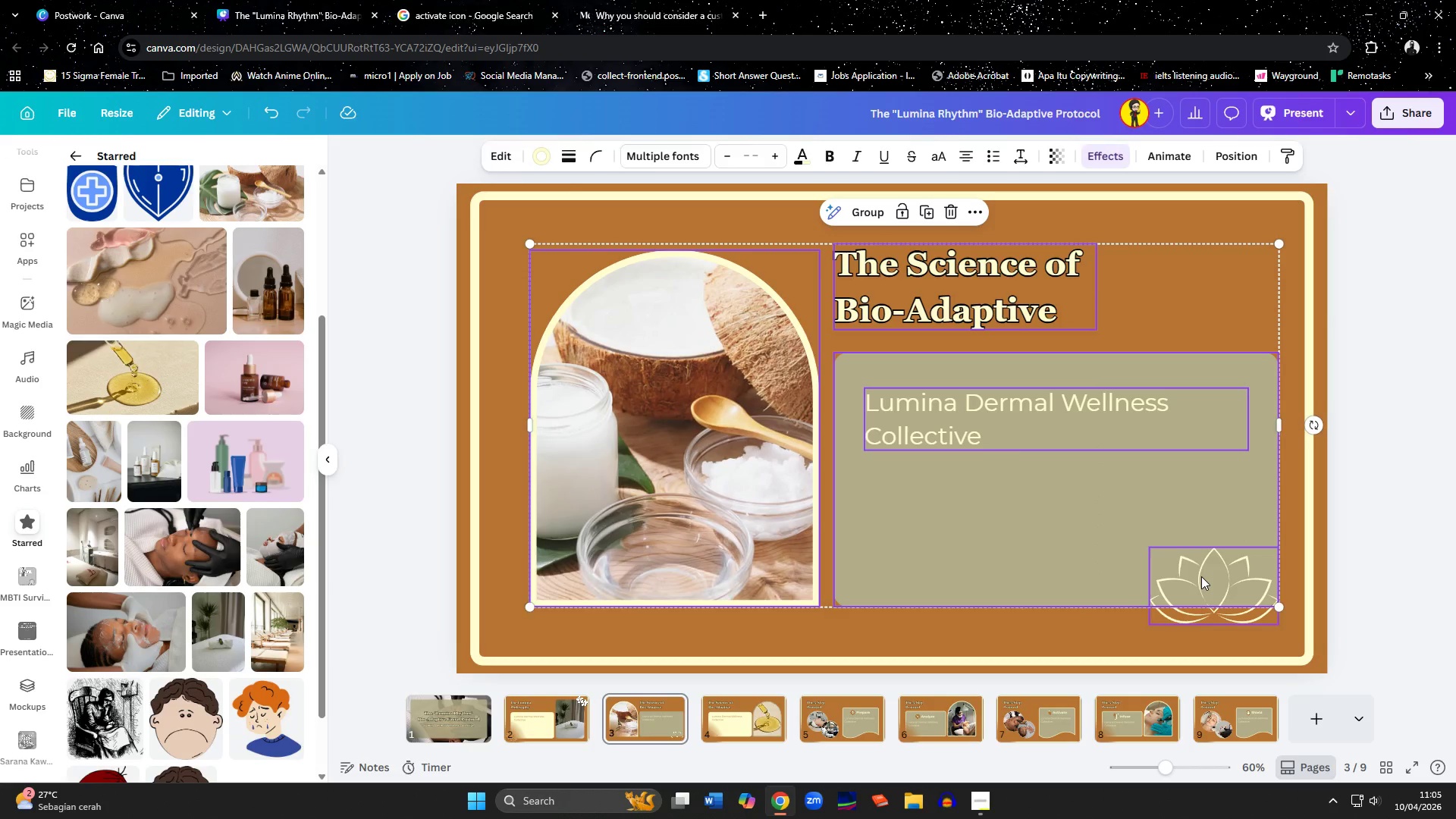 
left_click([1201, 576])
 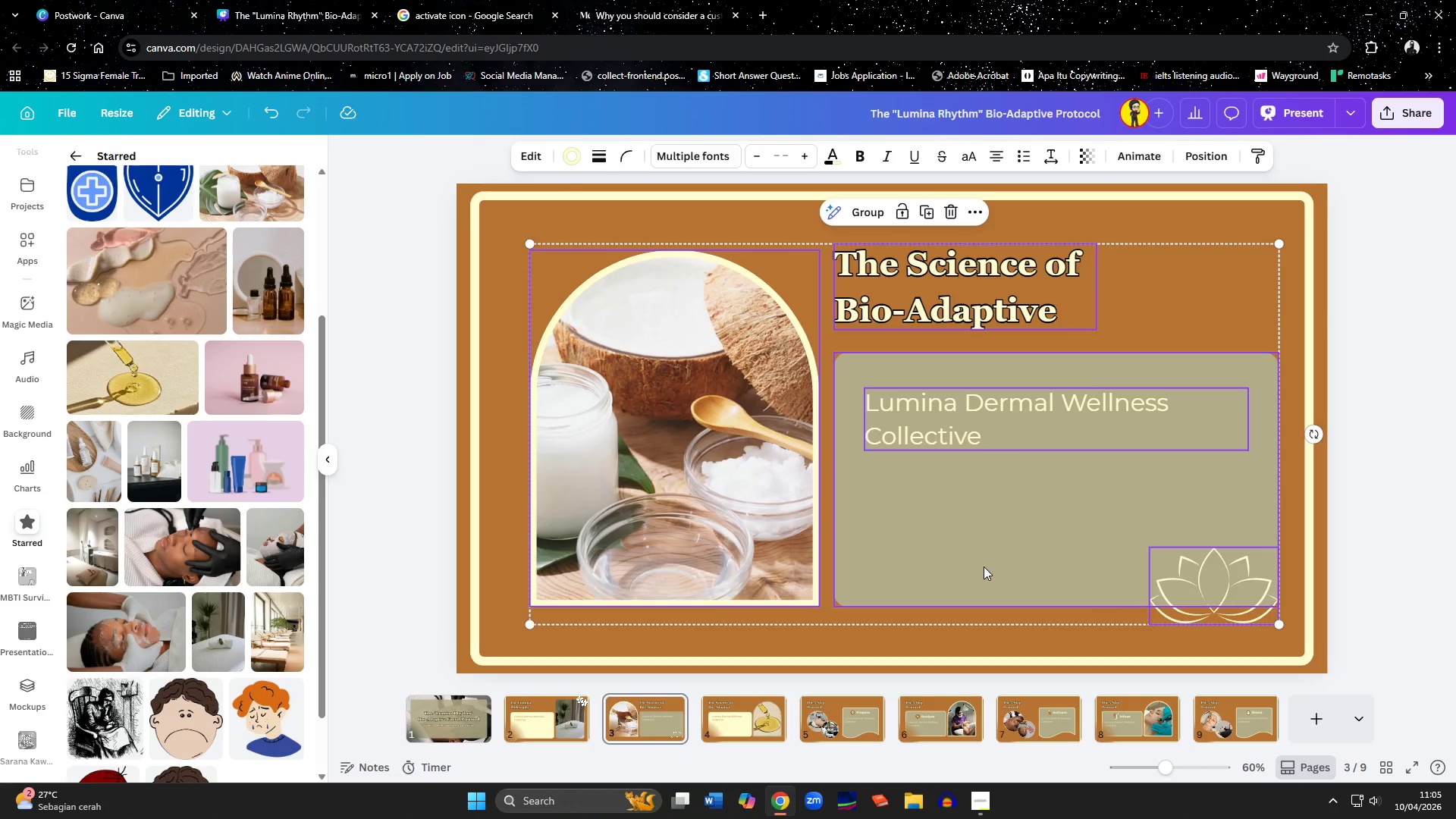 
key(Shift+ShiftLeft)
 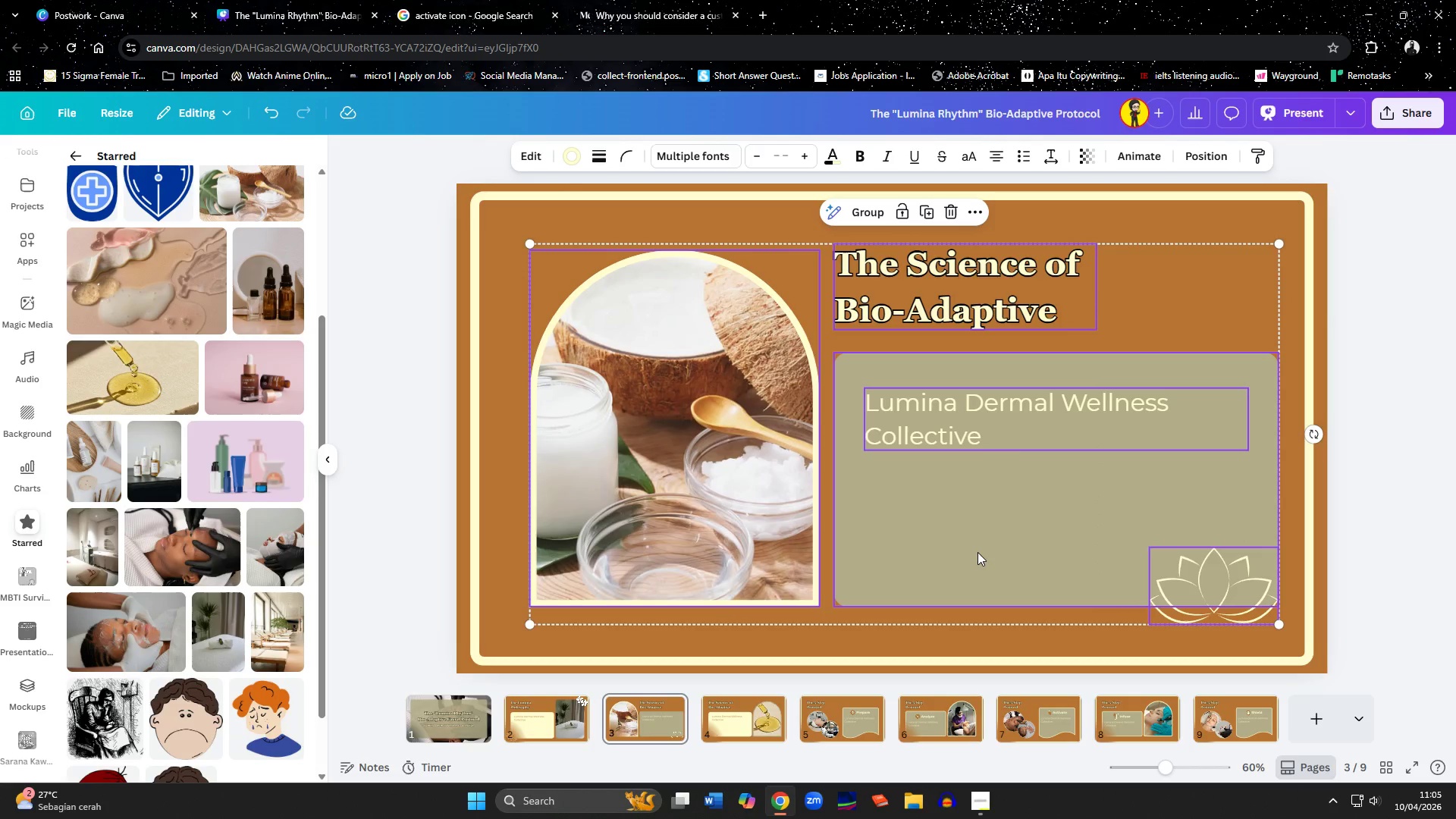 
key(Shift+ShiftLeft)
 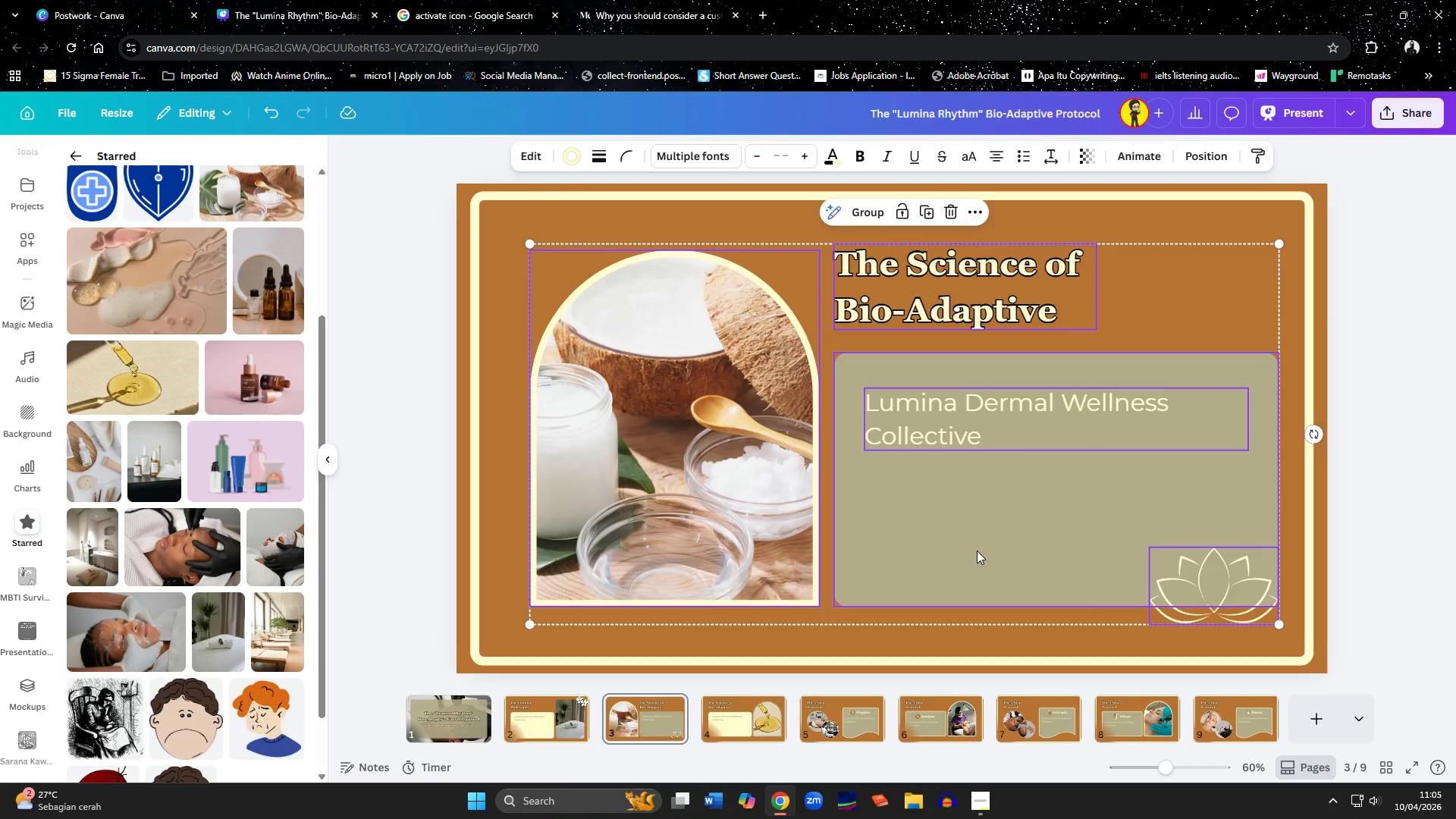 
hold_key(key=ShiftLeft, duration=5.17)
left_click_drag(start_coordinate=[977, 551], to_coordinate=[967, 551])
 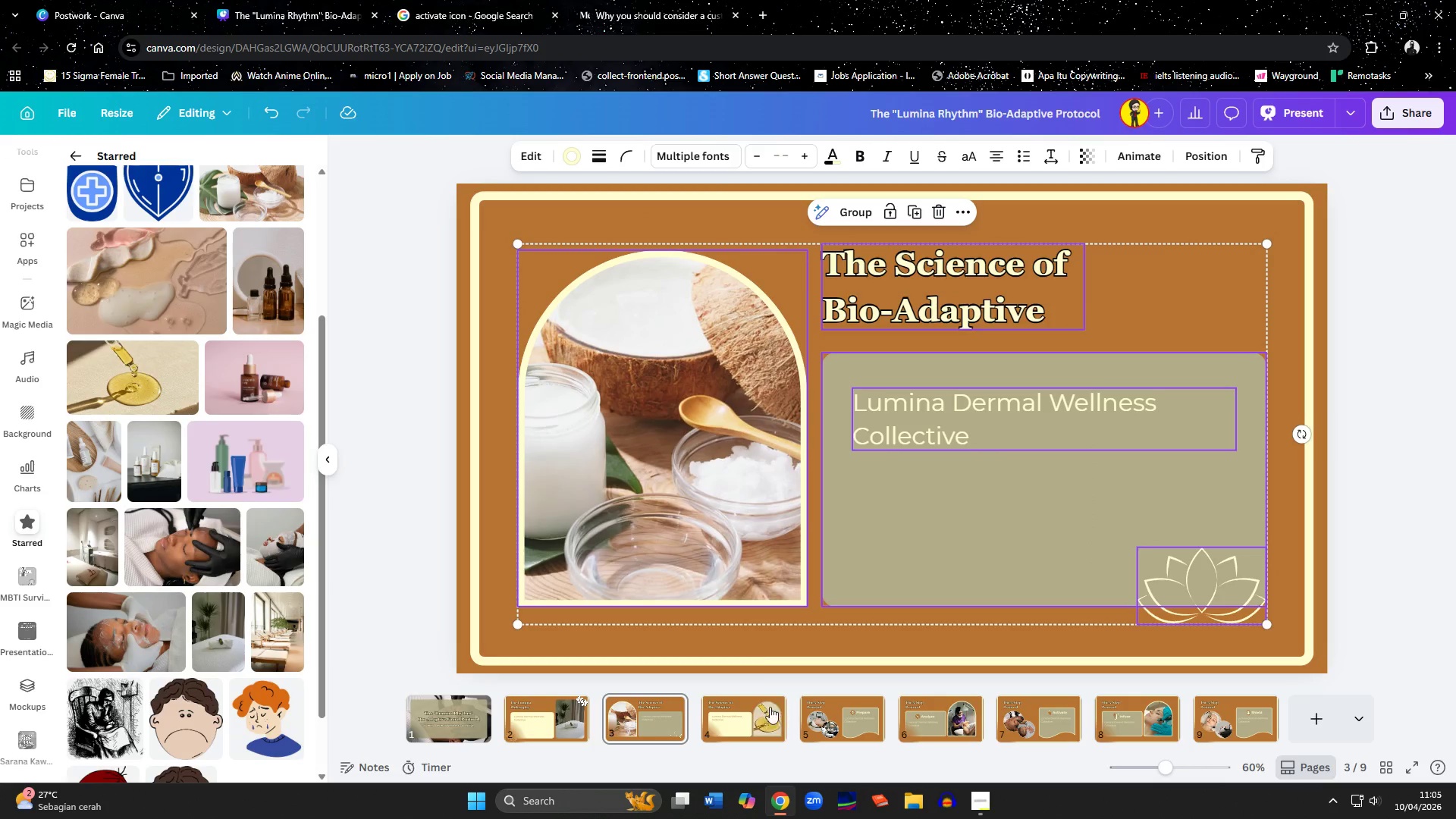 
left_click([756, 711])
 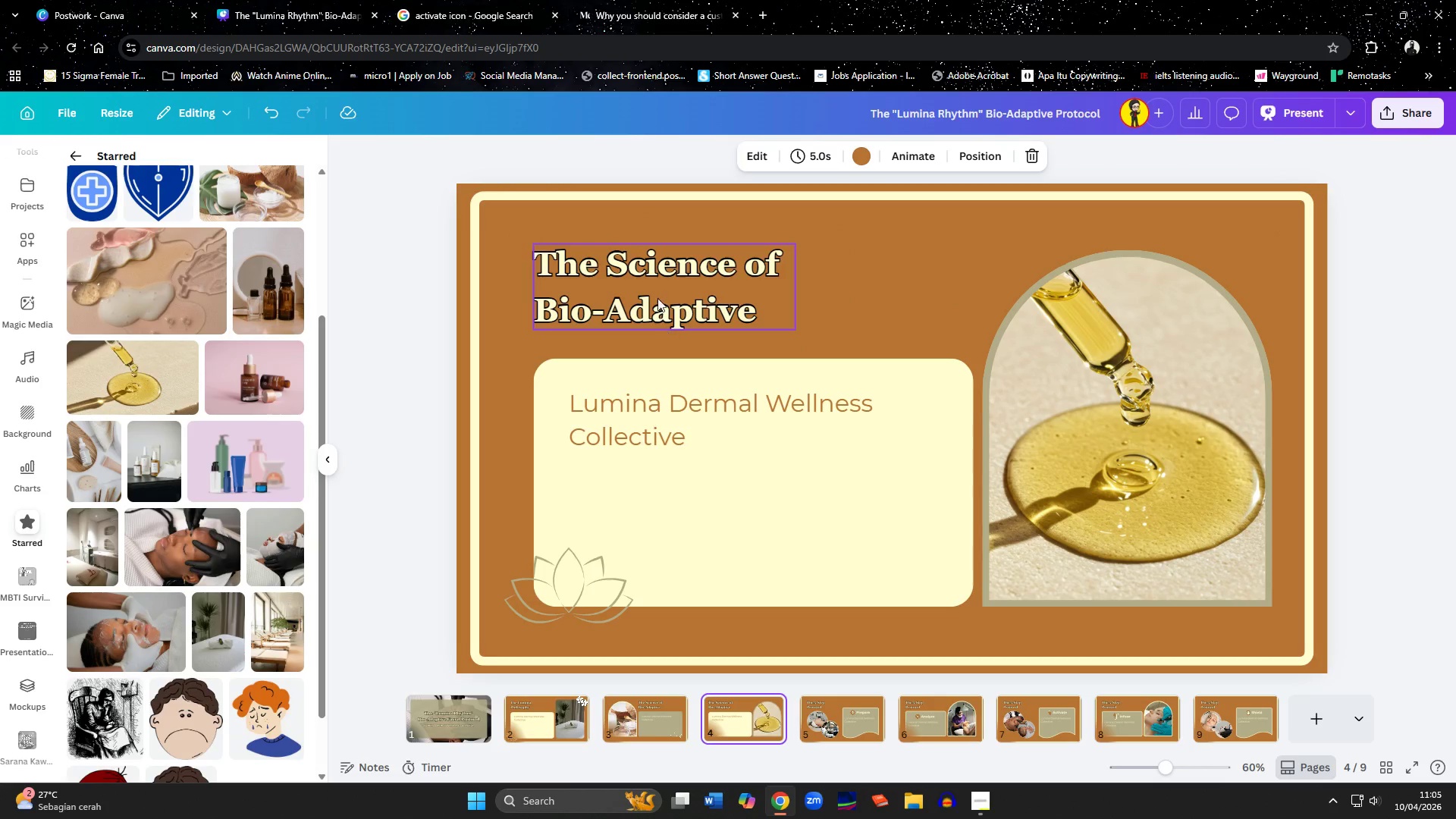 
left_click([657, 296])
 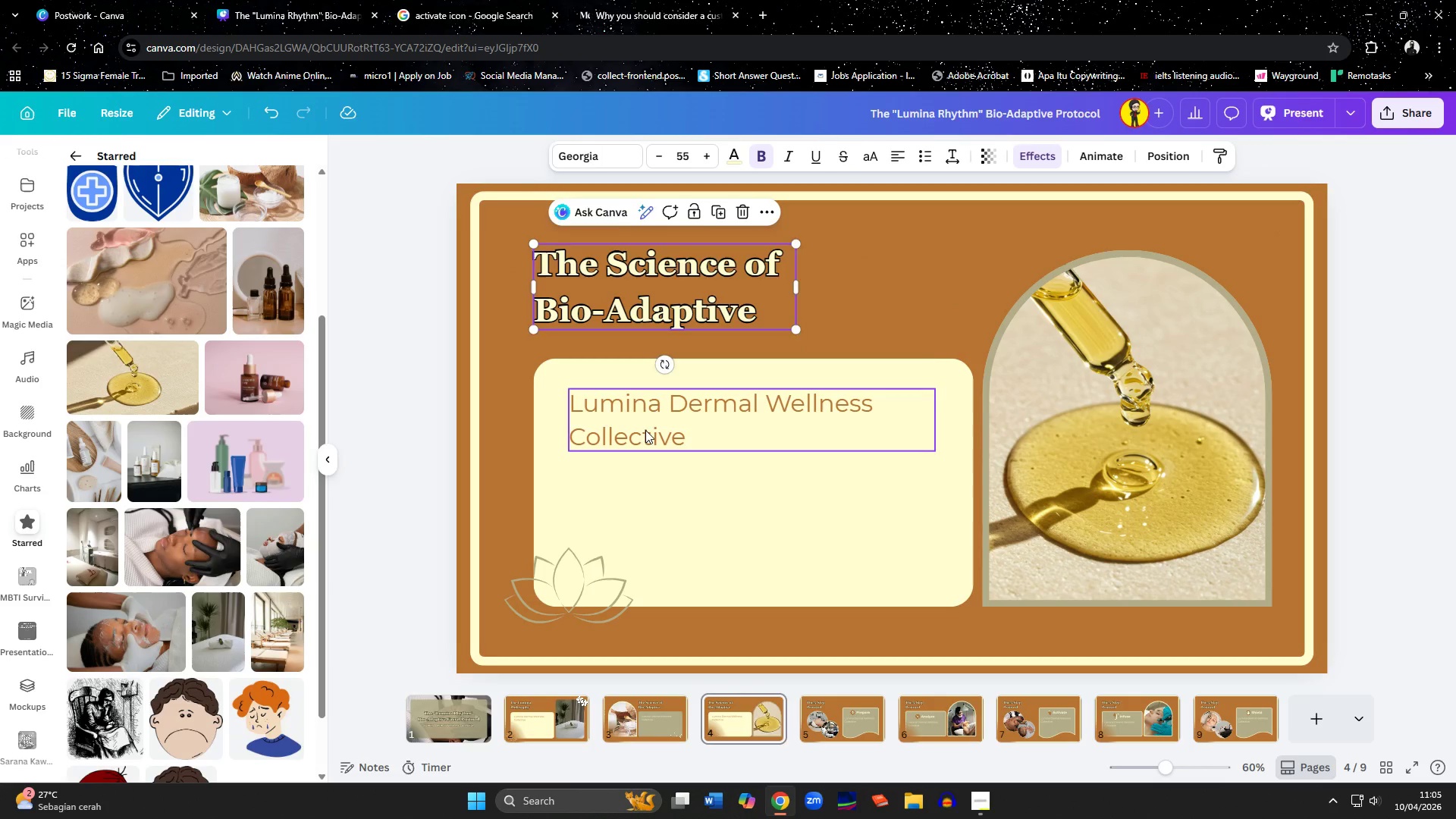 
hold_key(key=ShiftLeft, duration=1.5)
left_click([645, 431])
 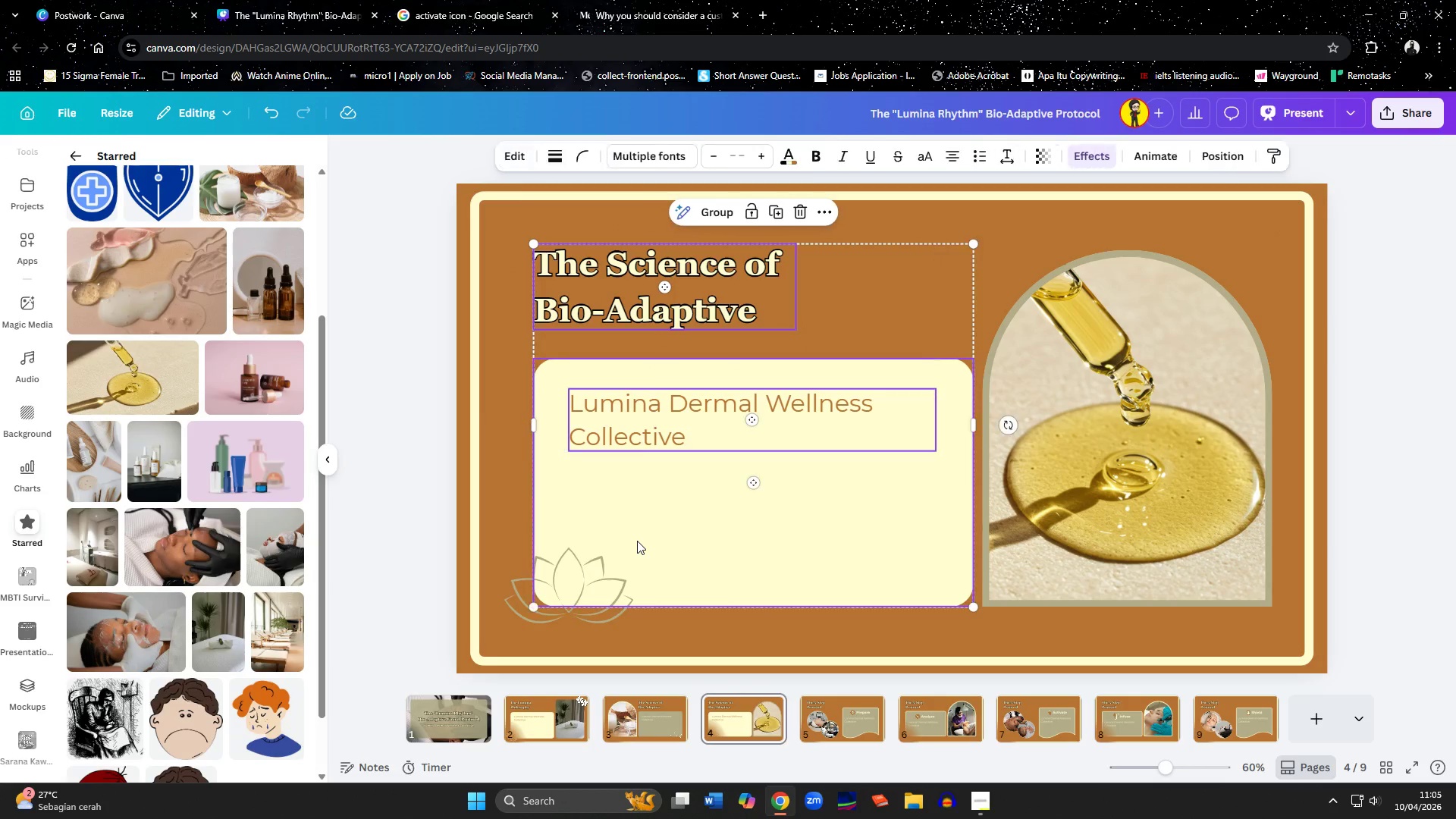 
left_click([637, 541])
 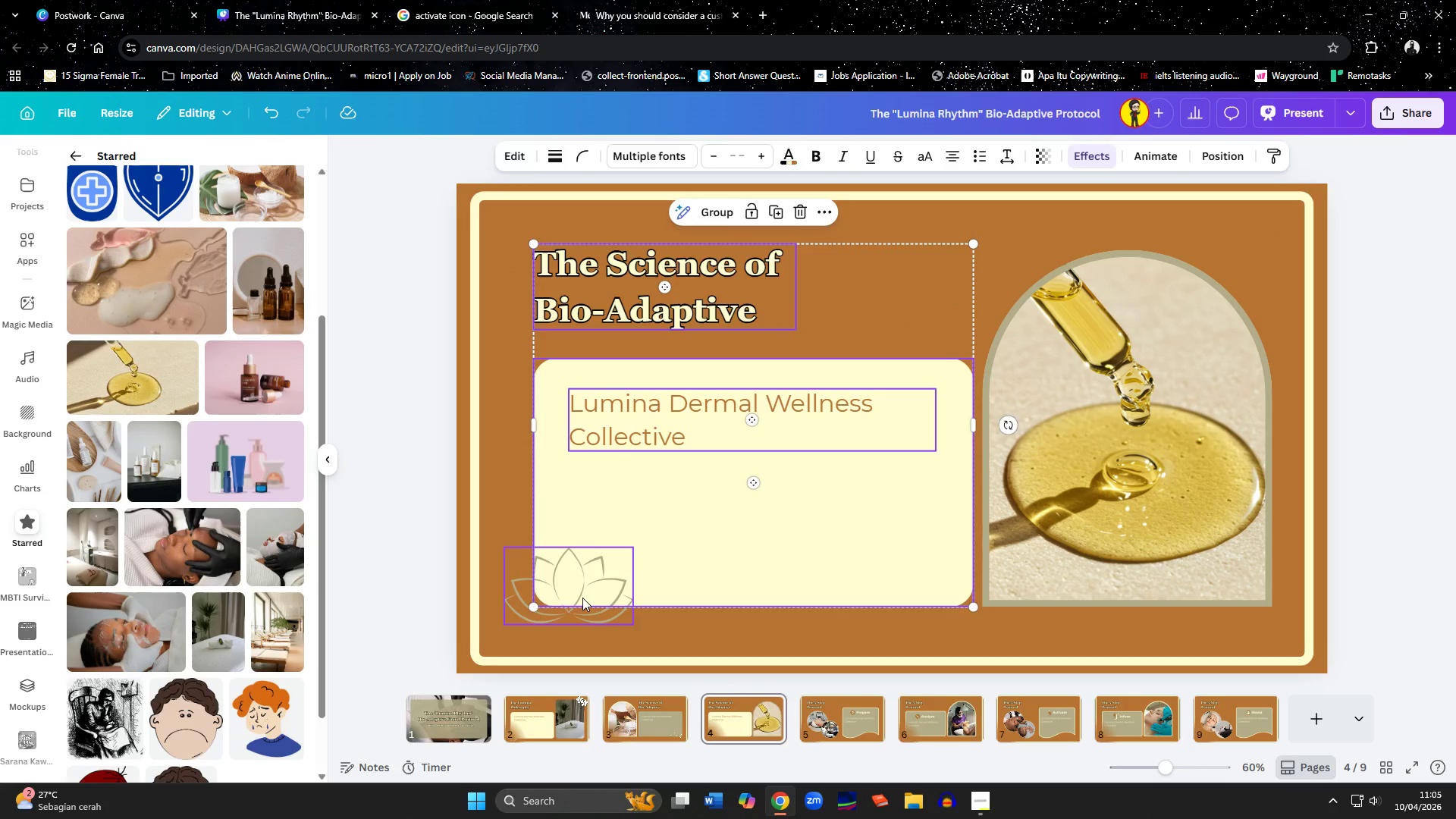 
hold_key(key=ShiftLeft, duration=1.28)
left_click([582, 598])
 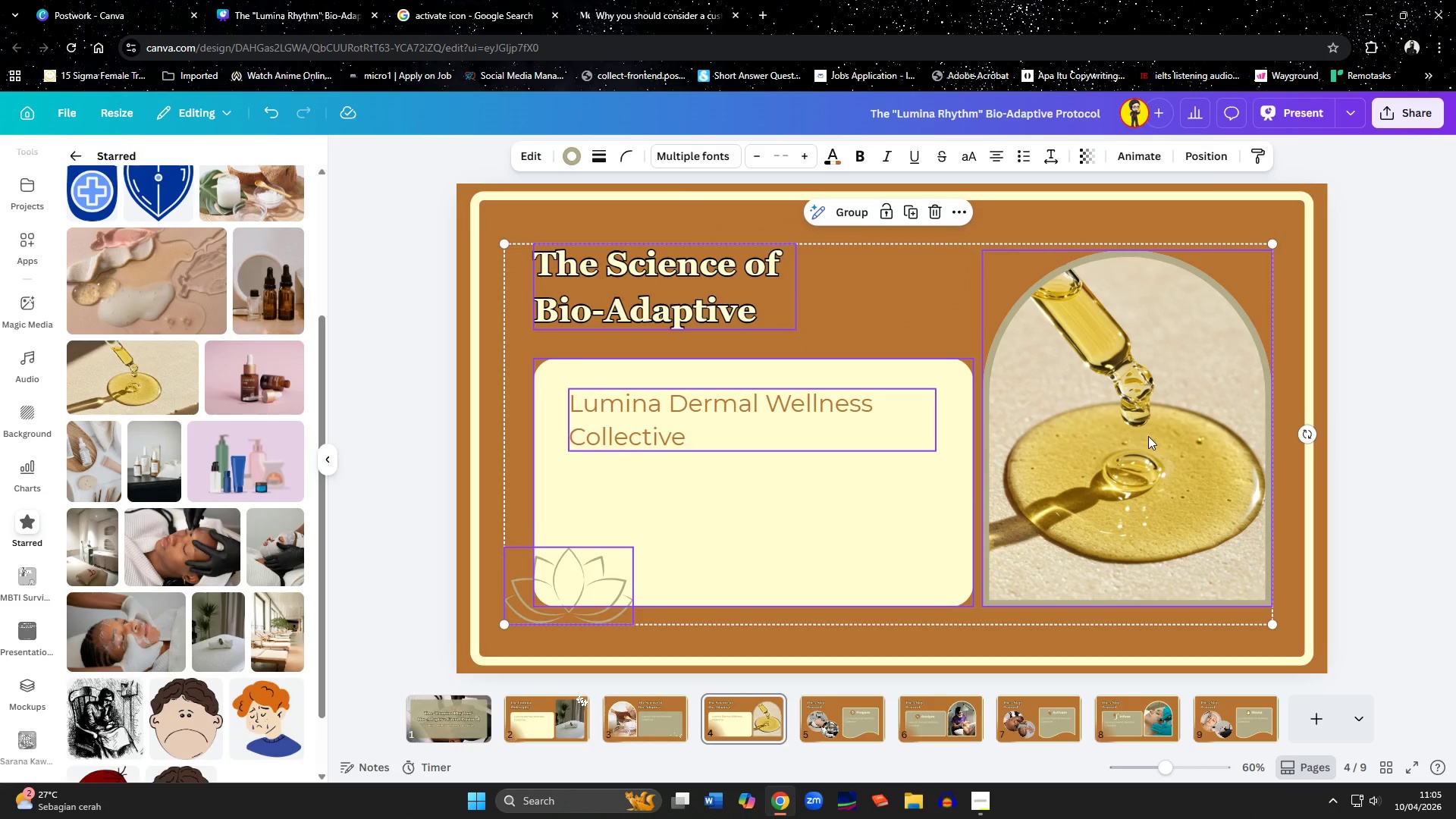 
left_click([1148, 436])
 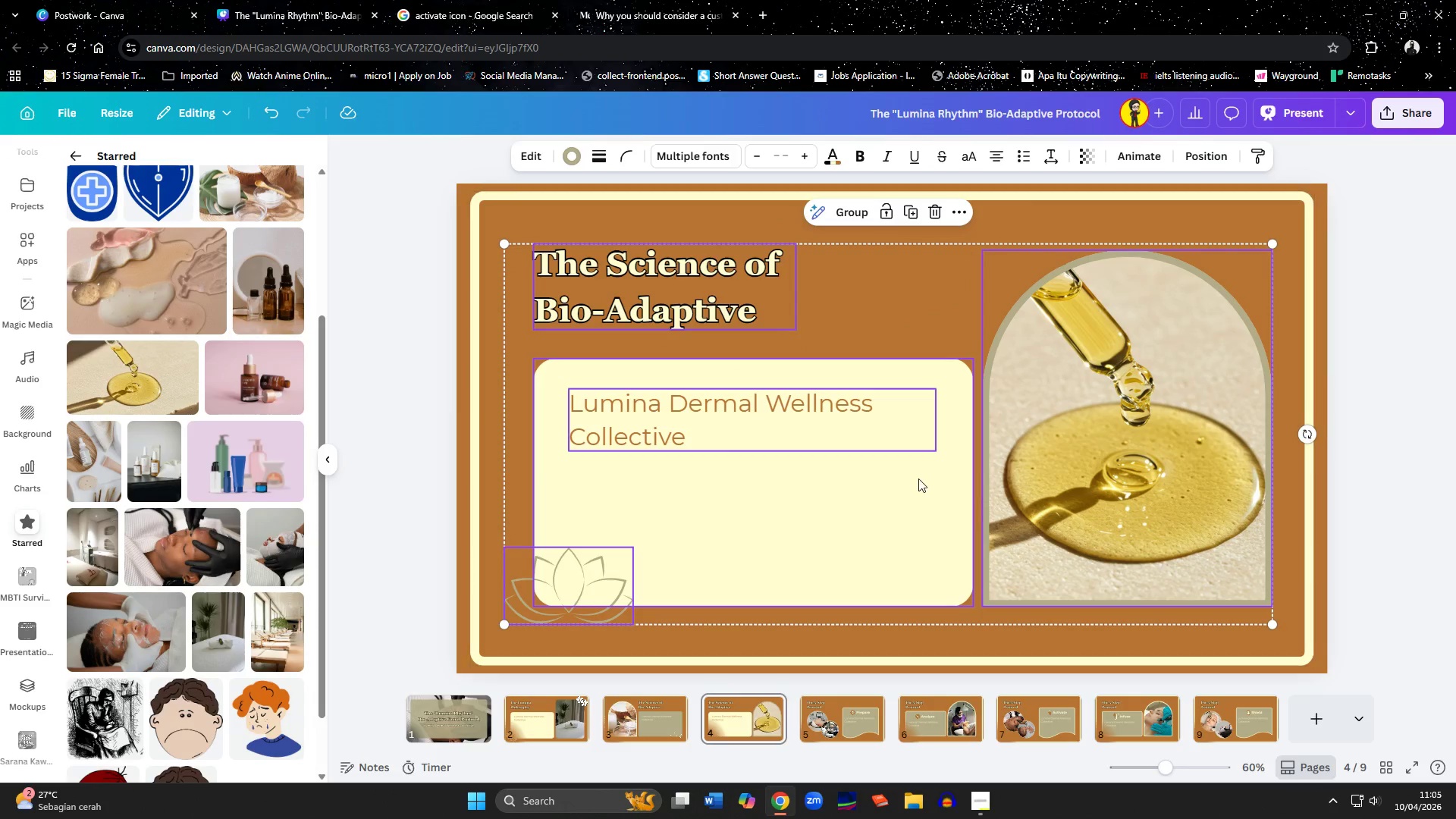 
hold_key(key=ShiftLeft, duration=11.83)
left_click_drag(start_coordinate=[918, 479], to_coordinate=[922, 476])
 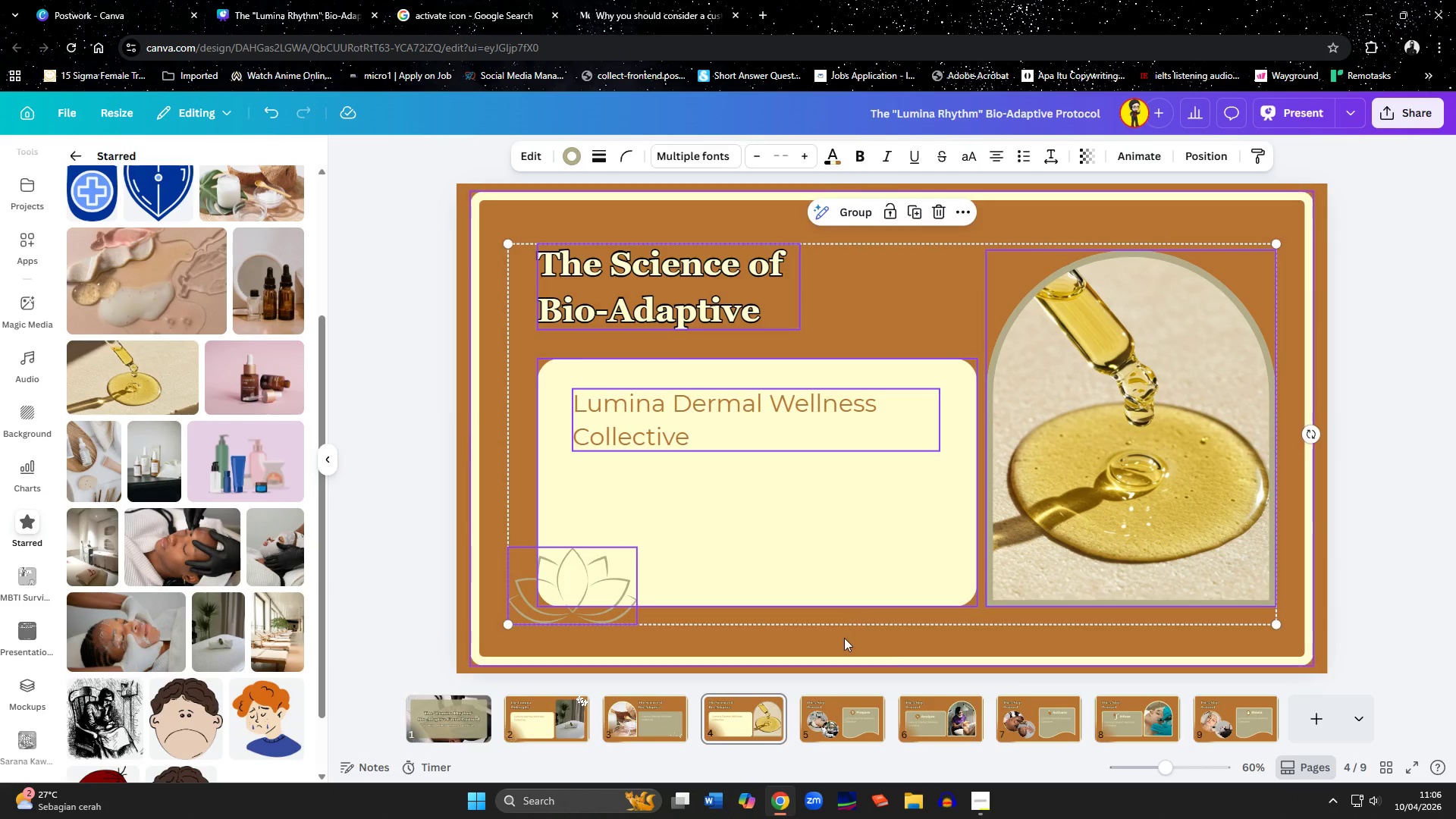 
left_click([844, 638])
 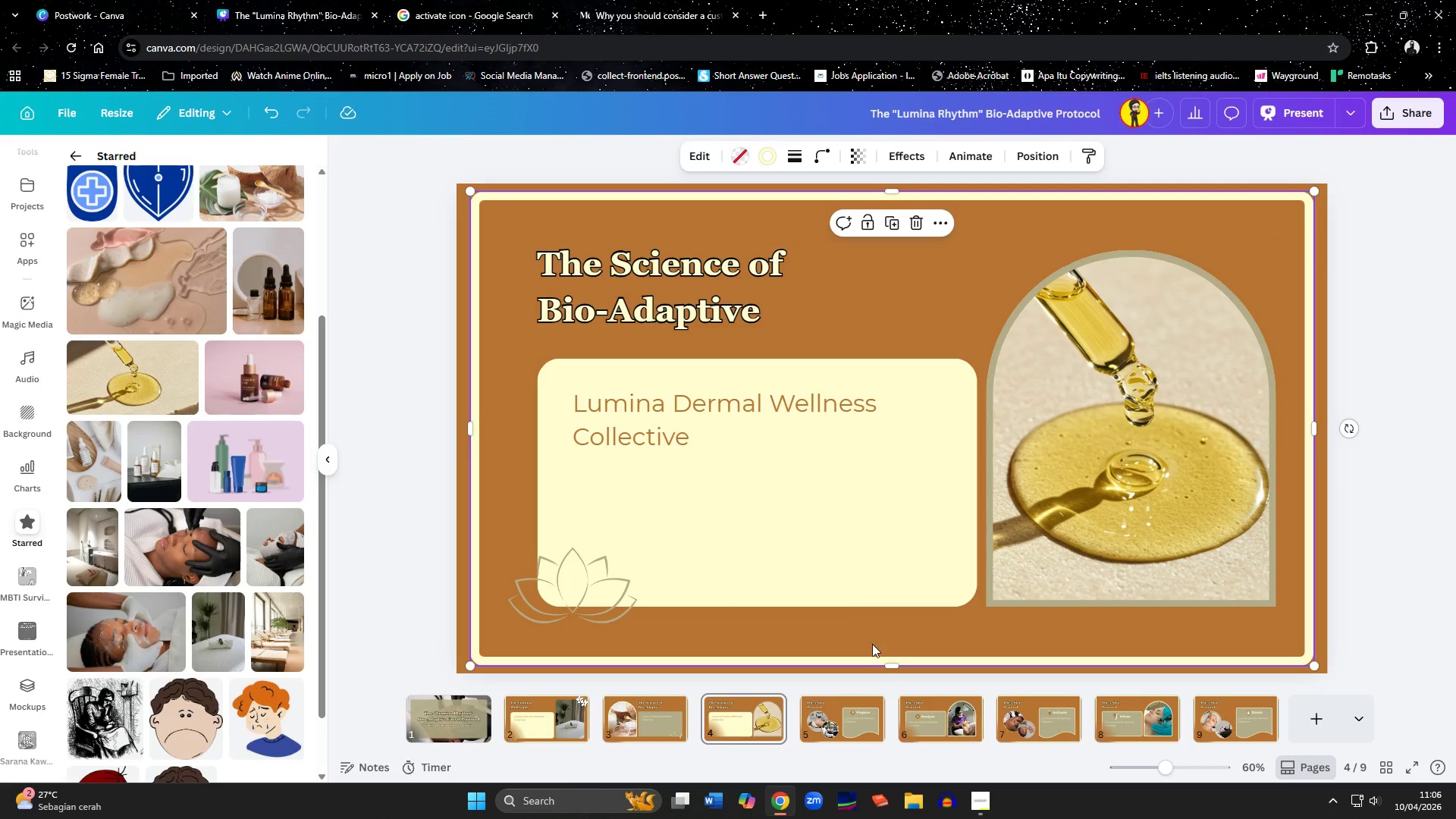 
left_click([863, 722])
 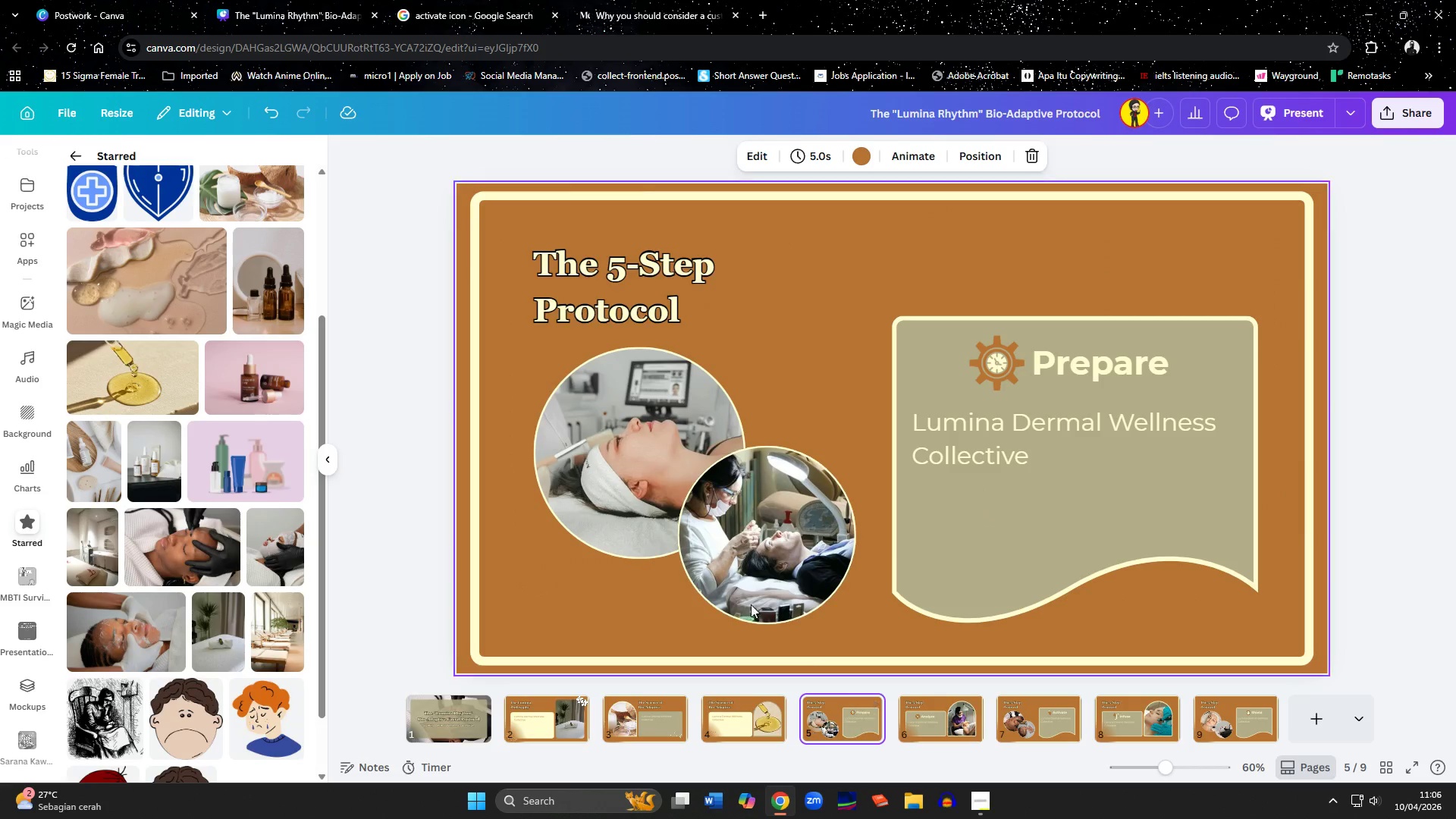 
left_click([619, 297])
 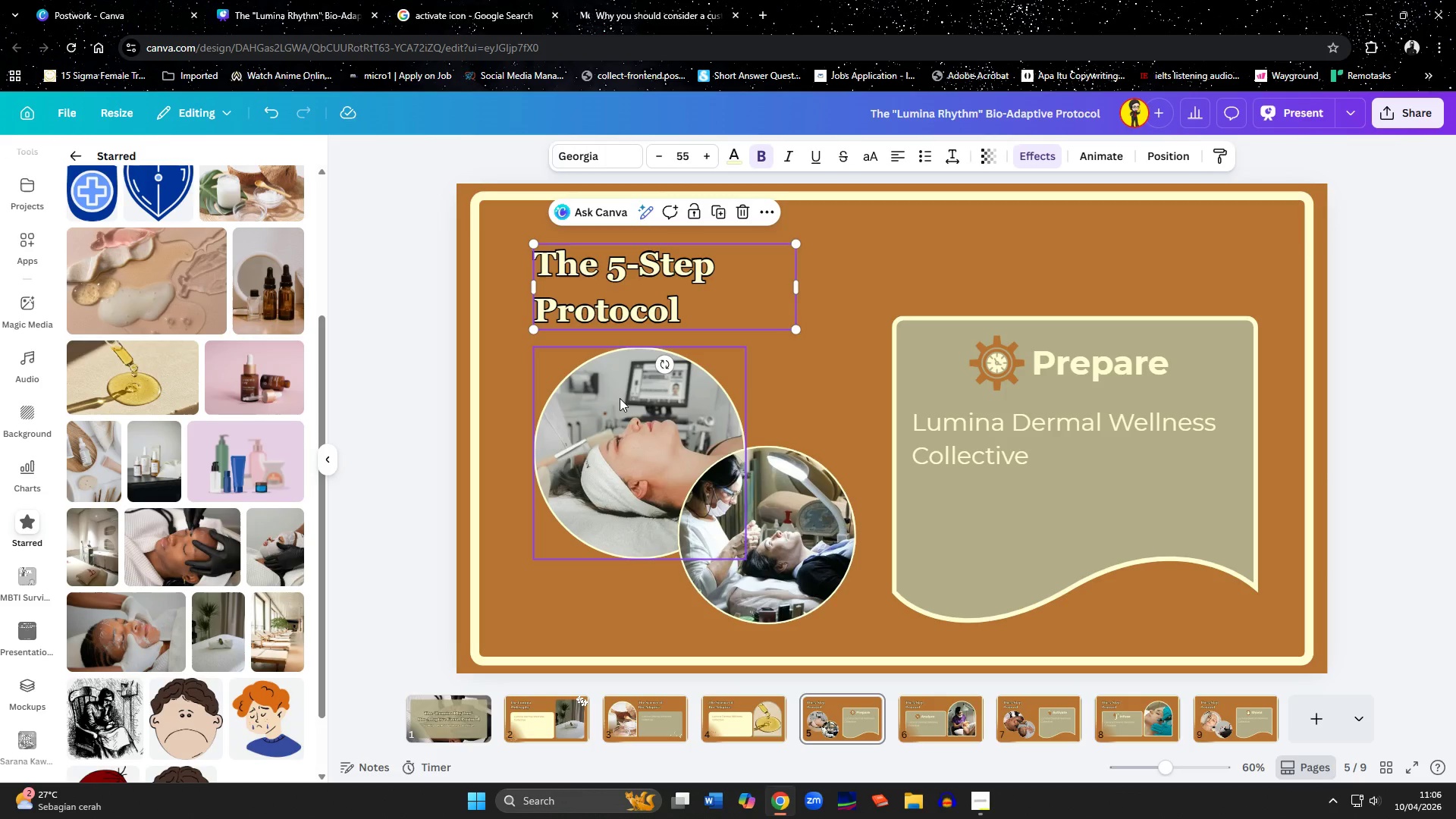 
hold_key(key=ShiftLeft, duration=1.52)
left_click([617, 456])
 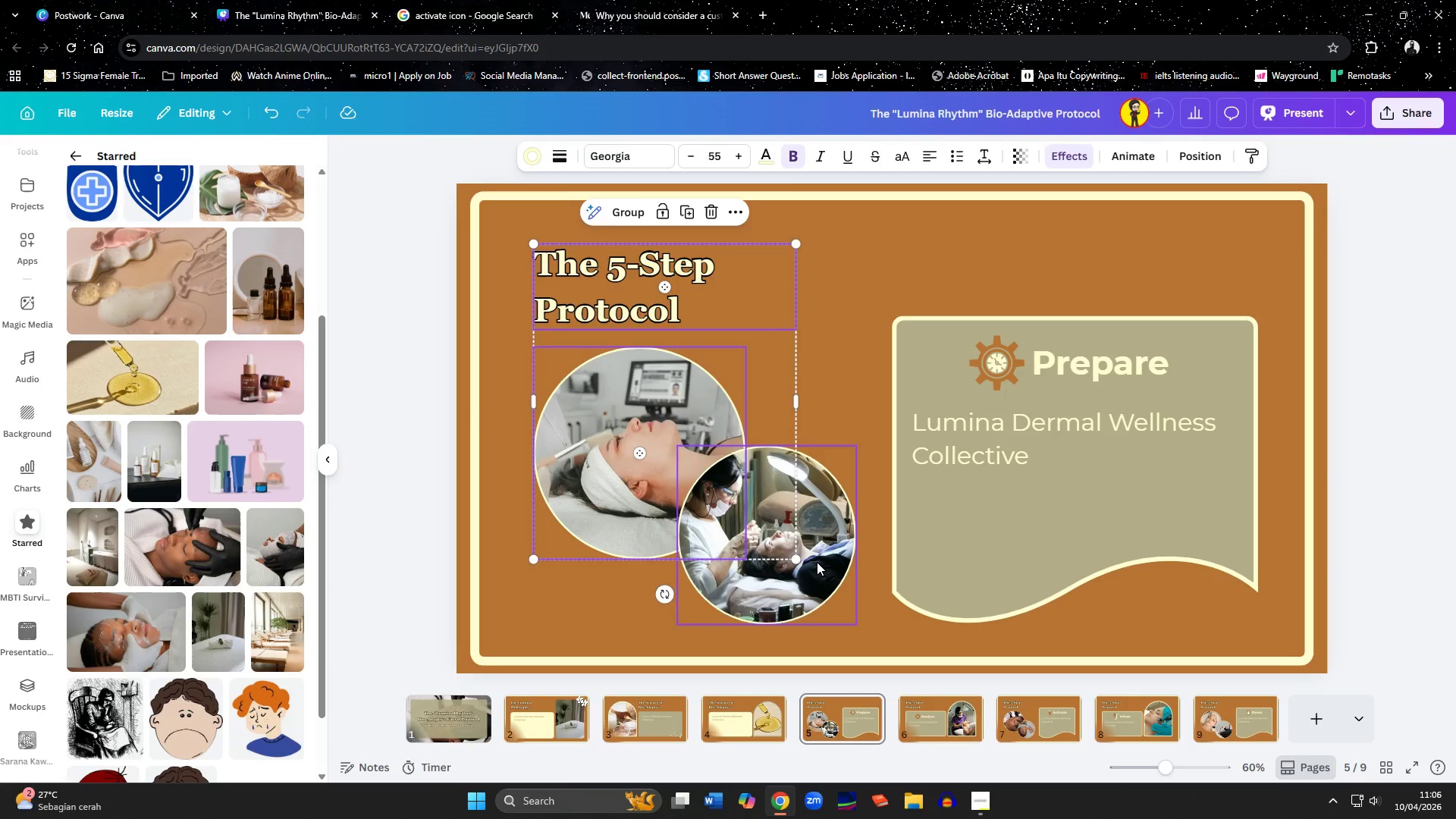 
hold_key(key=ShiftLeft, duration=1.53)
left_click([817, 562])
 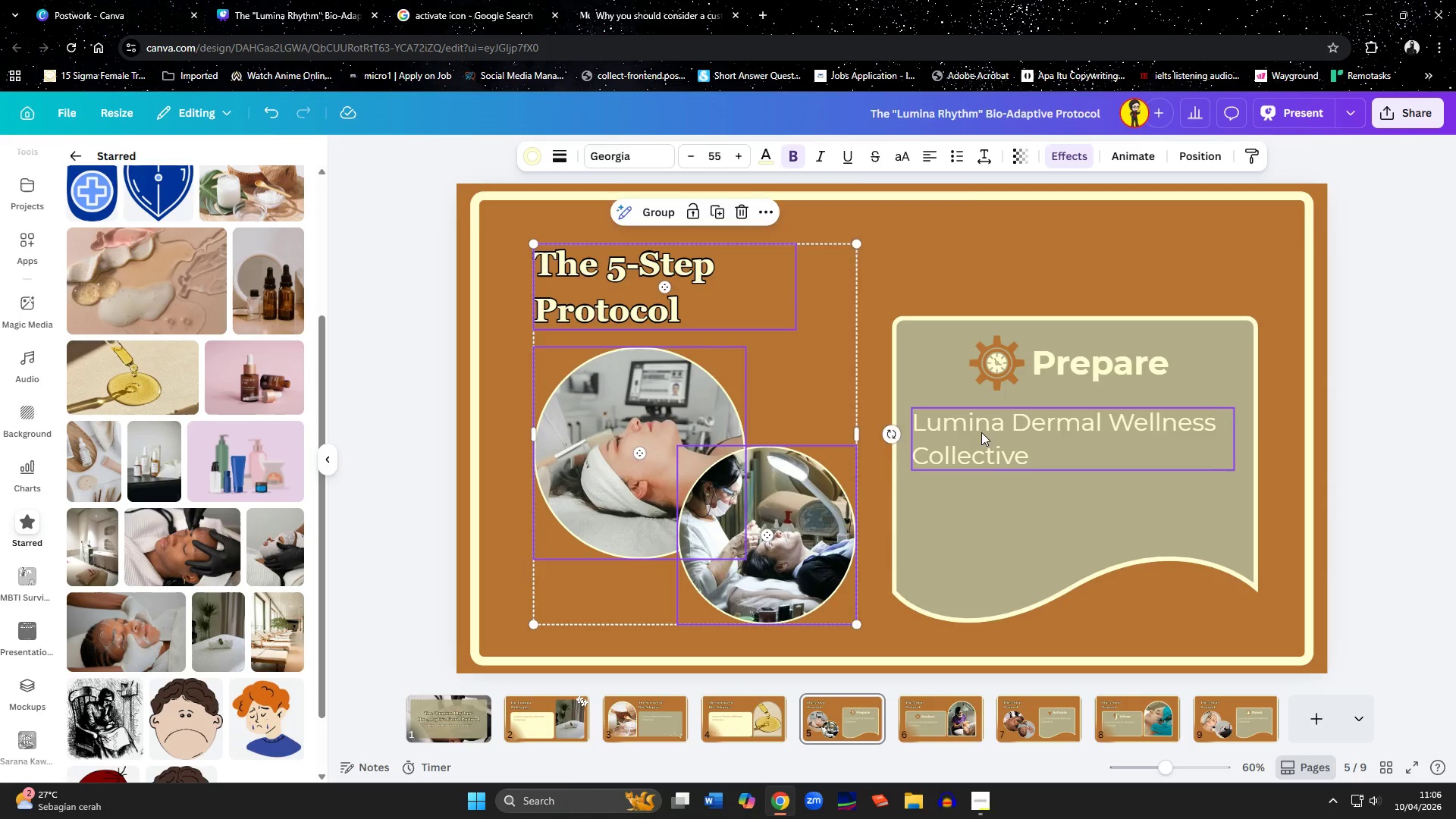 
left_click([981, 432])
 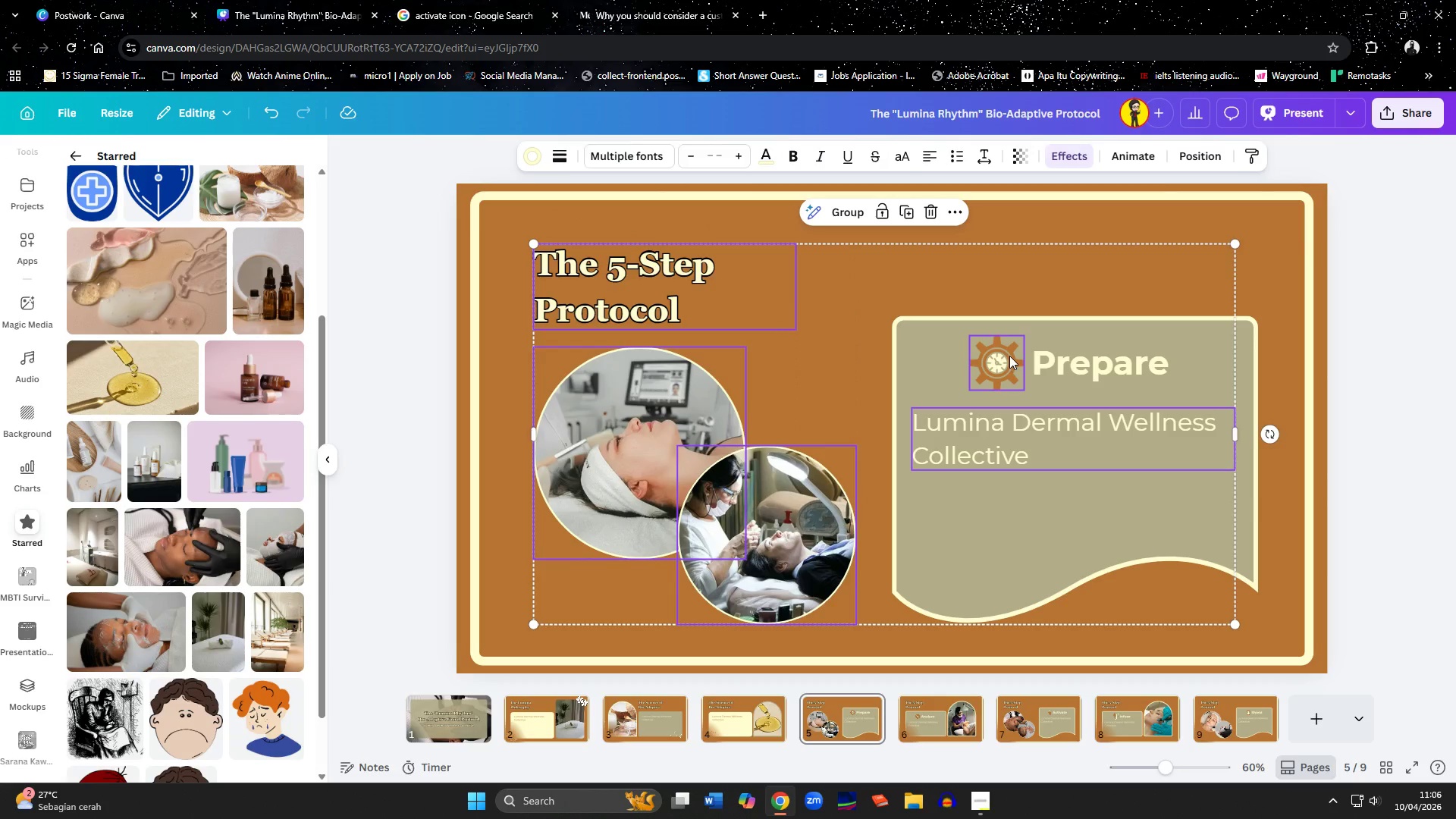 
left_click([1009, 356])
 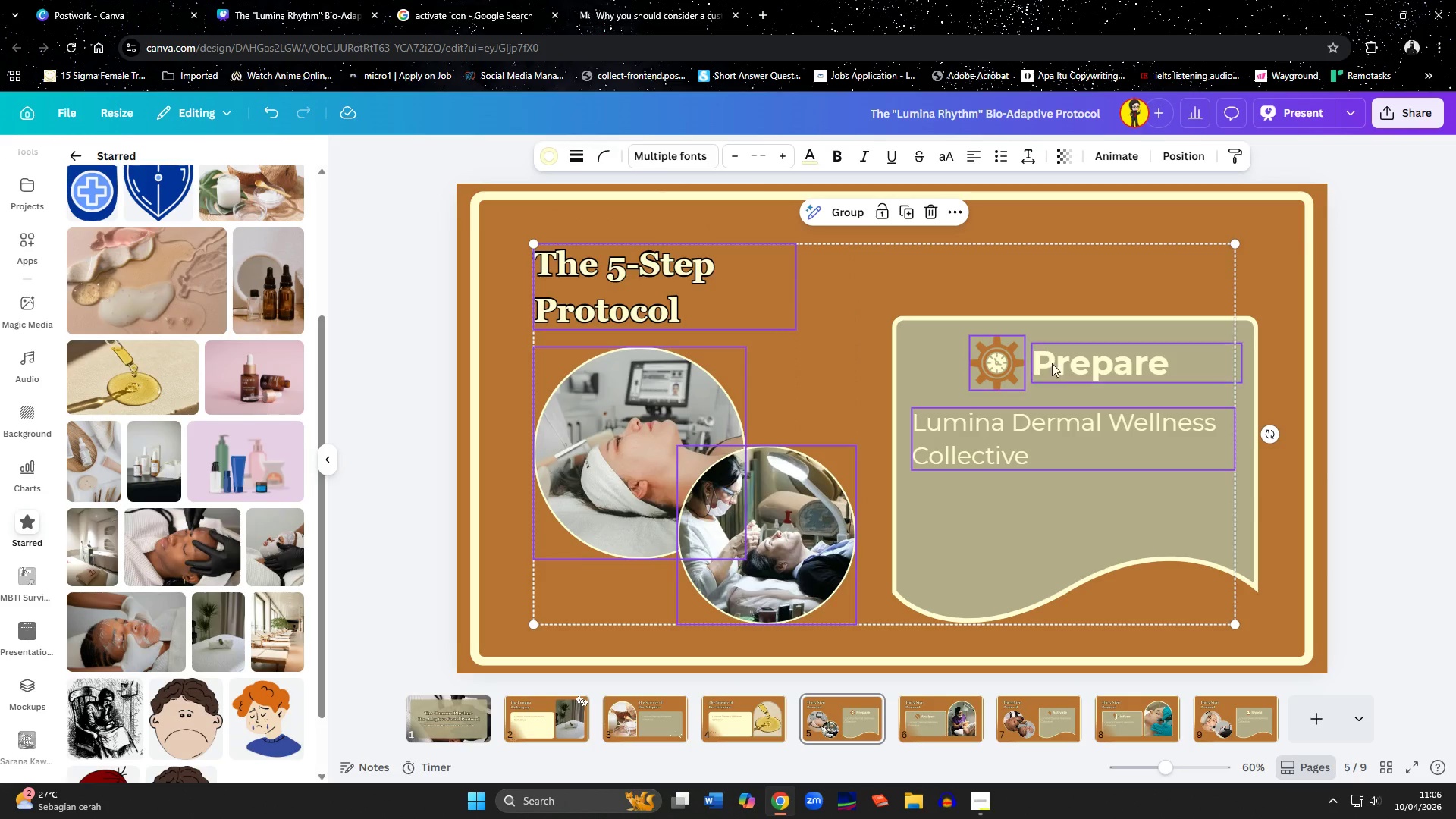 
hold_key(key=ShiftLeft, duration=1.31)
left_click([1083, 365])
 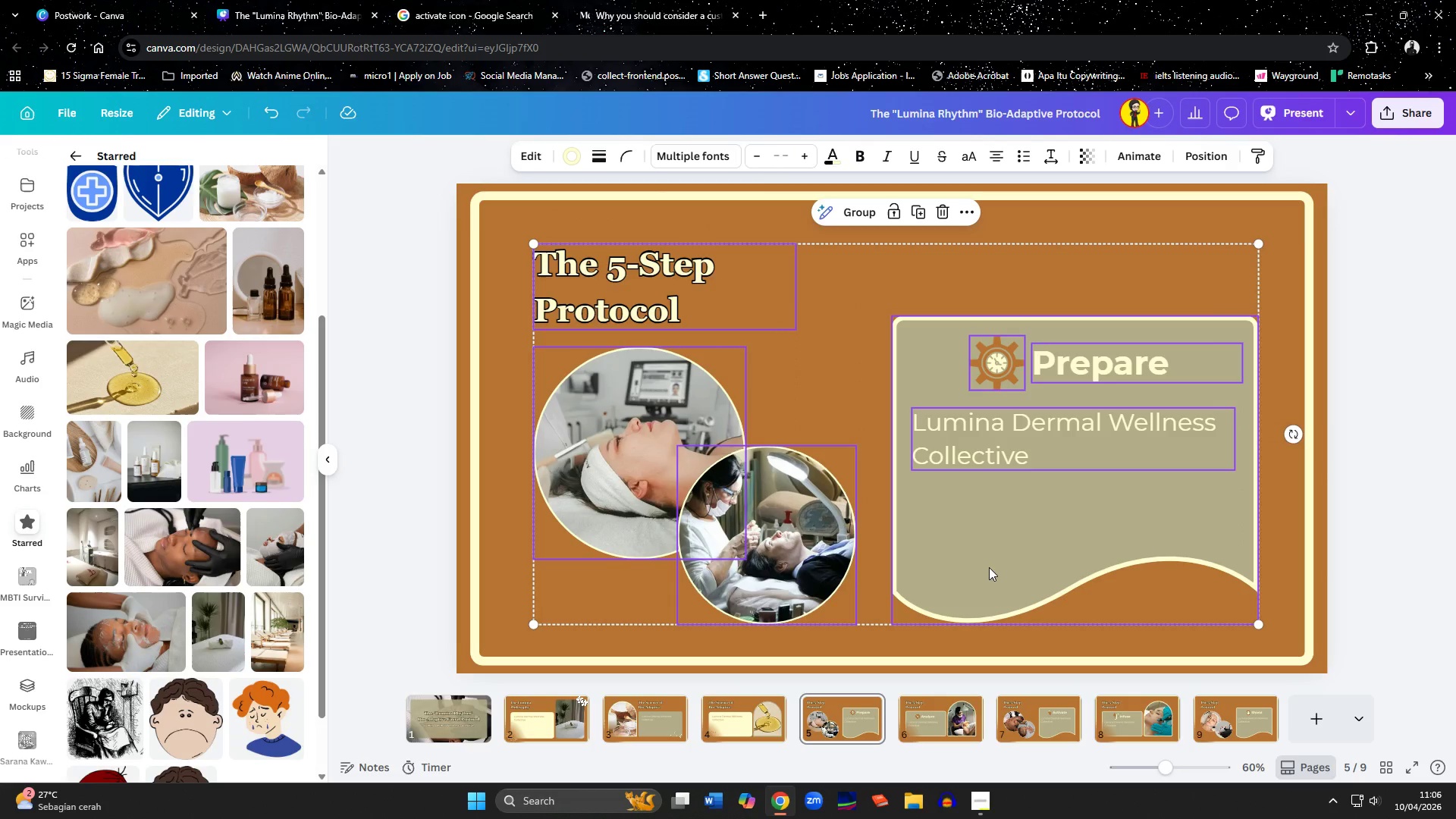 
left_click([989, 567])
 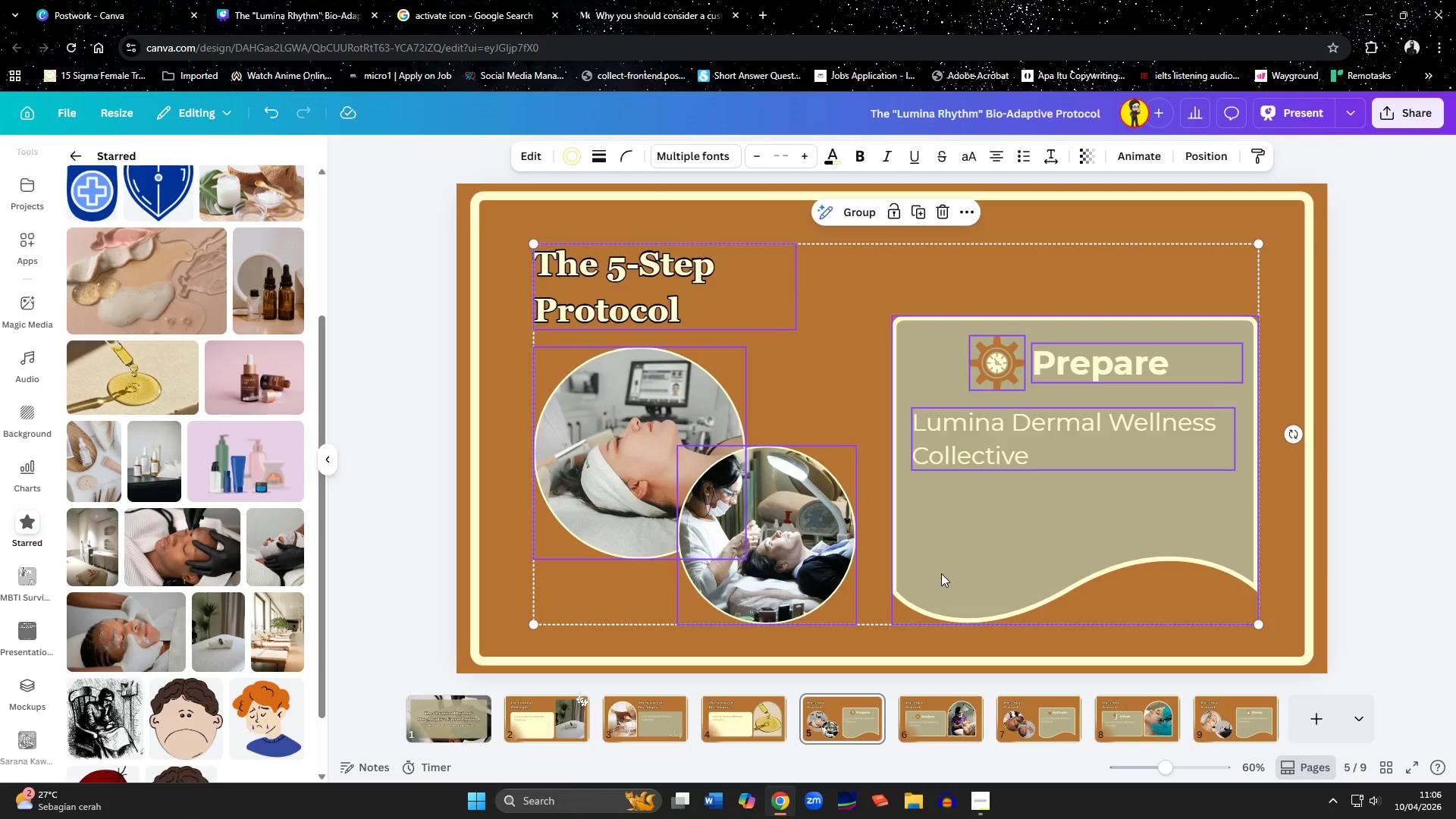 
left_click_drag(start_coordinate=[943, 573], to_coordinate=[937, 573])
 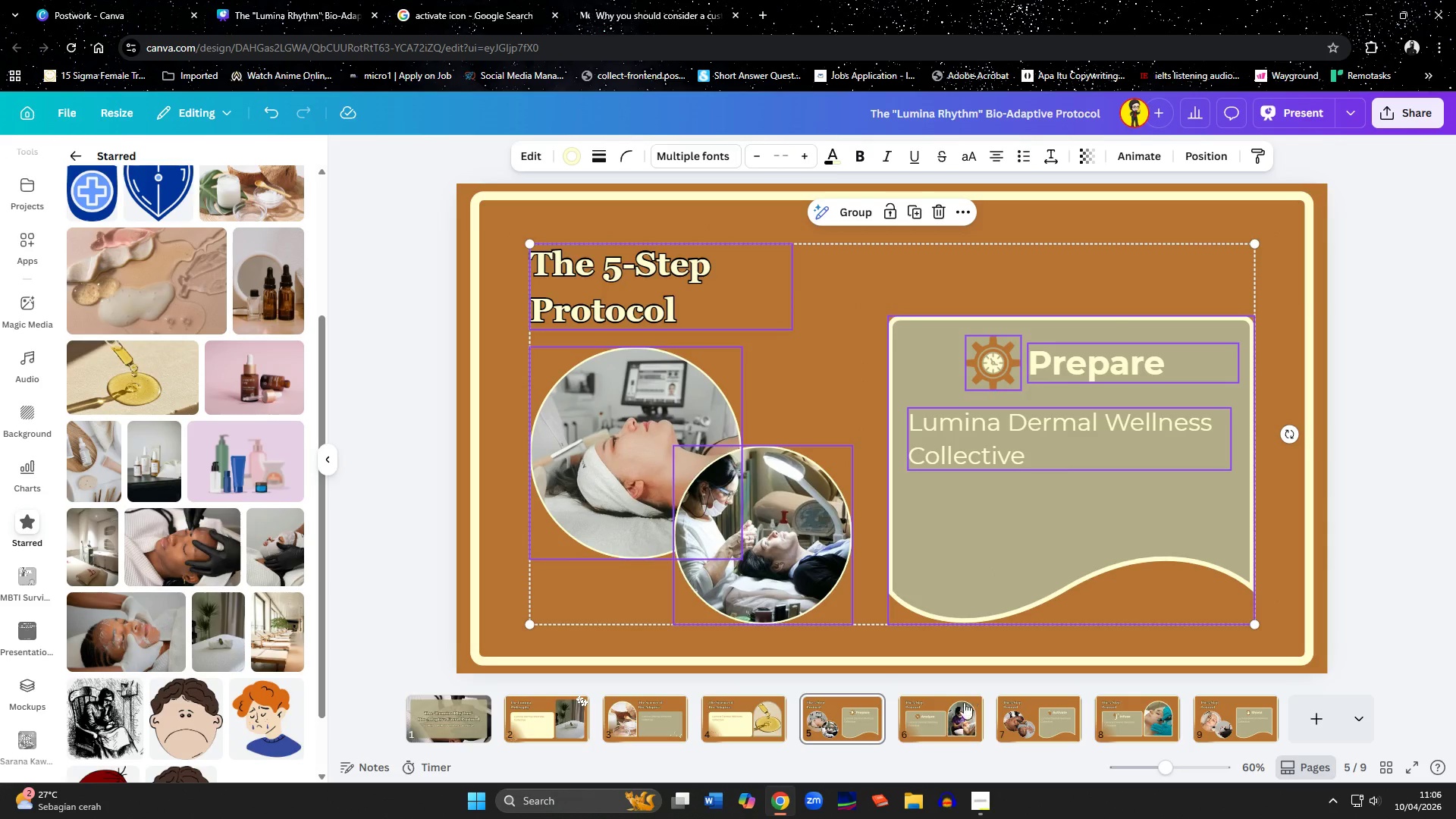 
left_click([952, 715])
 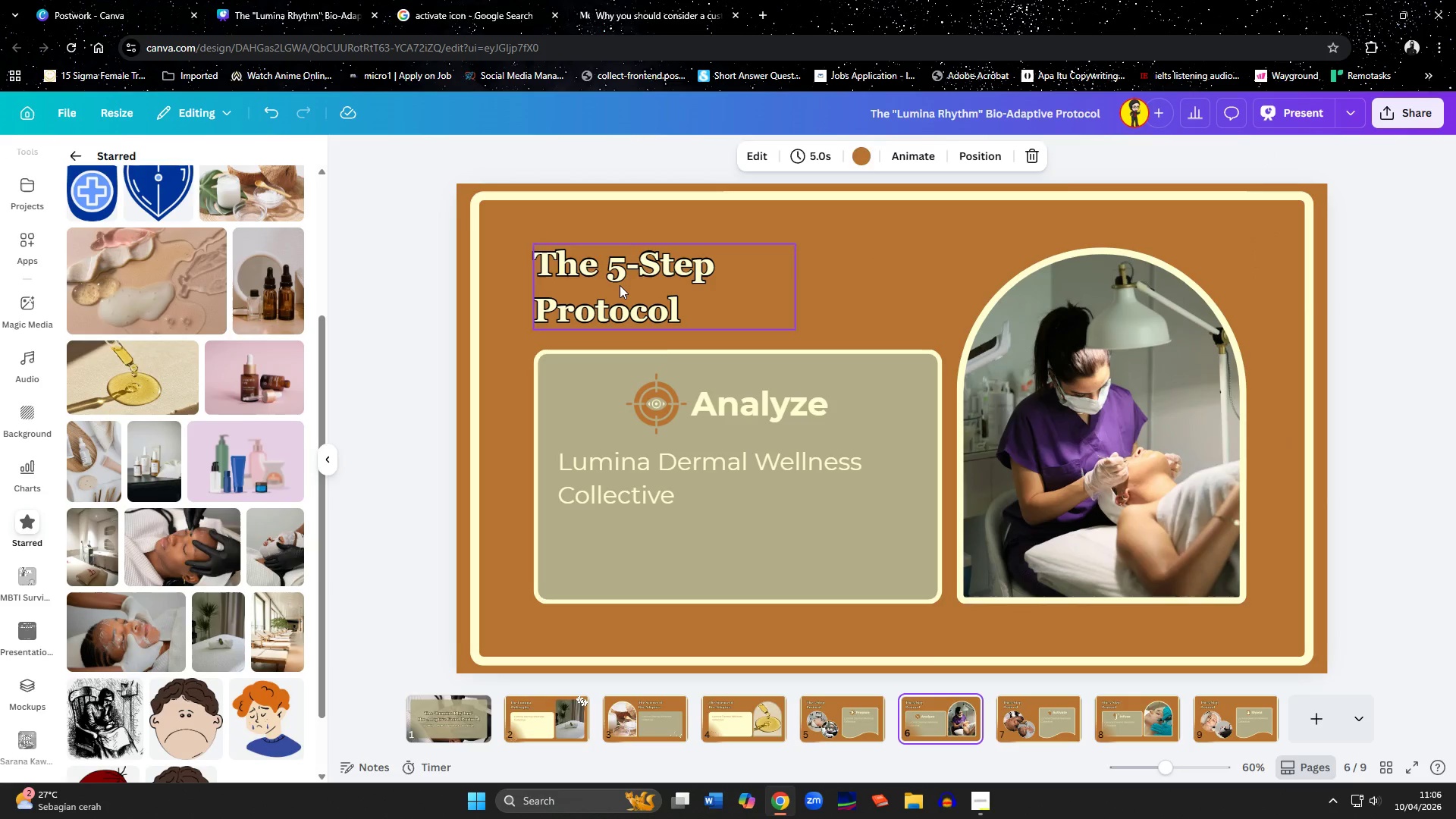 
left_click([620, 285])
 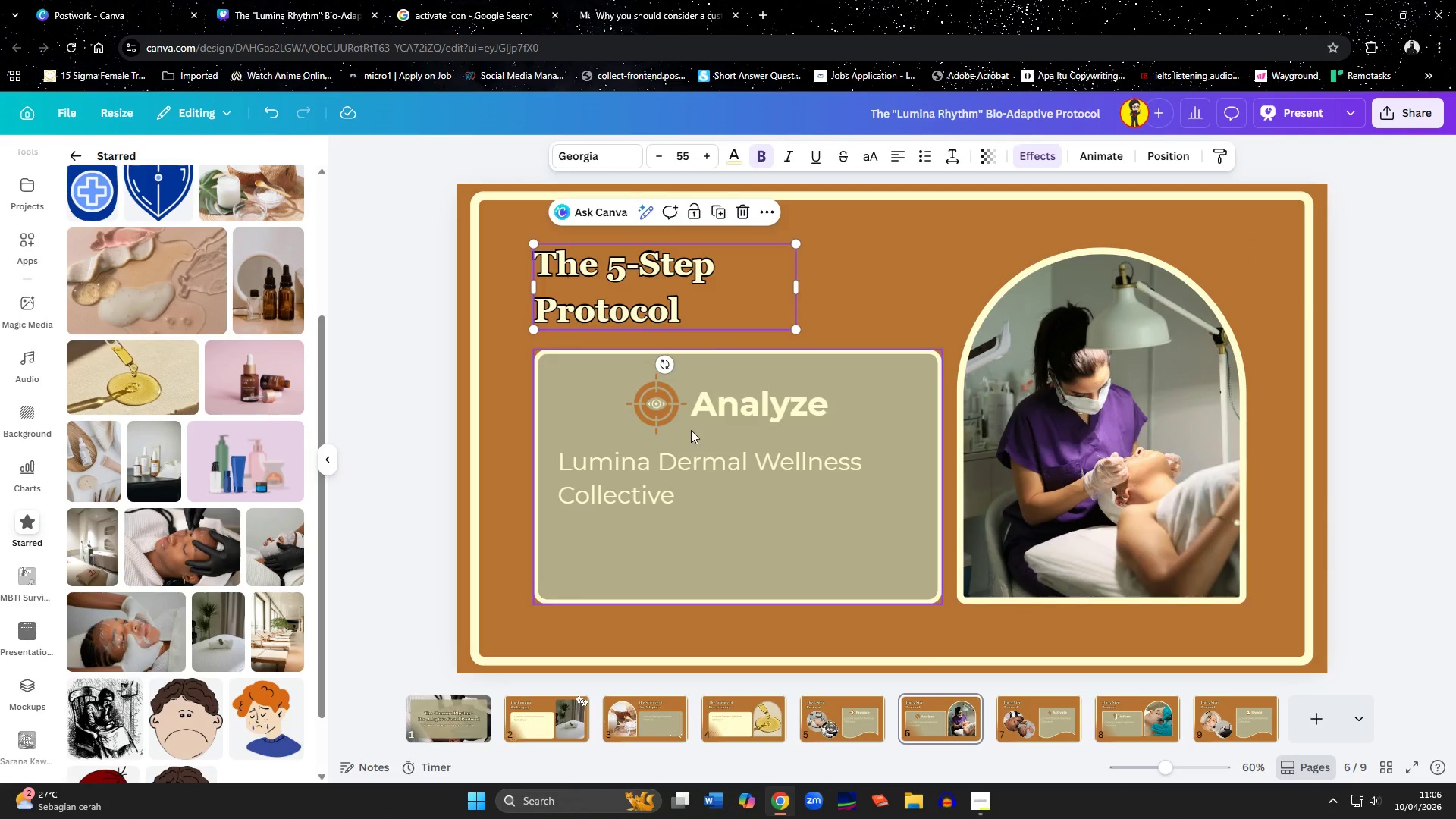 
hold_key(key=ShiftLeft, duration=1.53)
left_click([733, 406])
 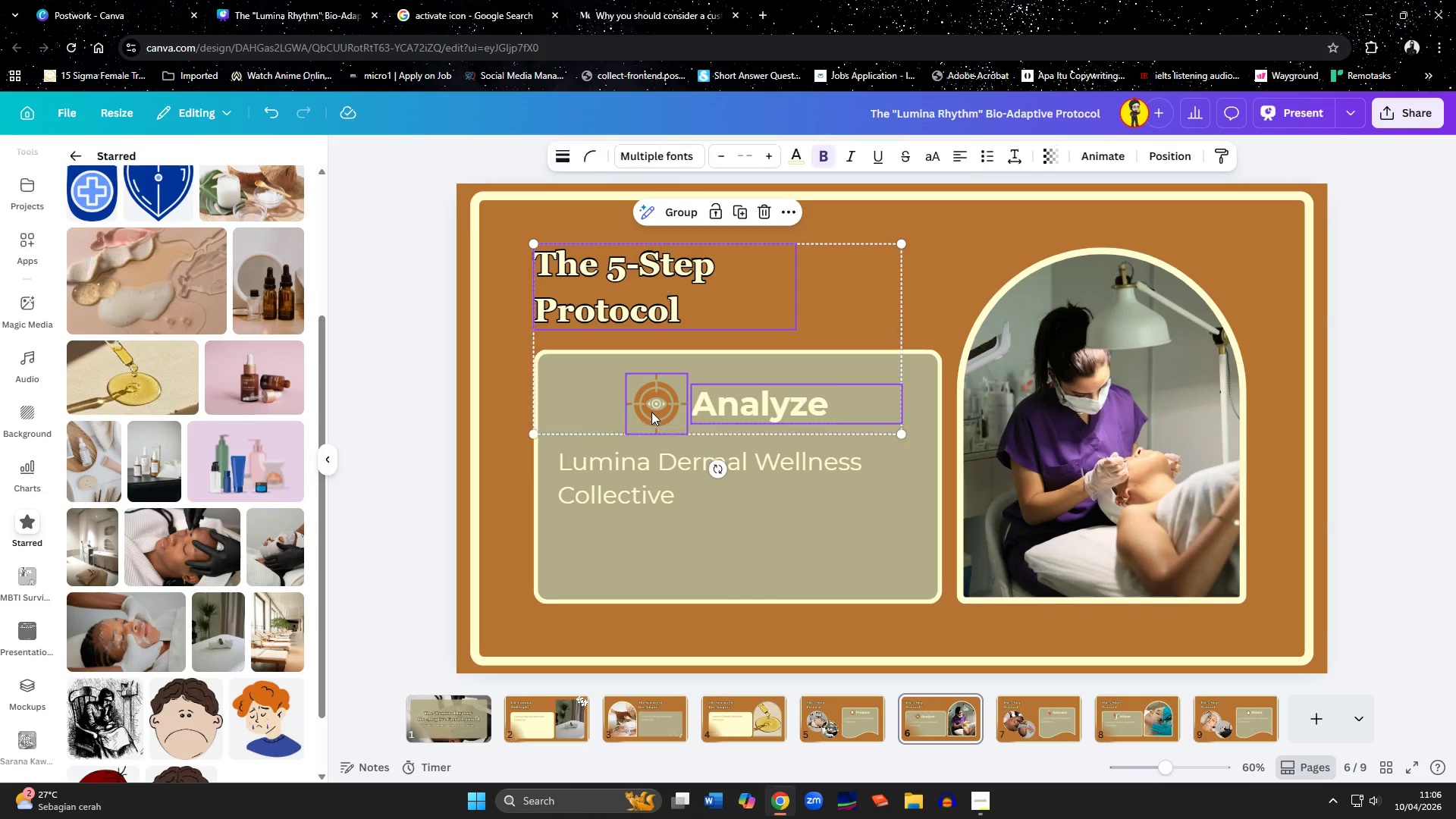 
left_click([652, 412])
 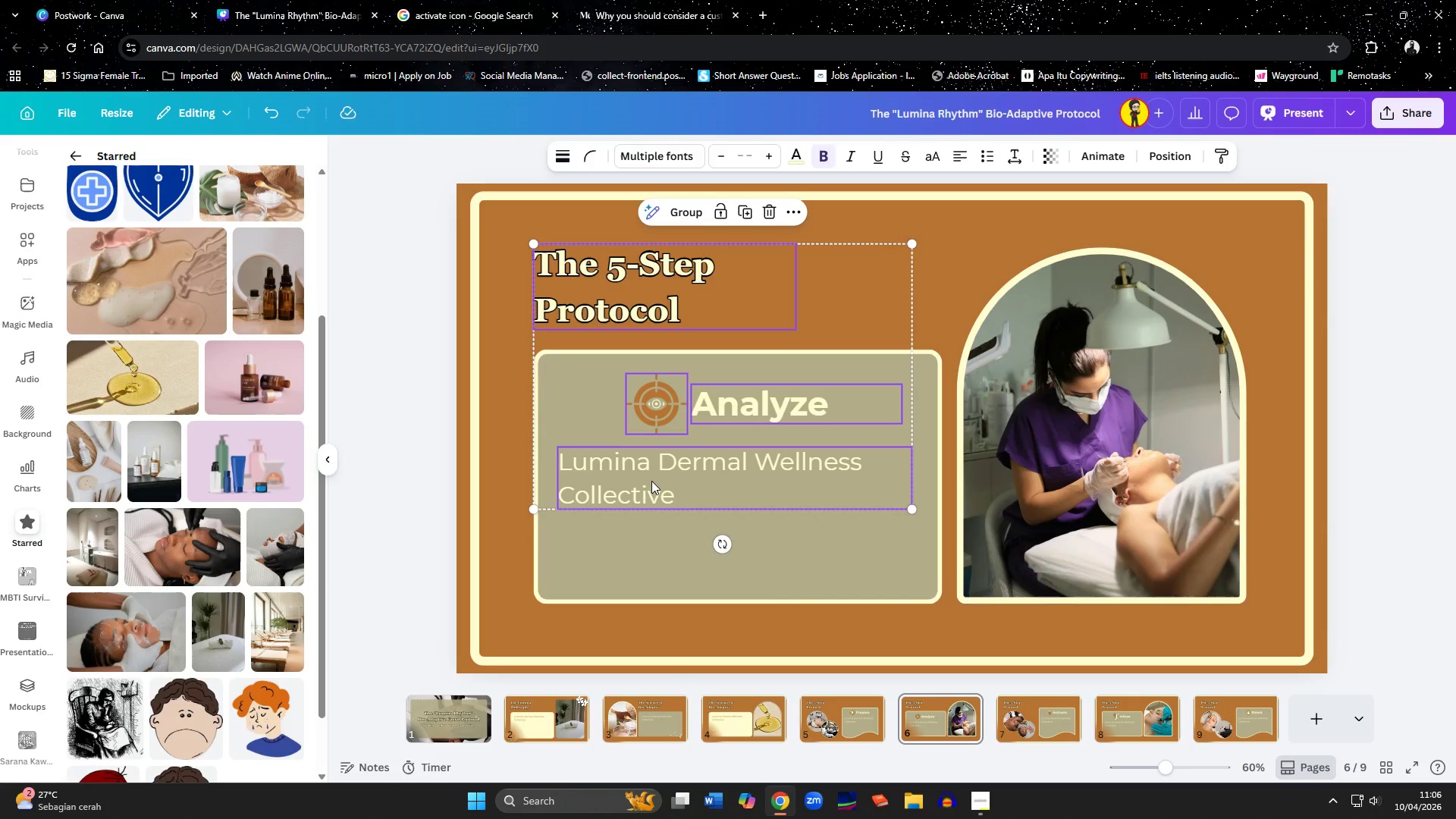 
hold_key(key=ShiftLeft, duration=1.52)
left_click([651, 481])
 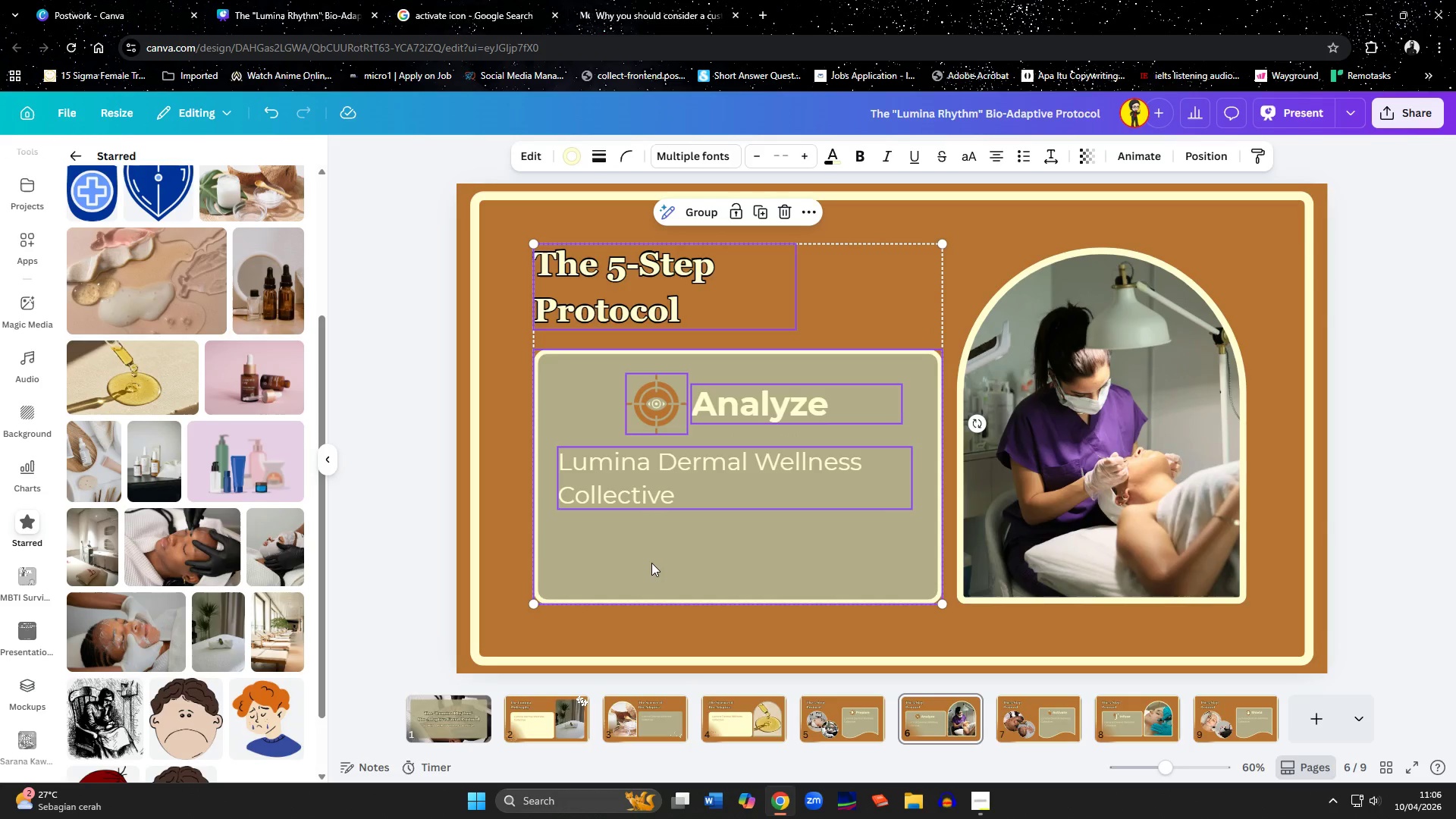 
left_click([651, 563])
 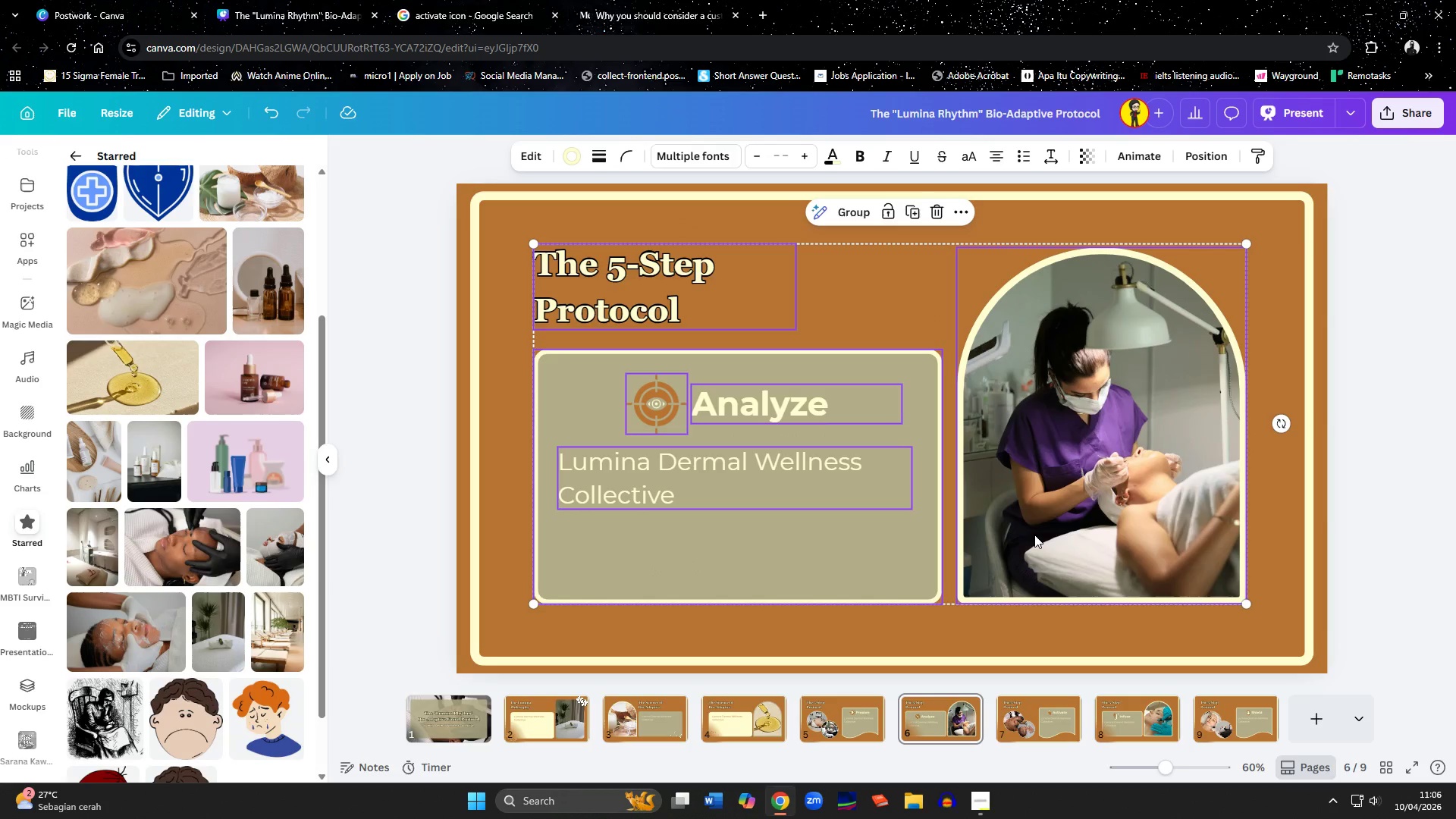 
key(Shift+ShiftLeft)
 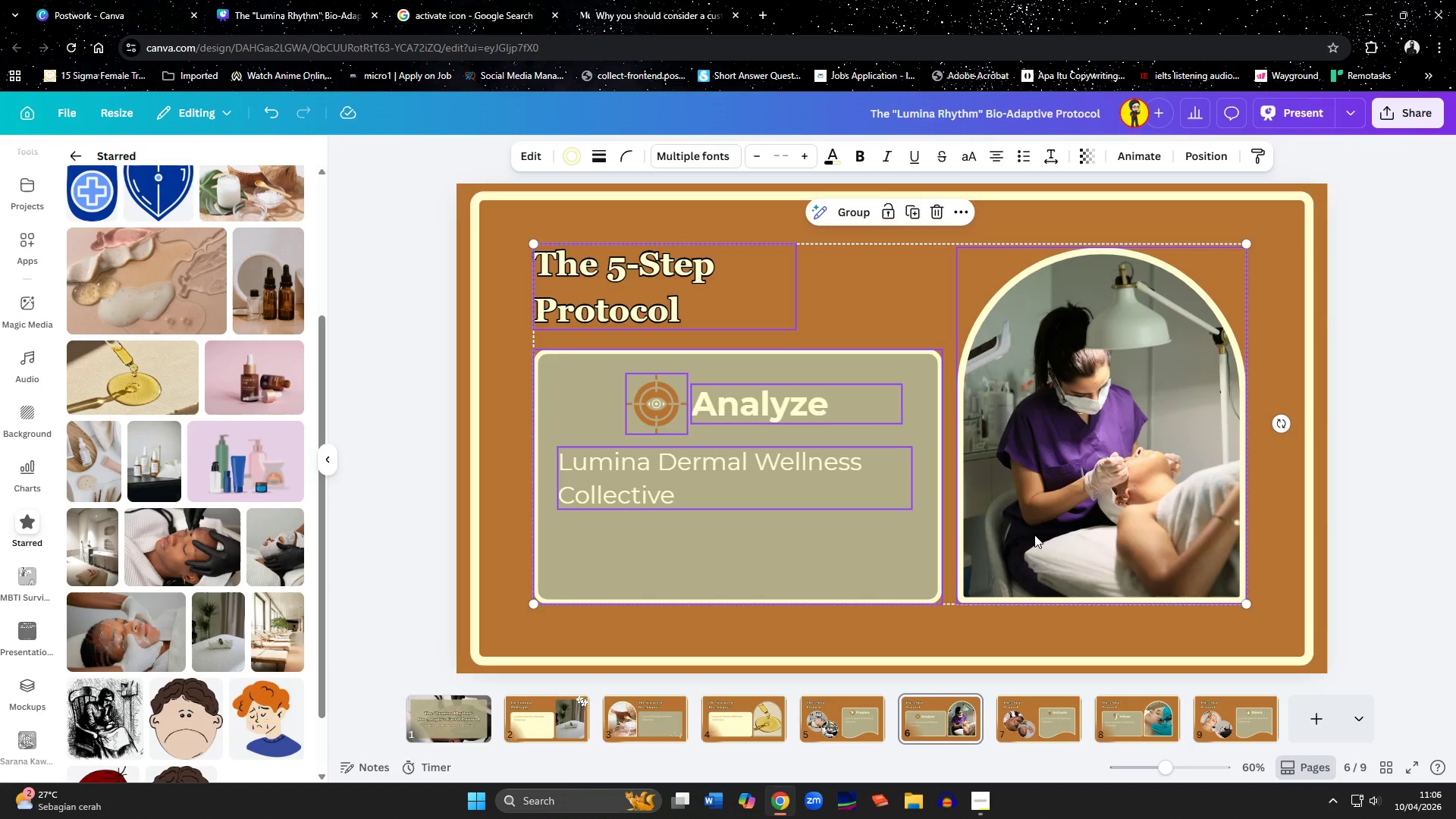 
key(Shift+ShiftLeft)
 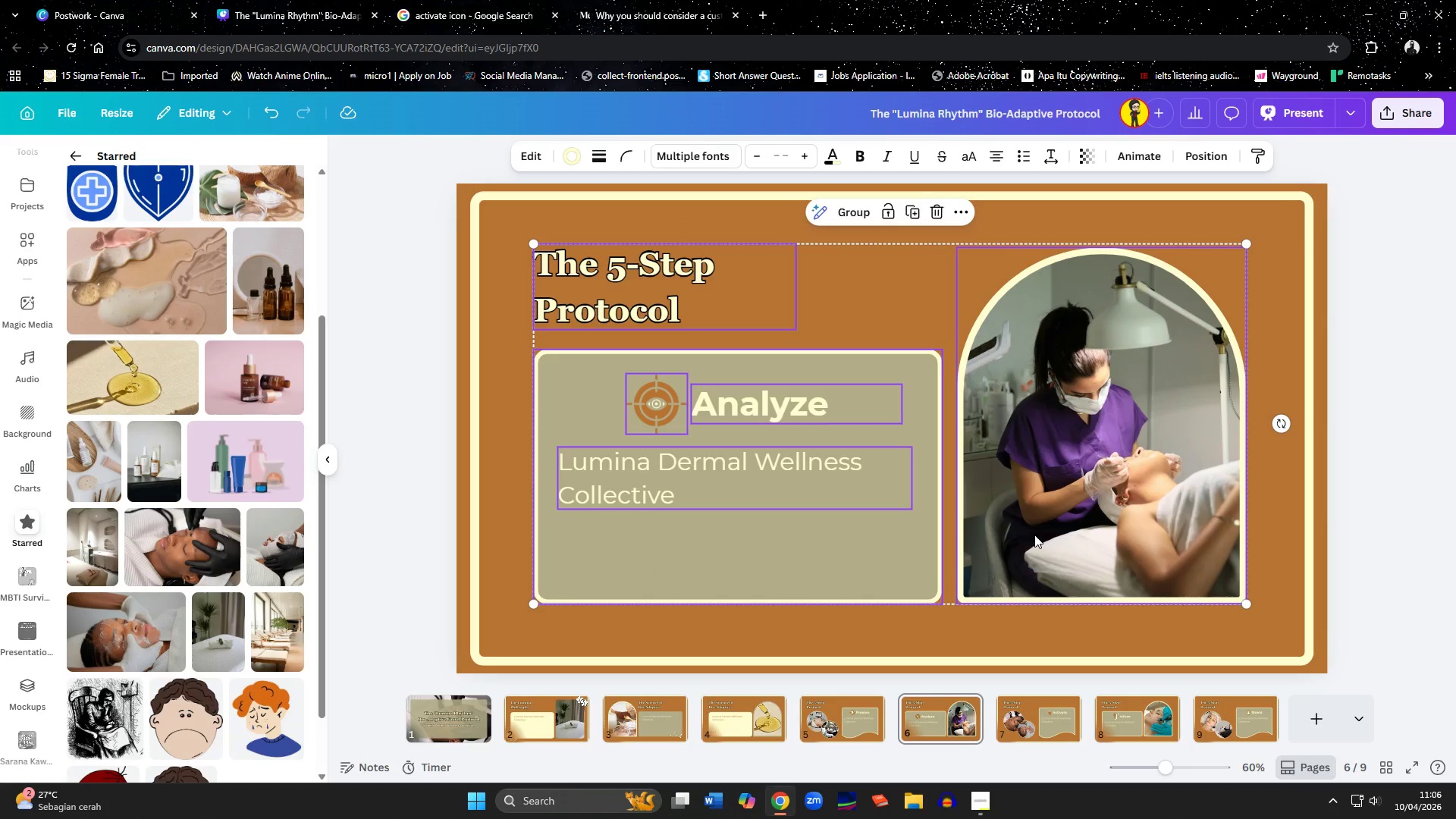 
key(Shift+ShiftLeft)
 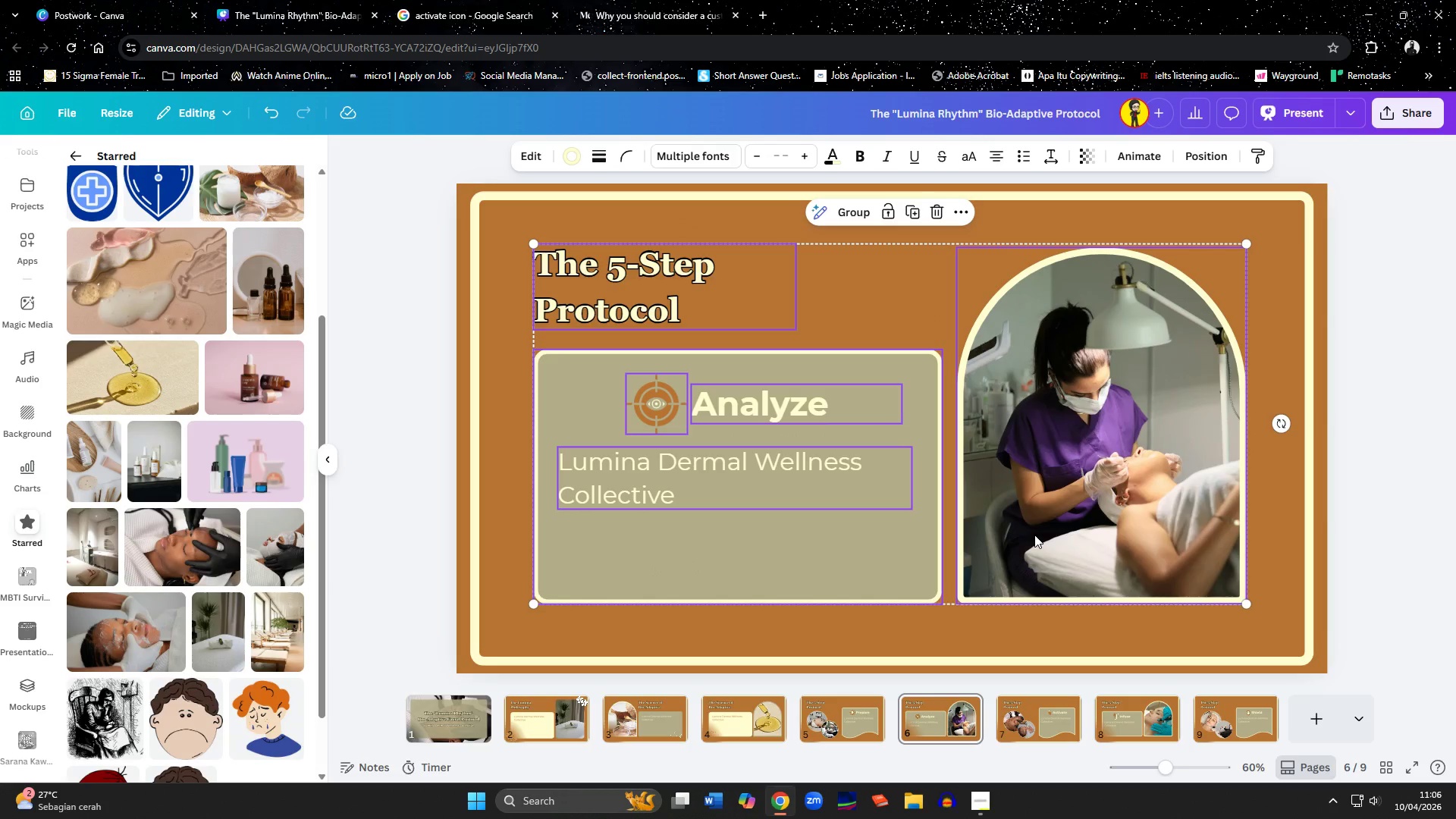 
key(Shift+ShiftLeft)
 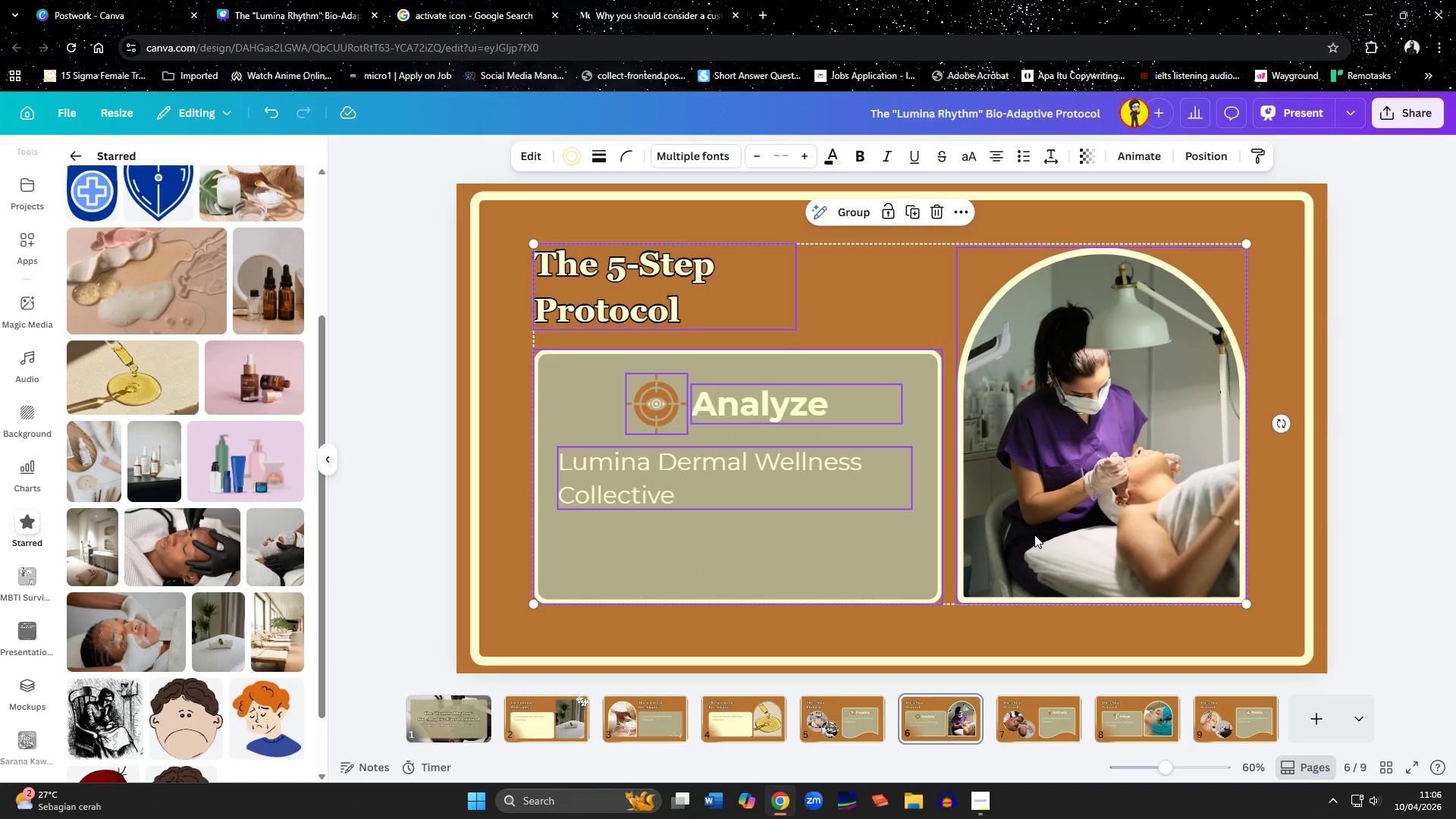 
key(Shift+ShiftLeft)
 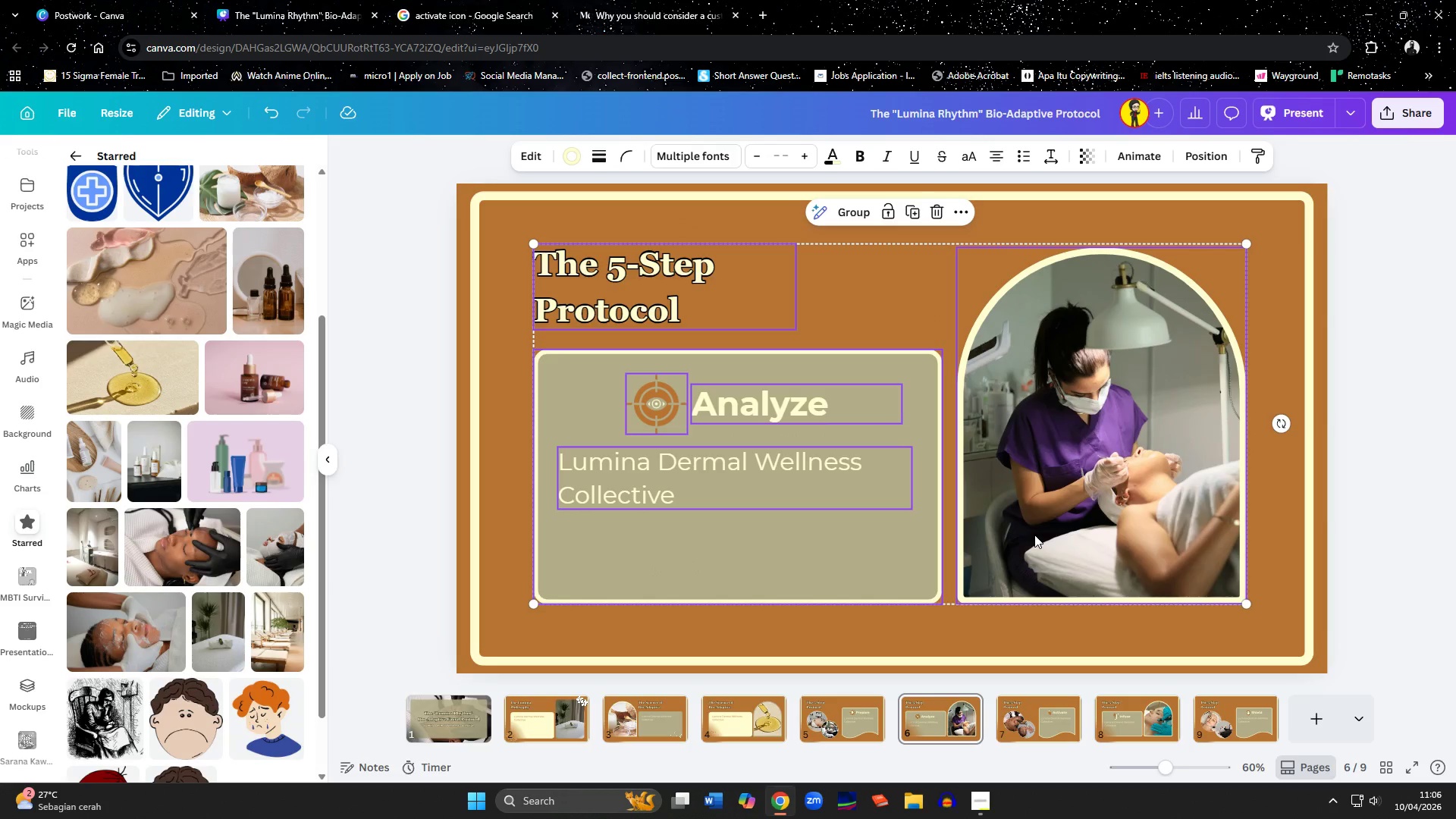 
key(Shift+ShiftLeft)
 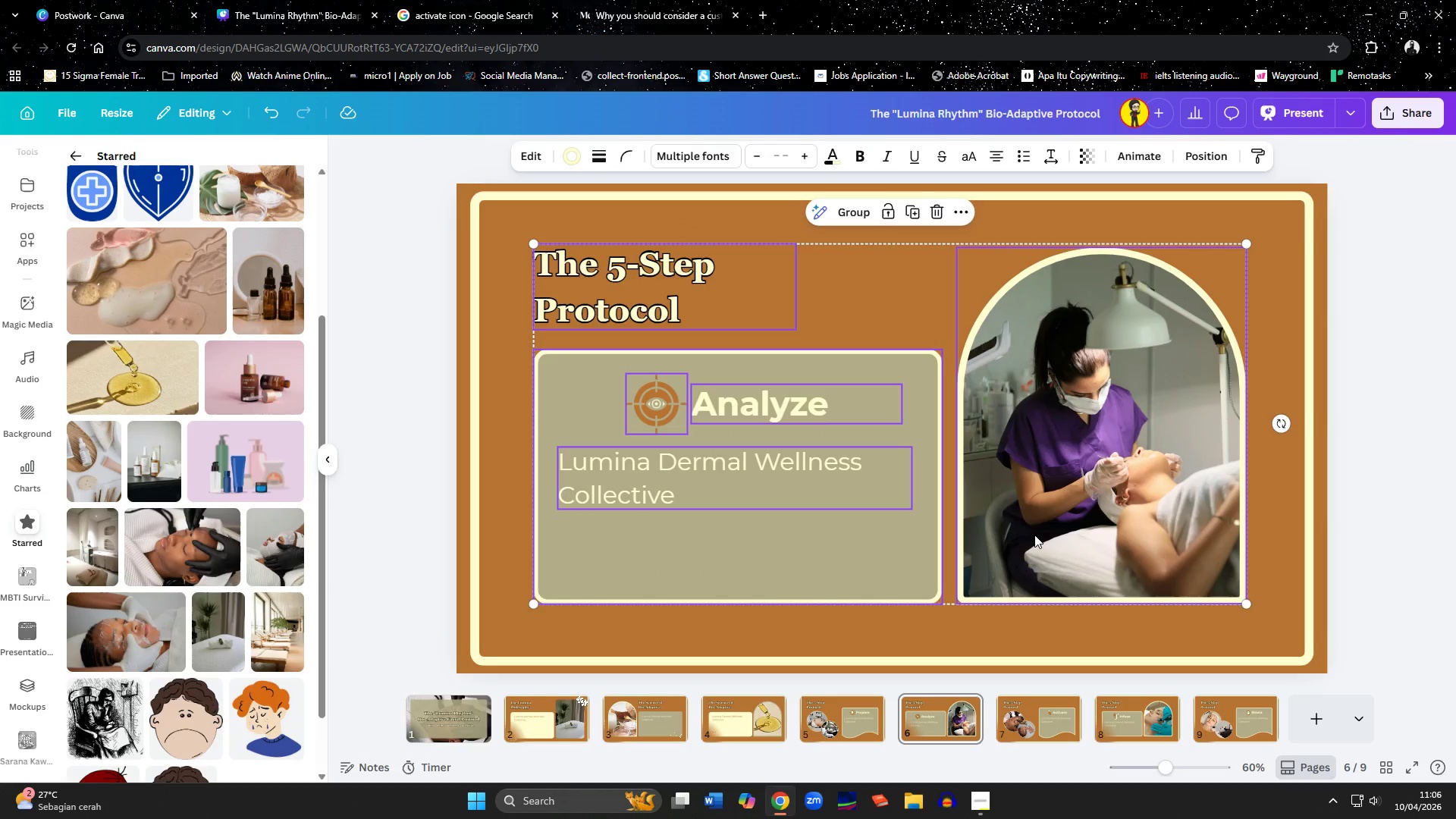 
key(Shift+ShiftLeft)
 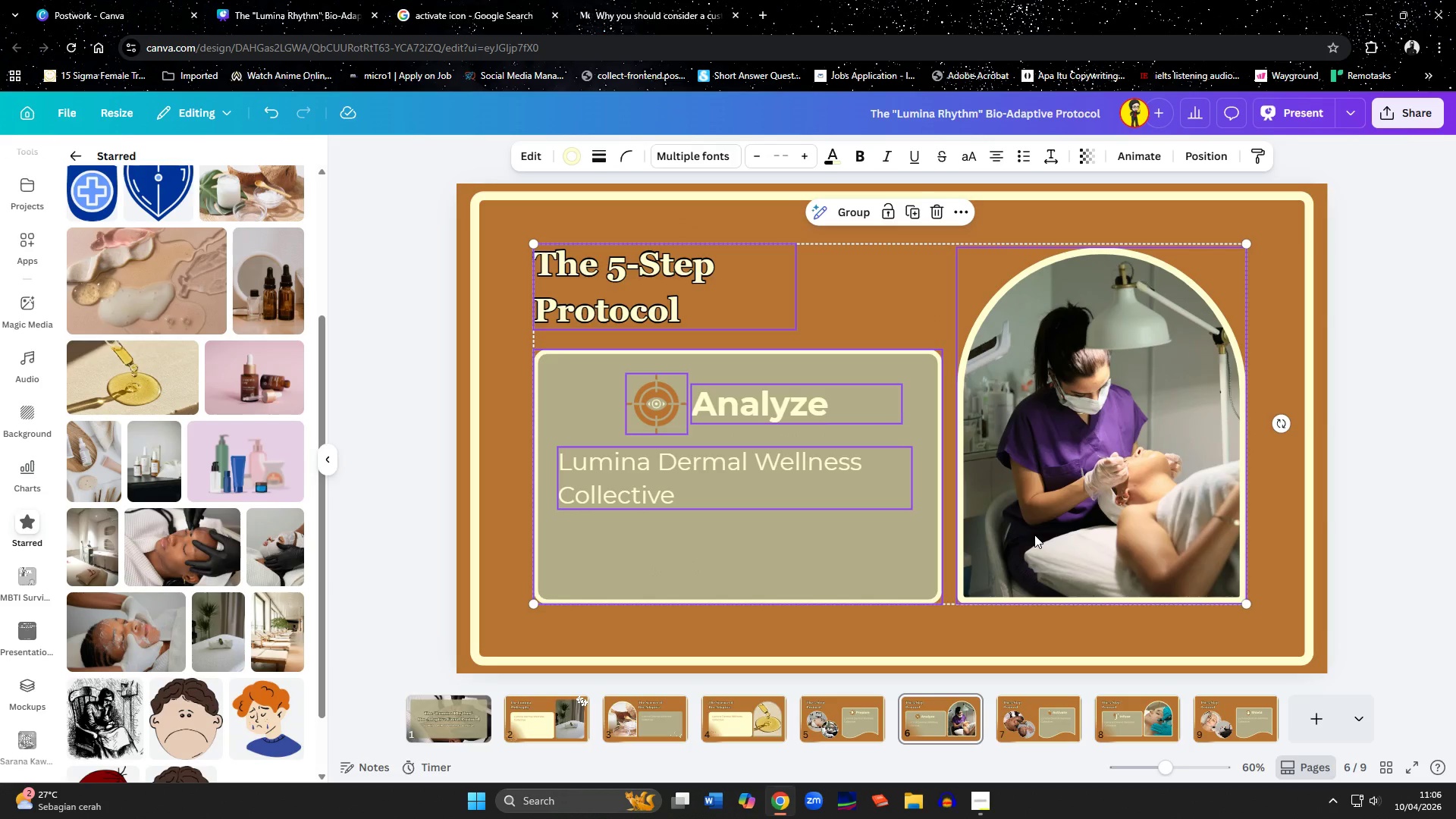 
left_click_drag(start_coordinate=[1034, 535], to_coordinate=[1035, 540])
 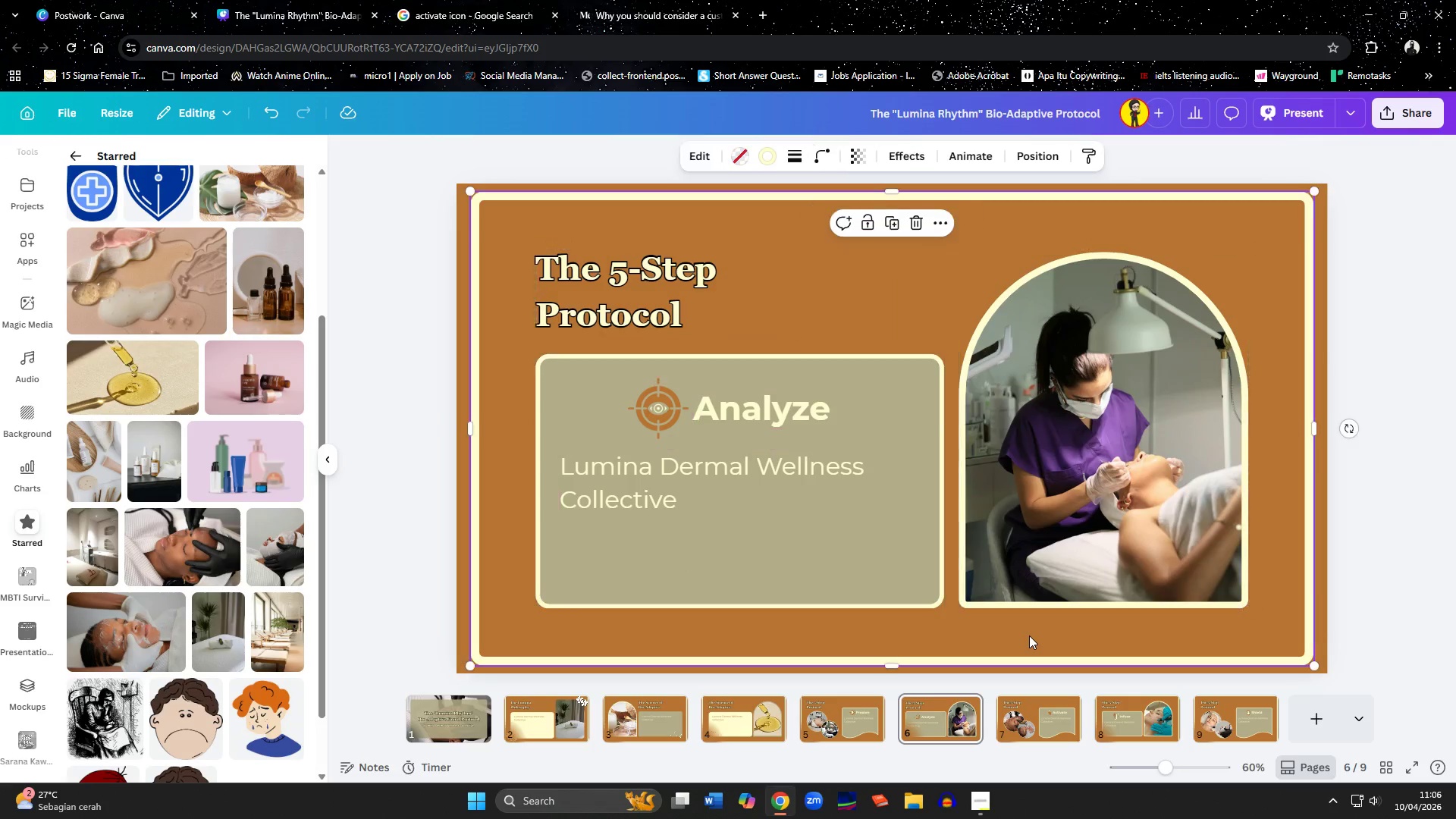 
left_click([1029, 635])
 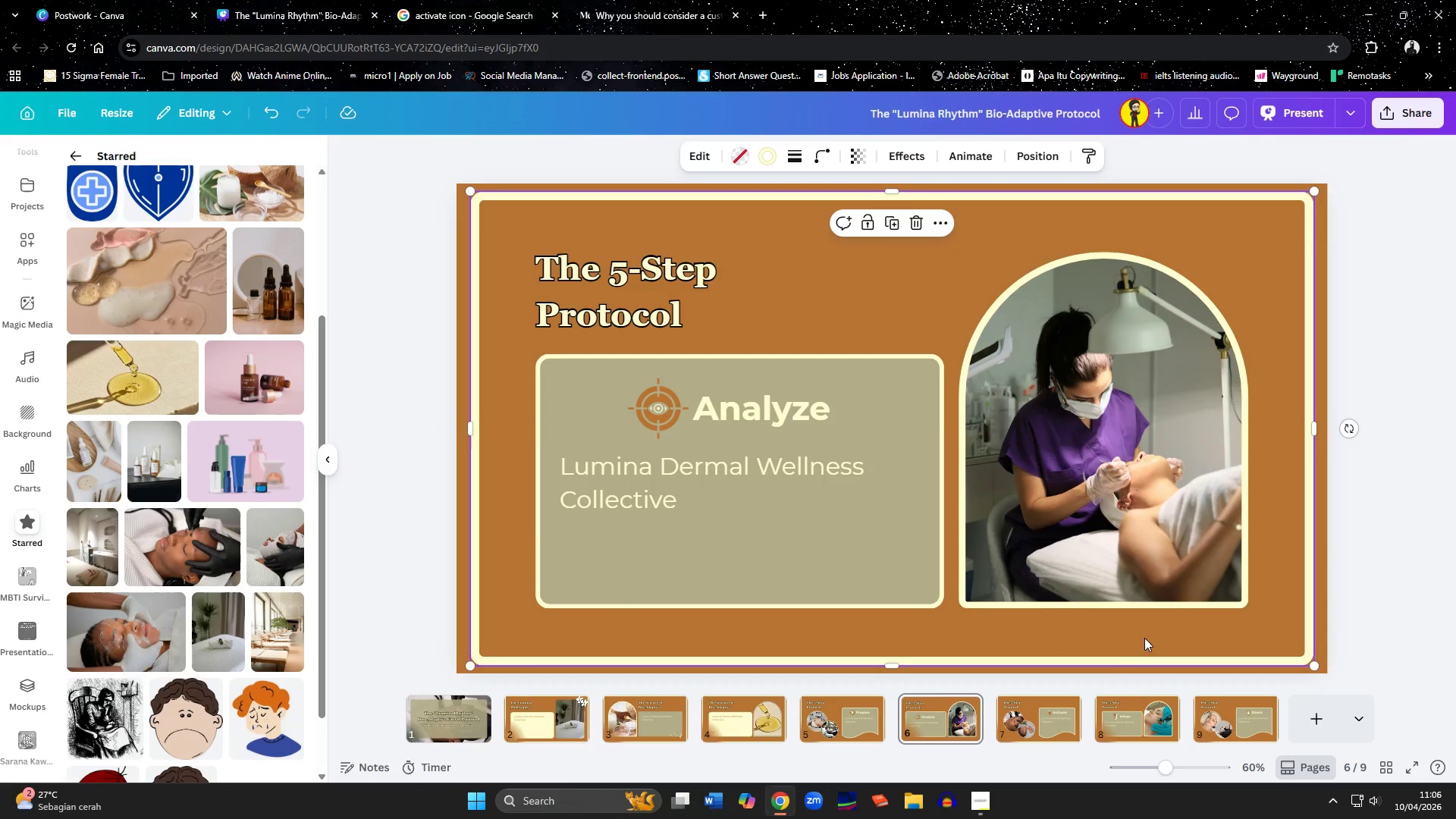 
left_click([1075, 711])
 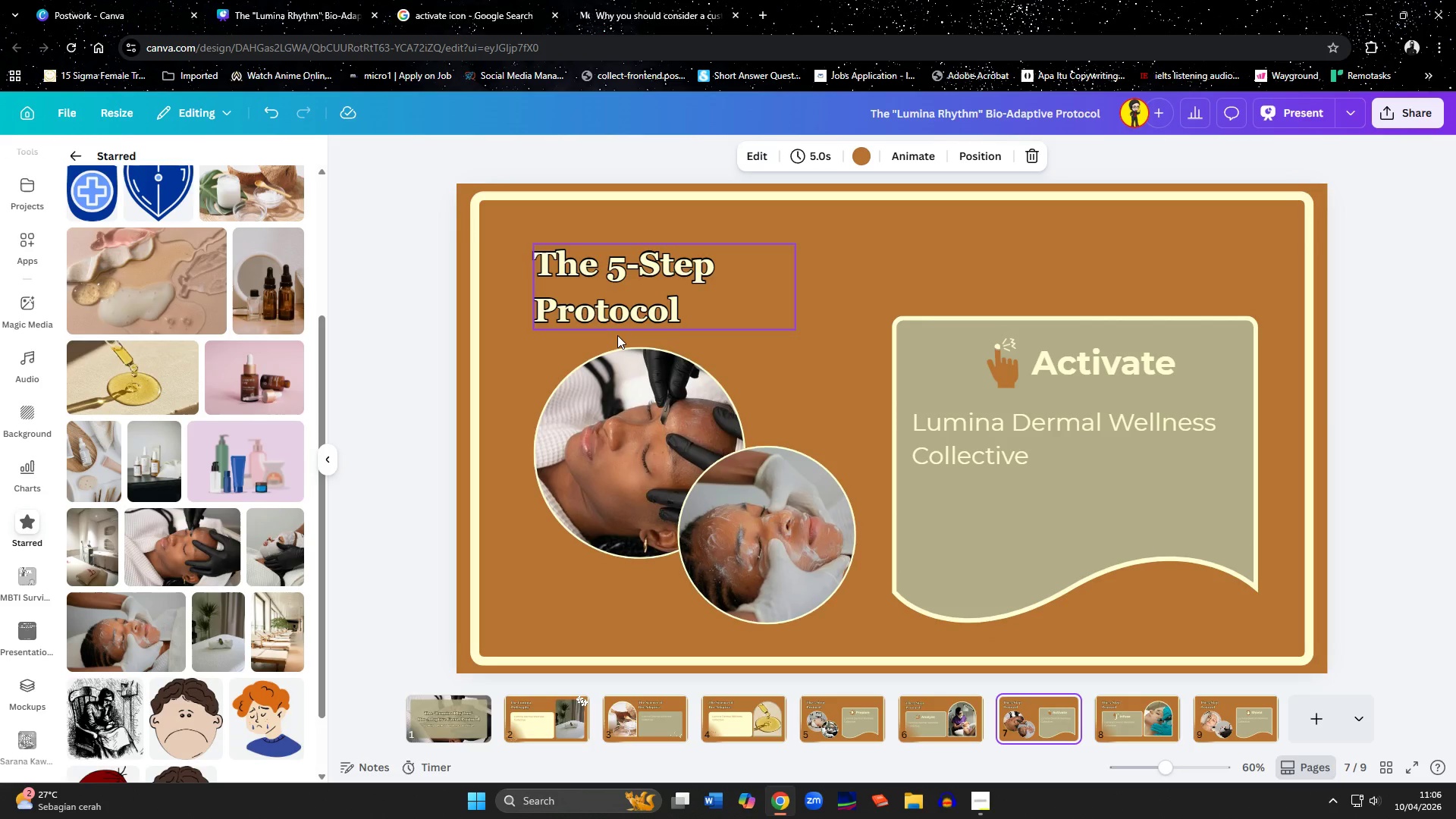 
left_click([617, 335])
 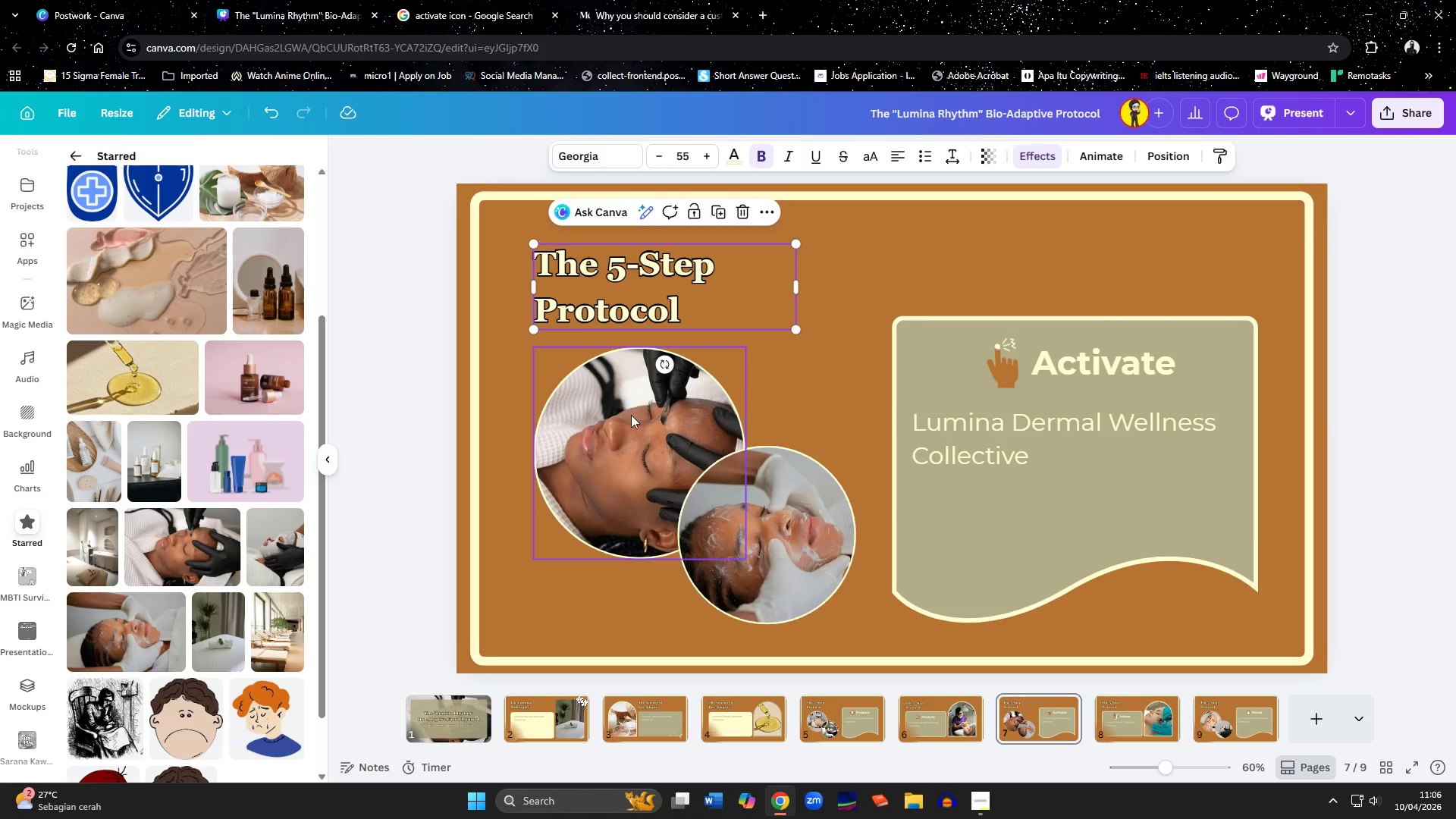 
hold_key(key=ShiftLeft, duration=1.52)
left_click([631, 426])
 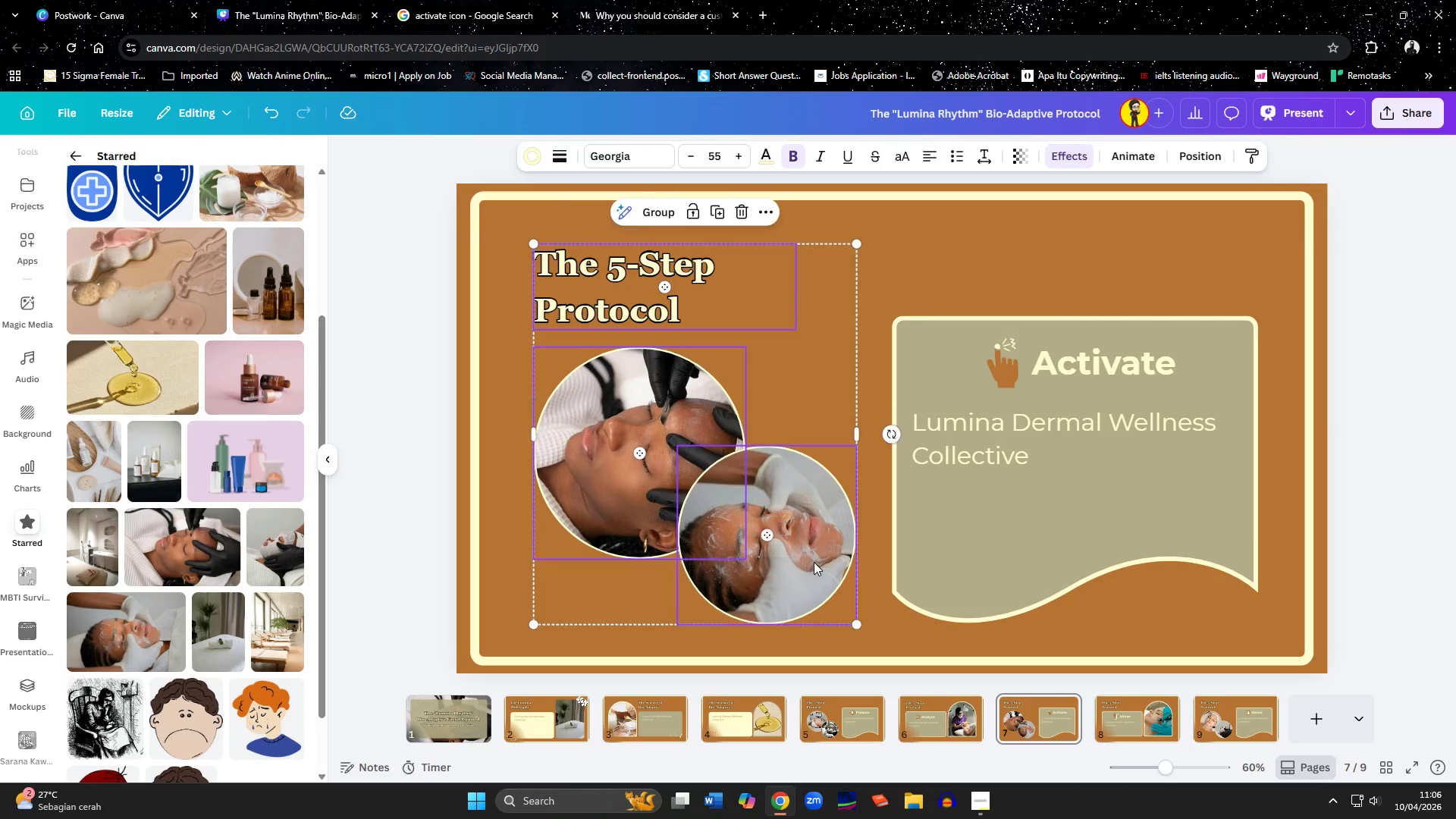 
left_click([814, 562])
 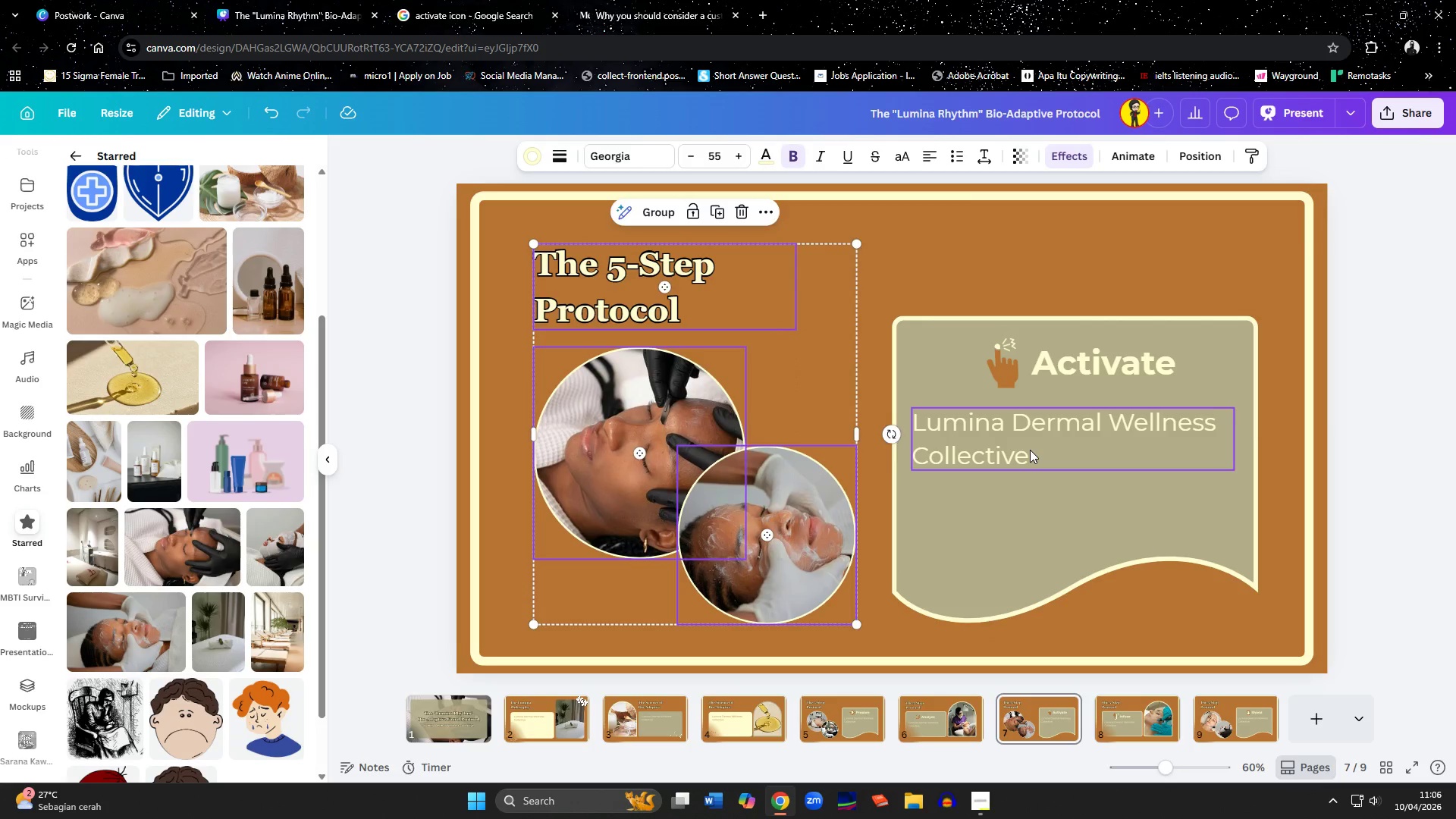 
left_click([1030, 450])
 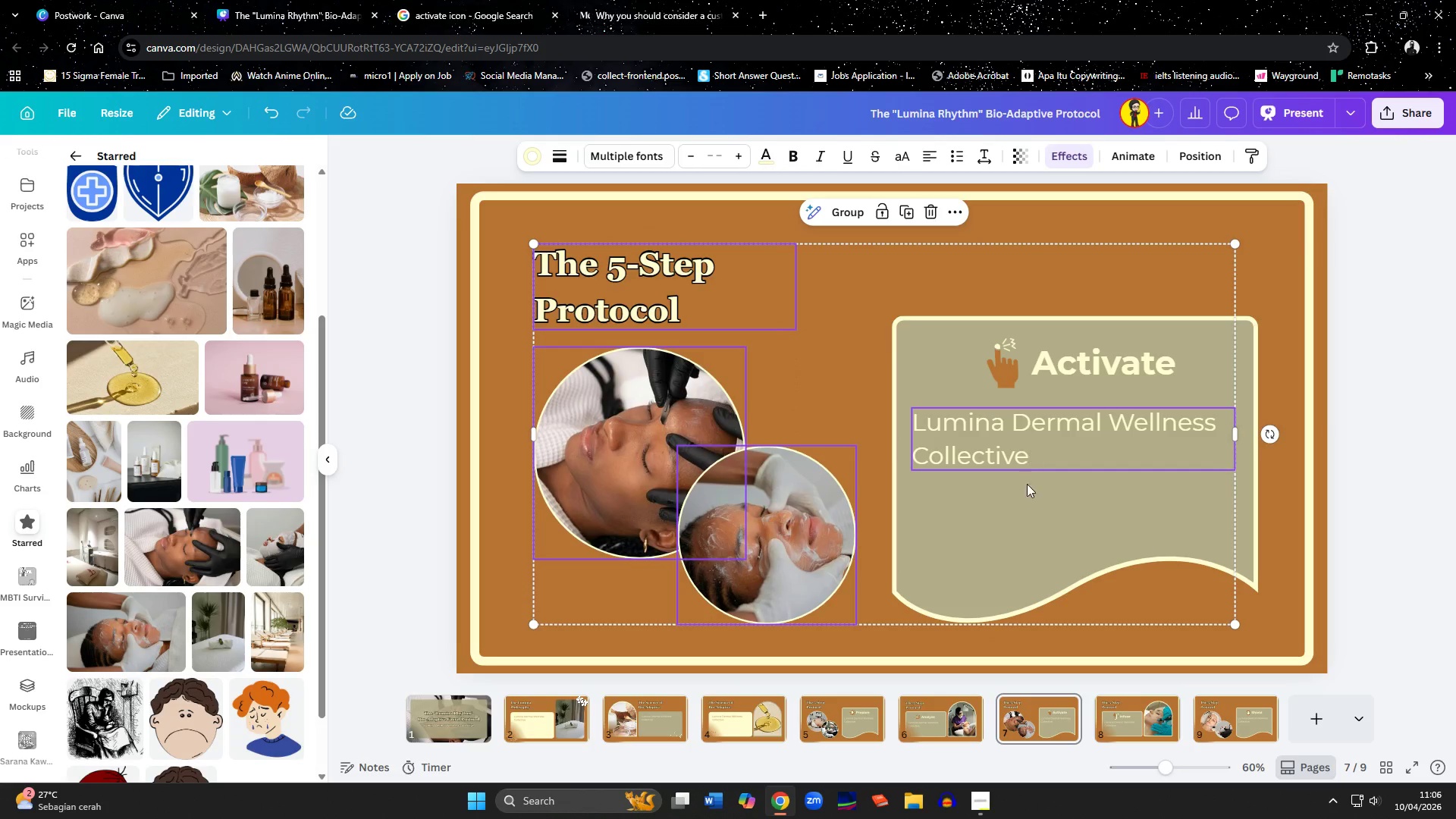 
hold_key(key=ShiftLeft, duration=1.53)
left_click([1018, 532])
 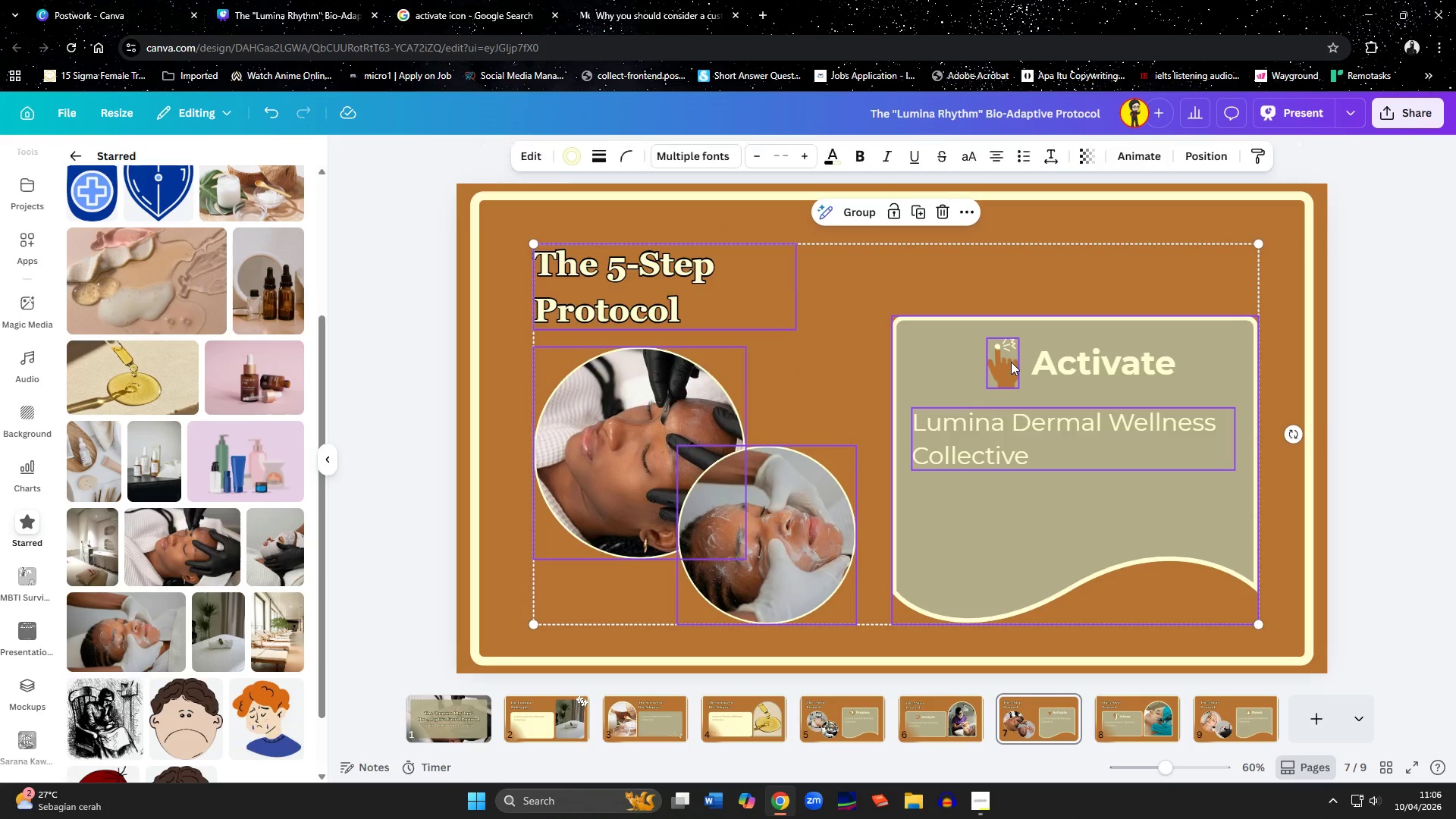 
left_click([1011, 362])
 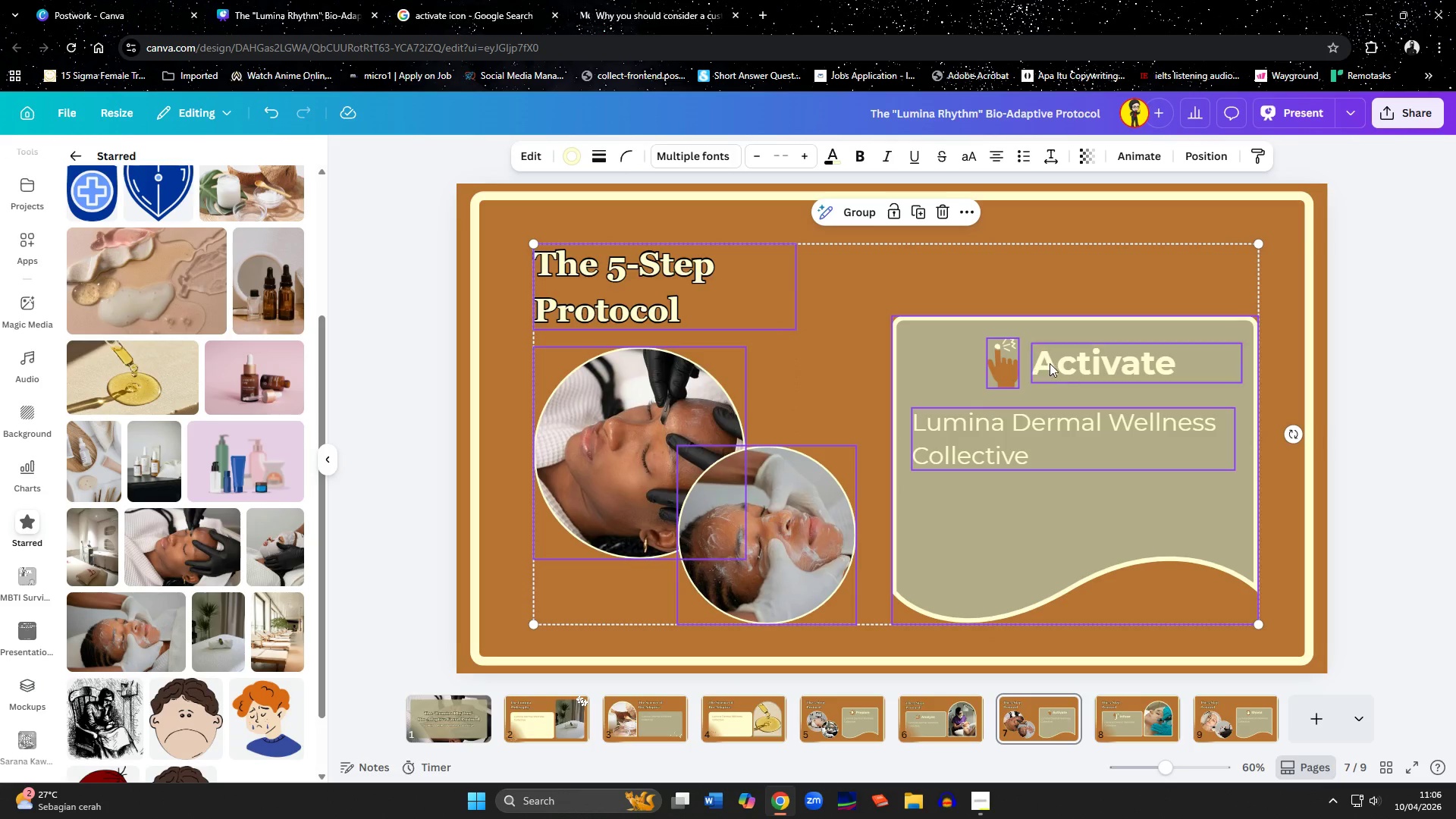 
hold_key(key=ShiftLeft, duration=0.69)
left_click([1070, 367])
 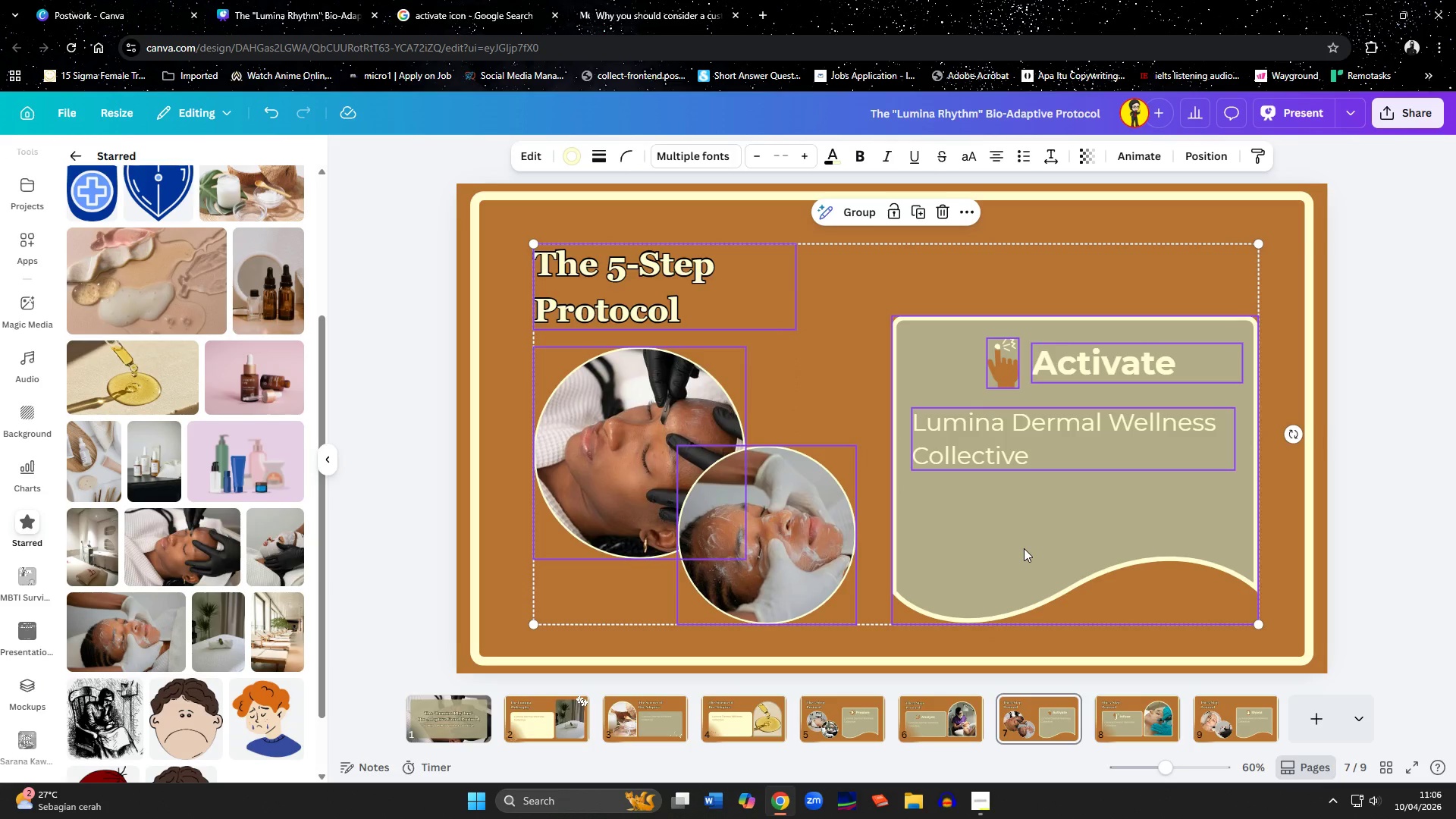 
left_click_drag(start_coordinate=[1024, 548], to_coordinate=[1023, 542])
 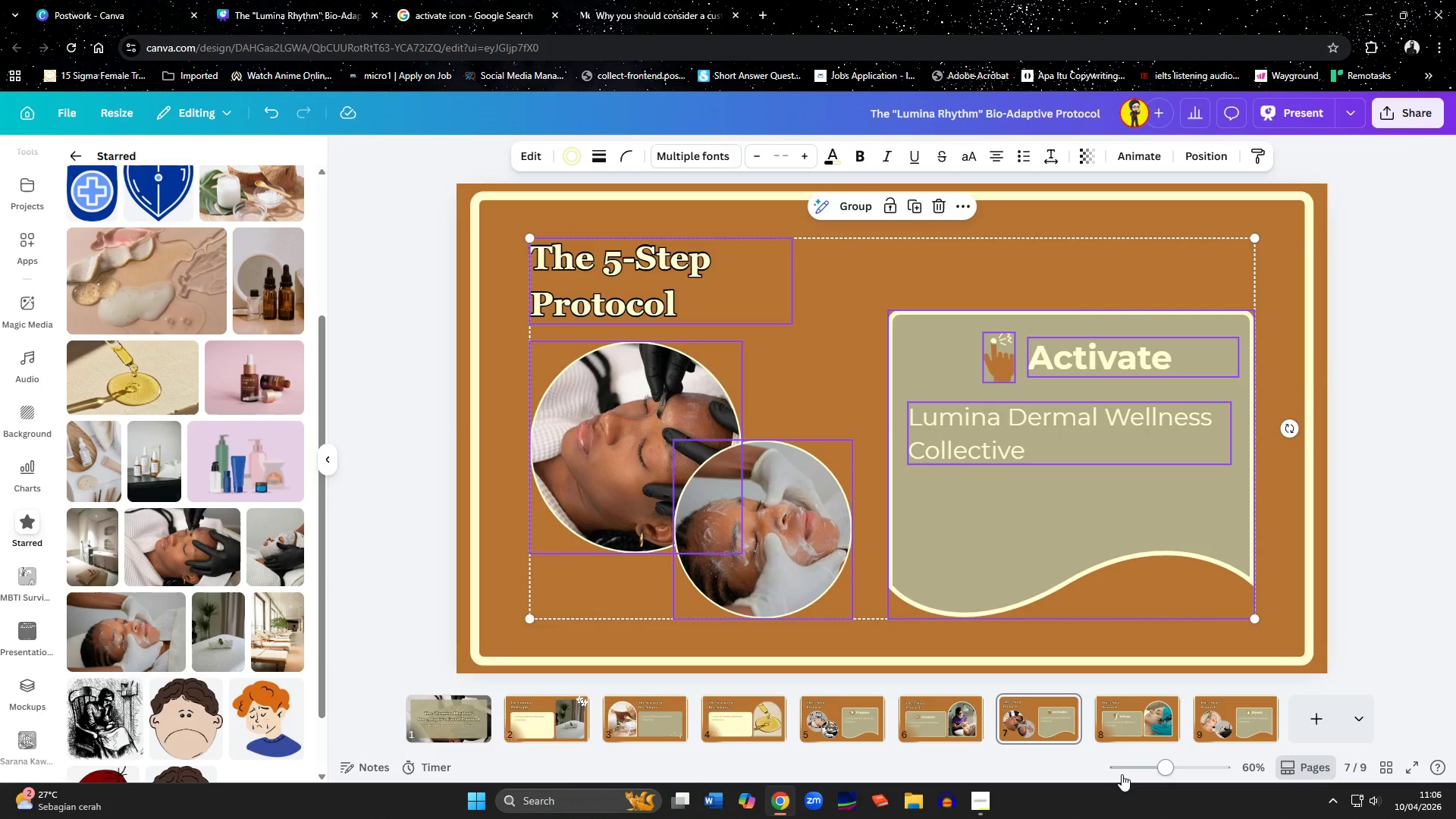 
left_click([1129, 712])
 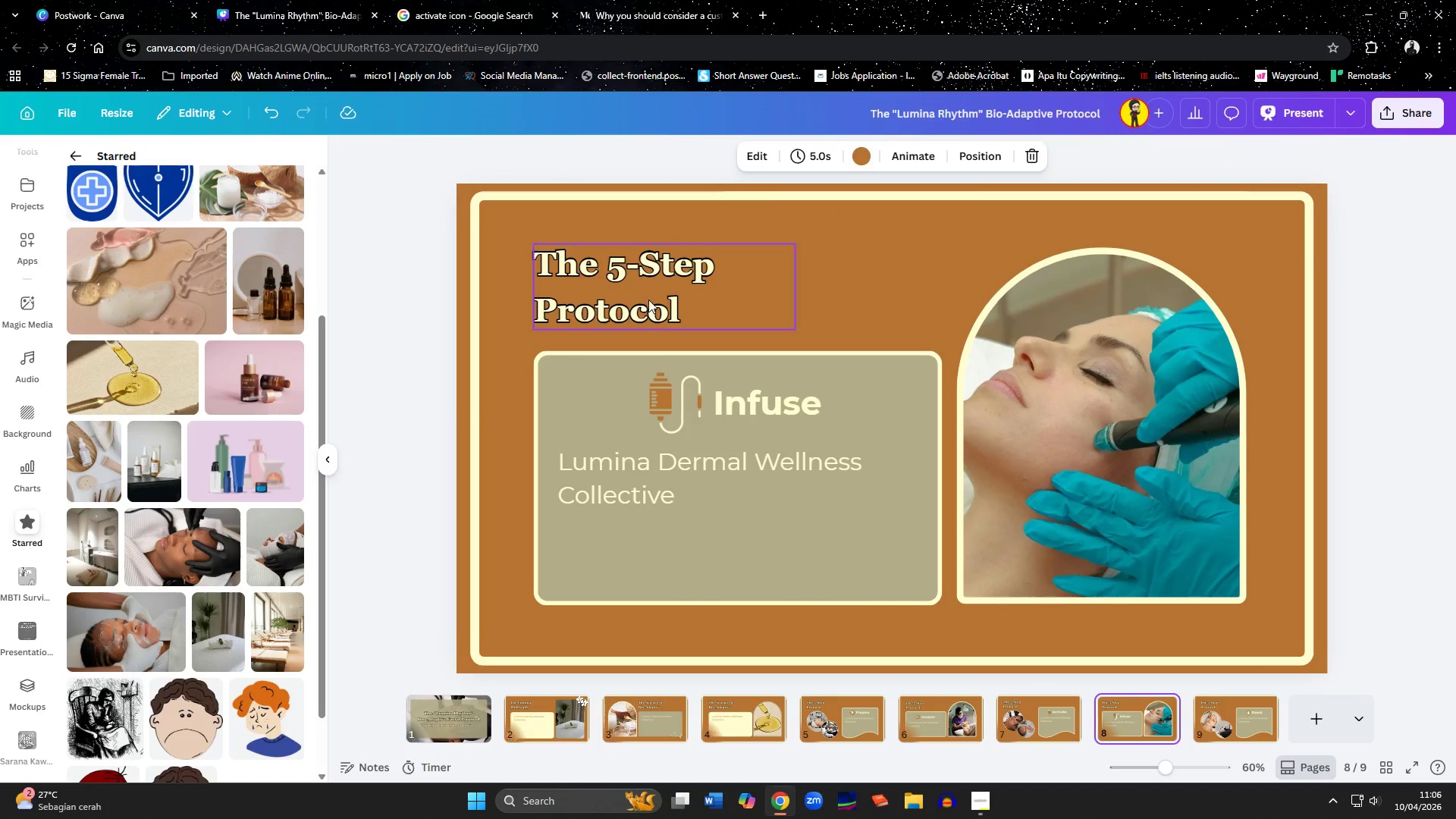 
left_click([646, 293])
 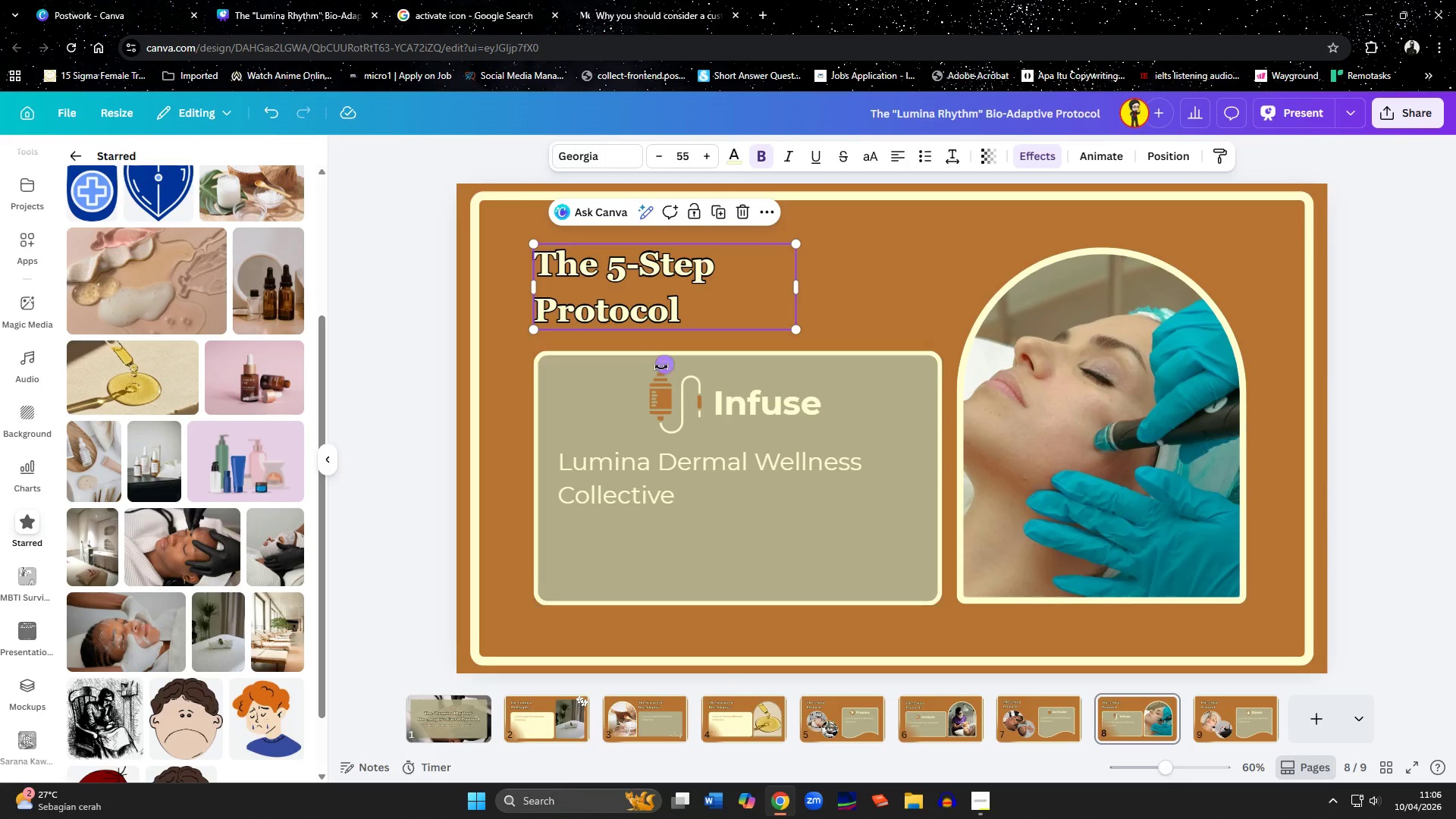 
hold_key(key=ShiftLeft, duration=1.5)
left_click([687, 419])
 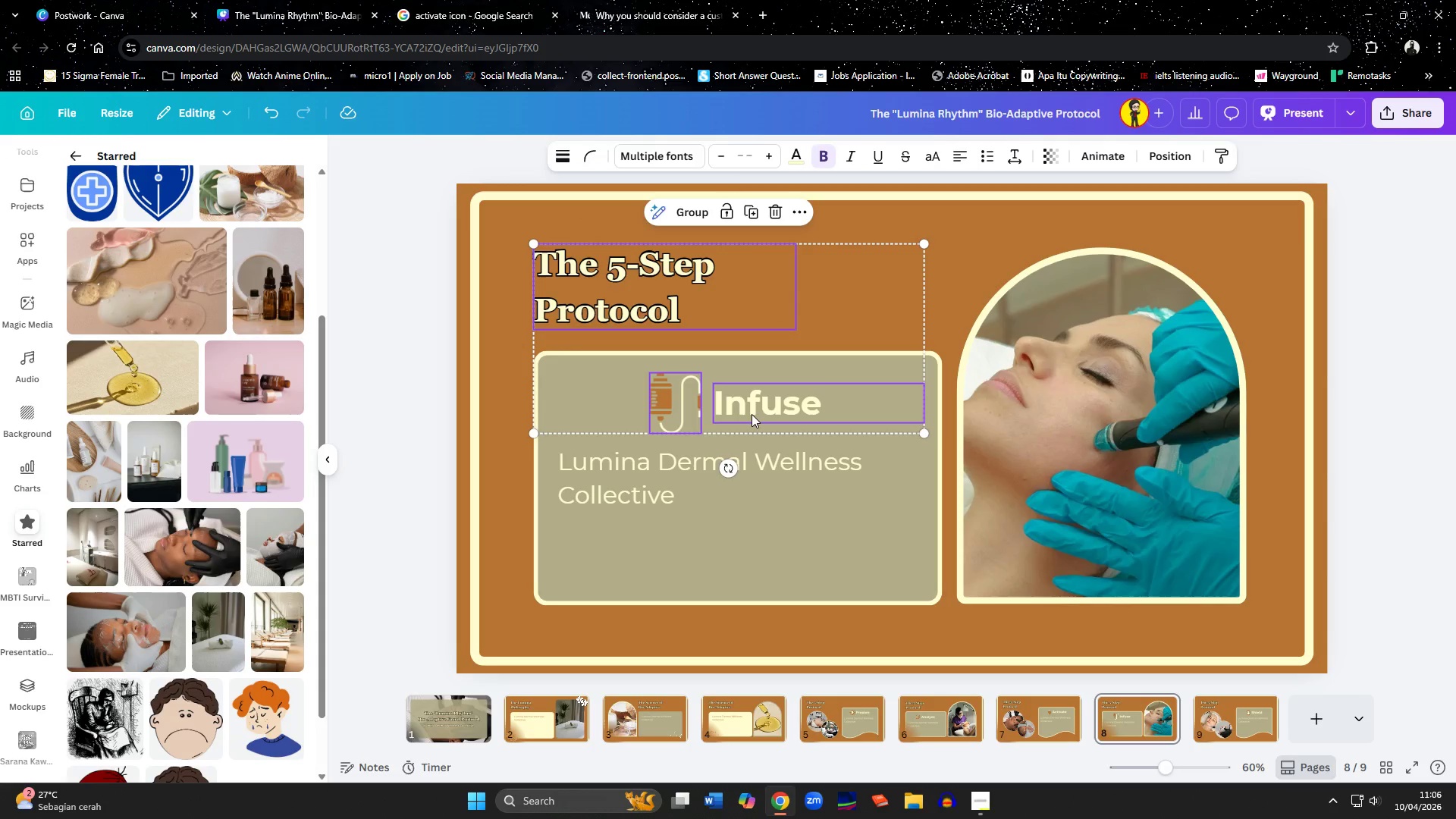 
left_click([752, 414])
 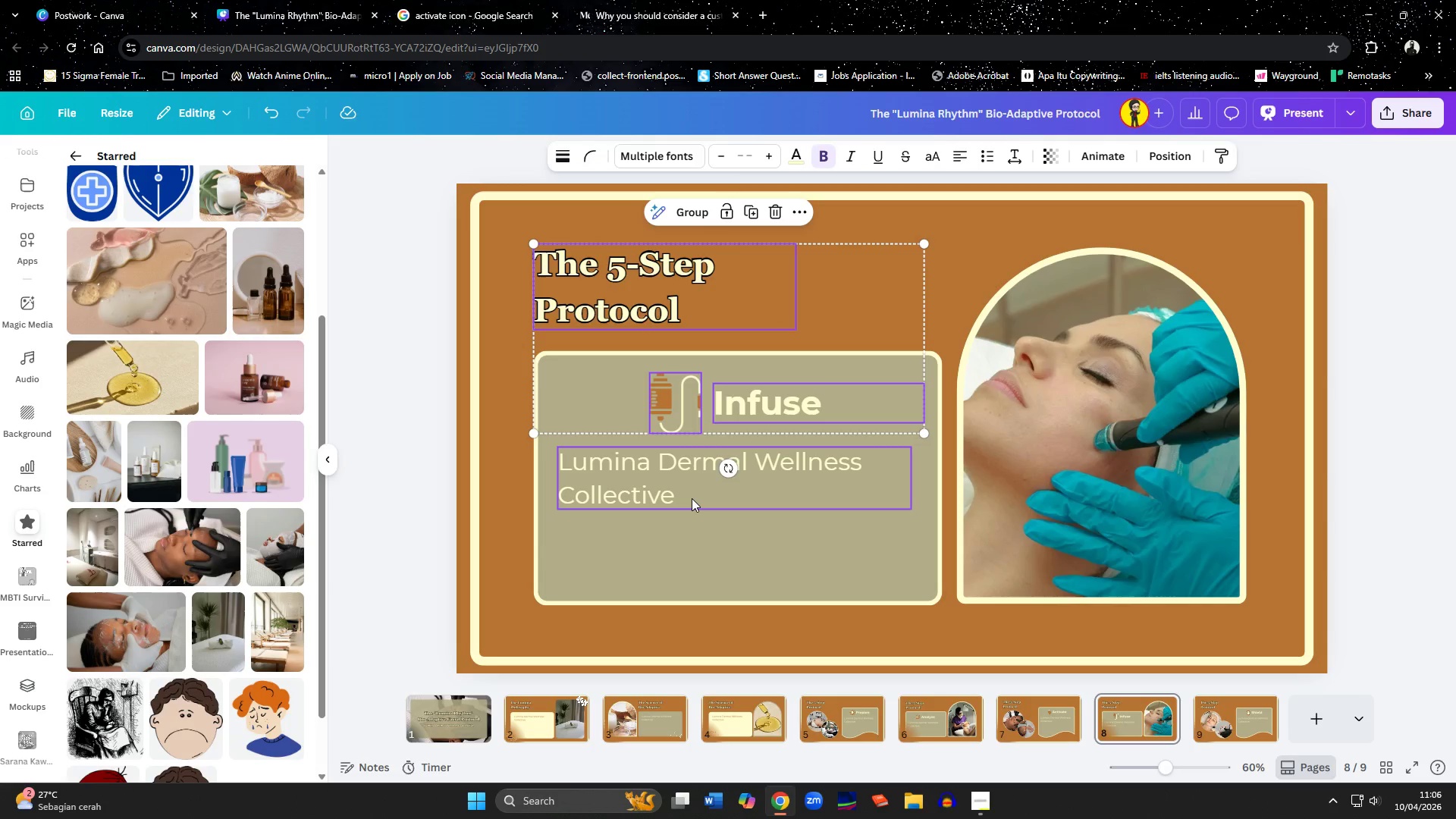 
hold_key(key=ShiftLeft, duration=1.52)
left_click([692, 498])
 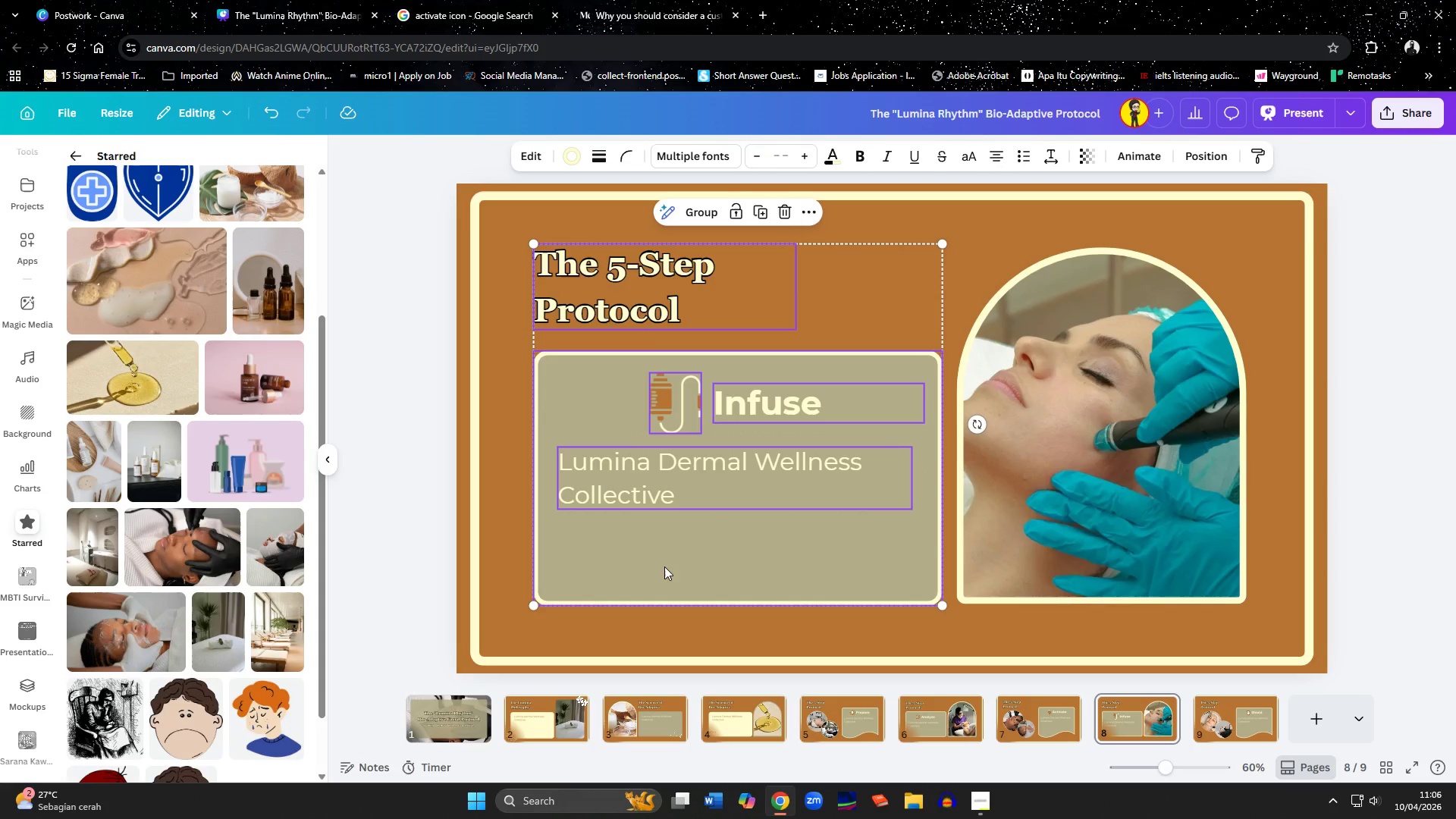 
left_click([664, 566])
 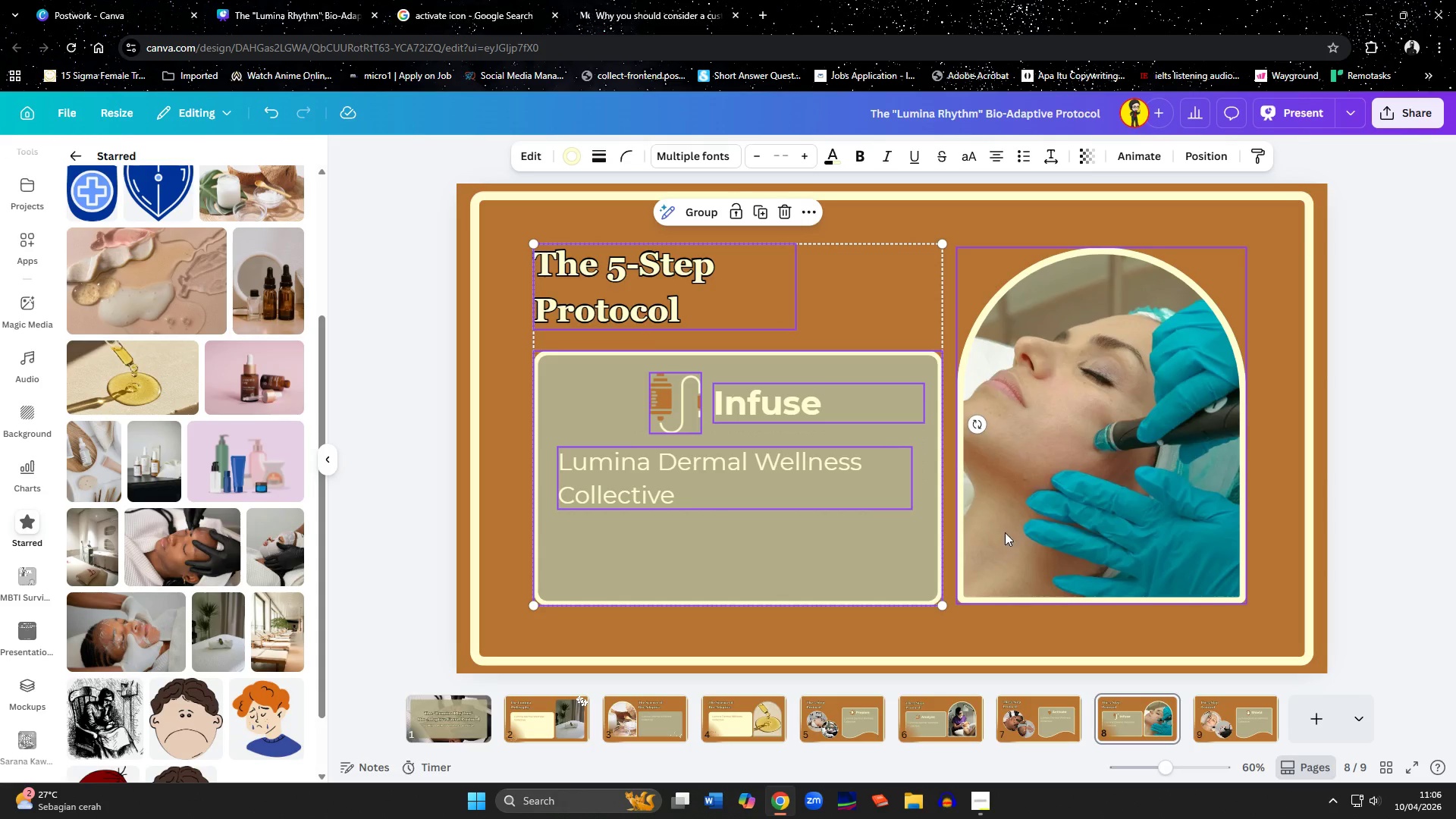 
hold_key(key=ShiftLeft, duration=0.66)
left_click([1021, 529])
 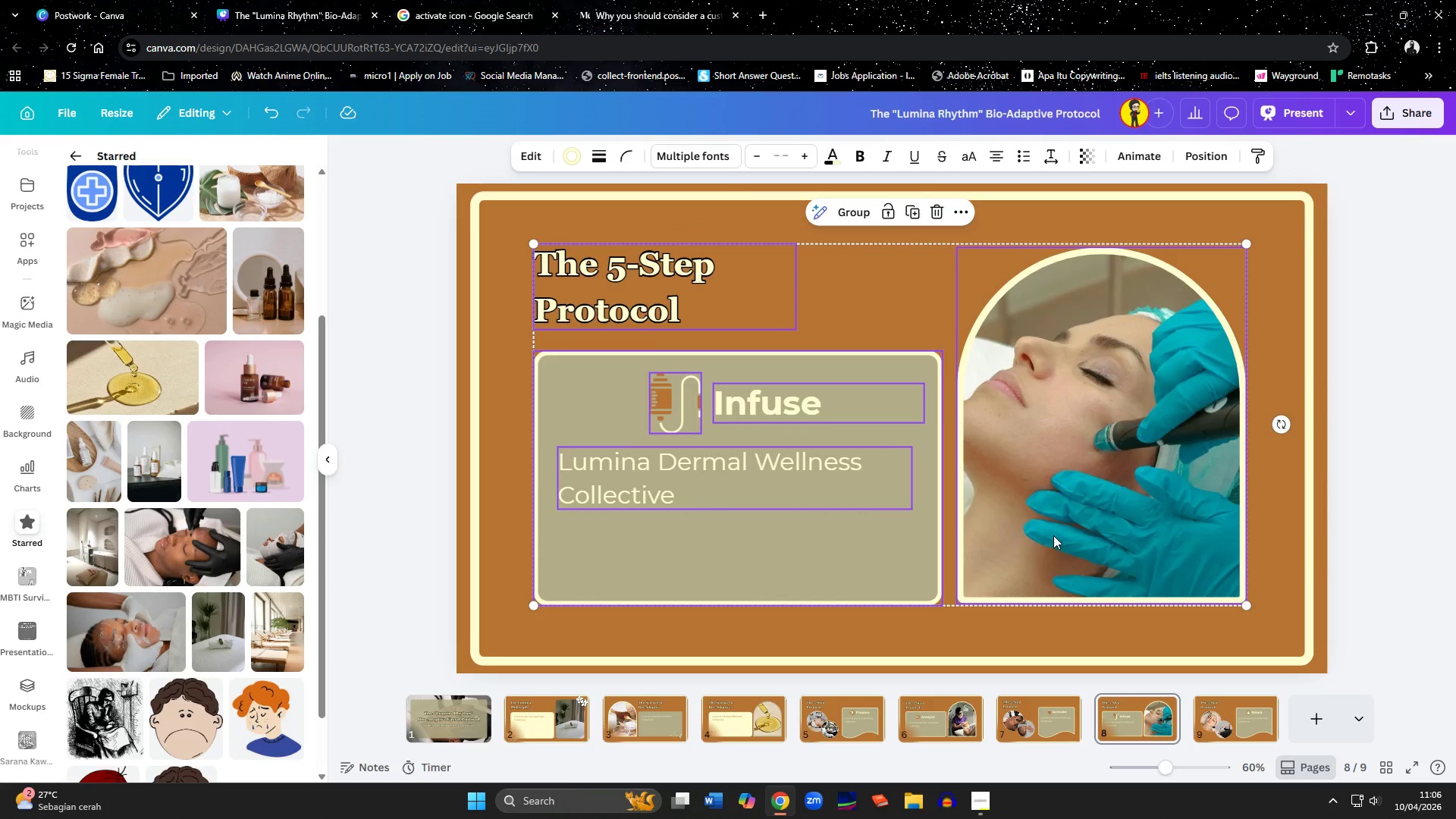 
left_click_drag(start_coordinate=[1053, 535], to_coordinate=[1056, 538])
 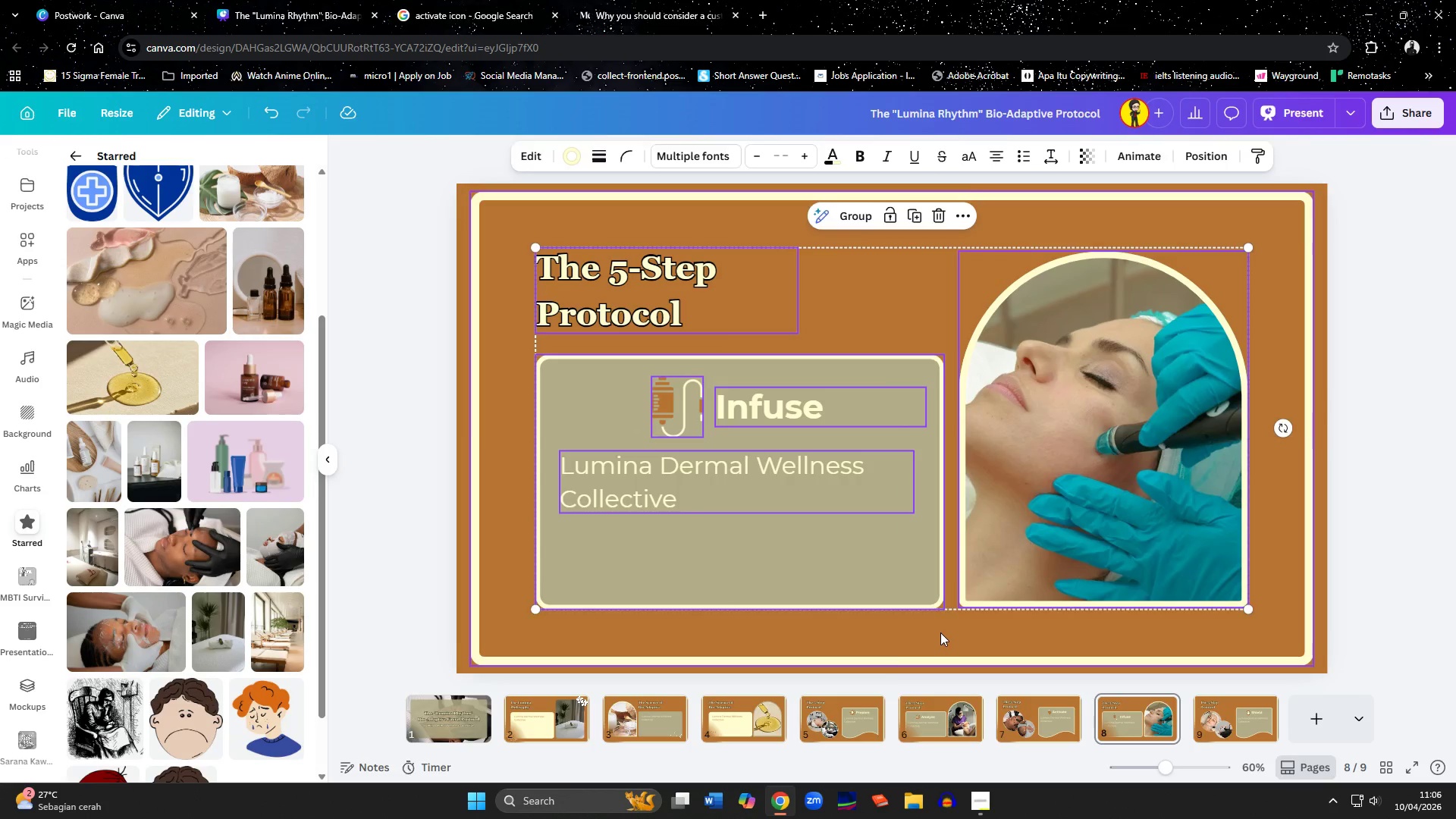 
left_click([940, 632])
 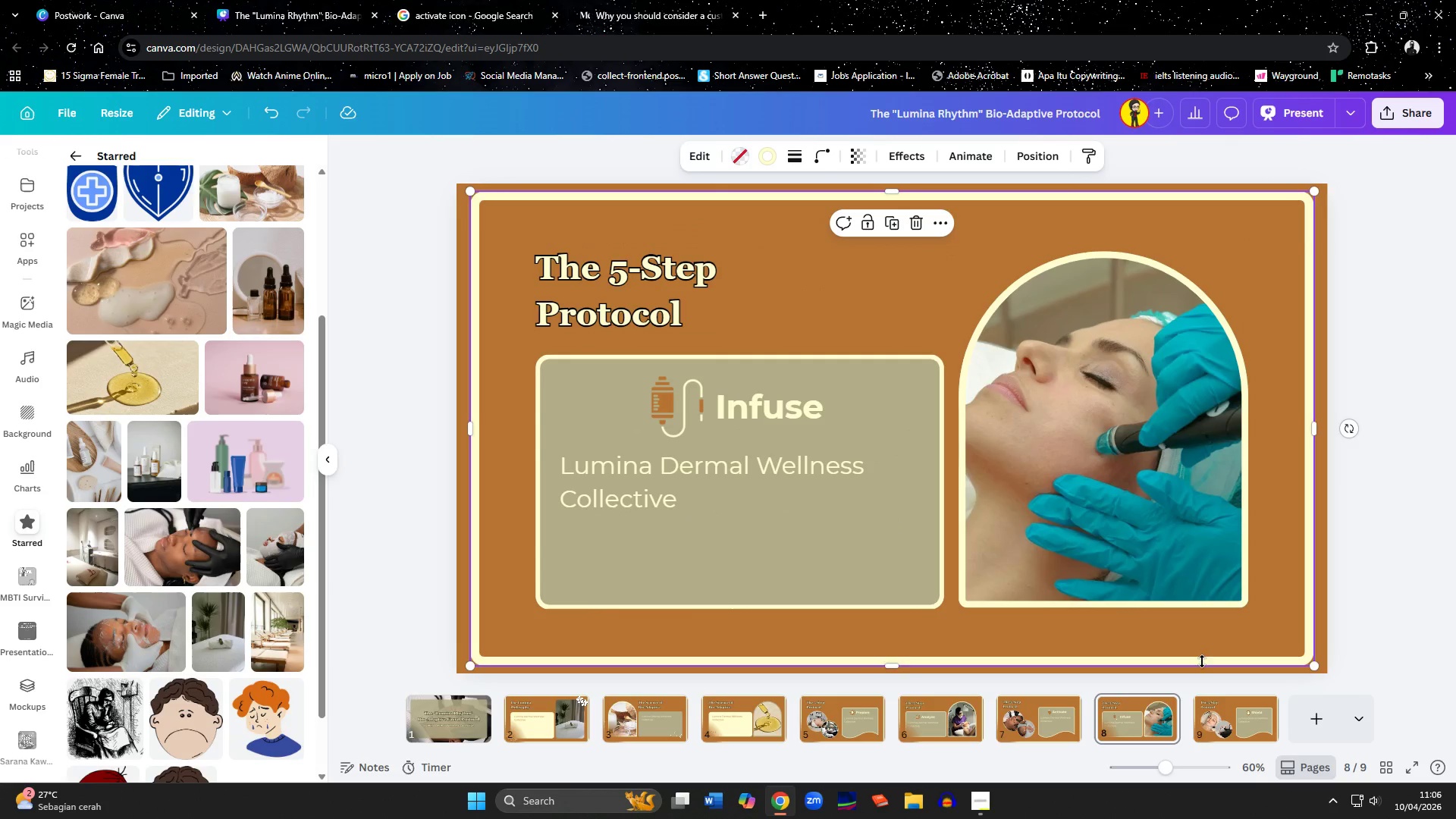 
left_click([1241, 723])
 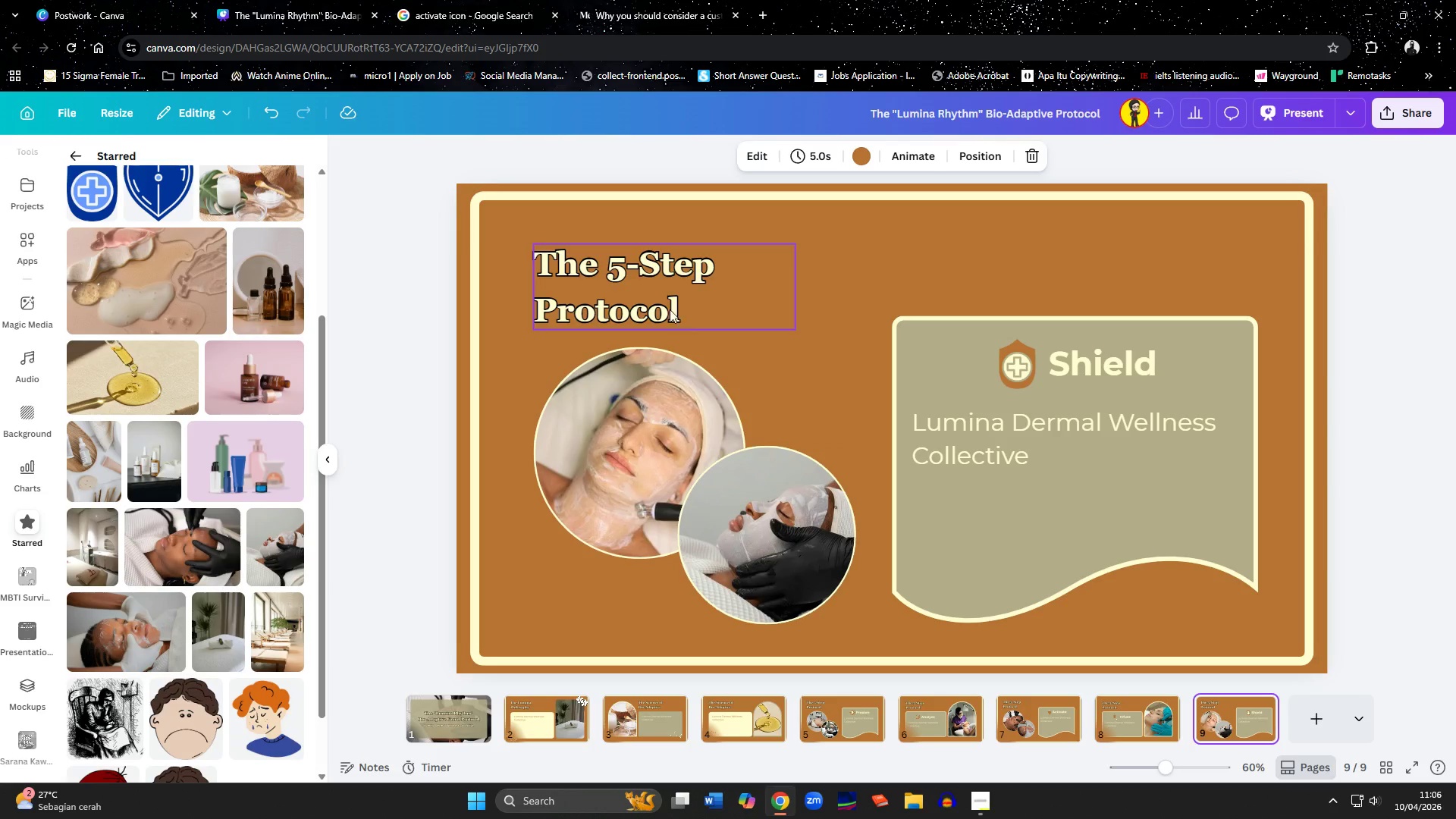 
left_click([663, 298])
 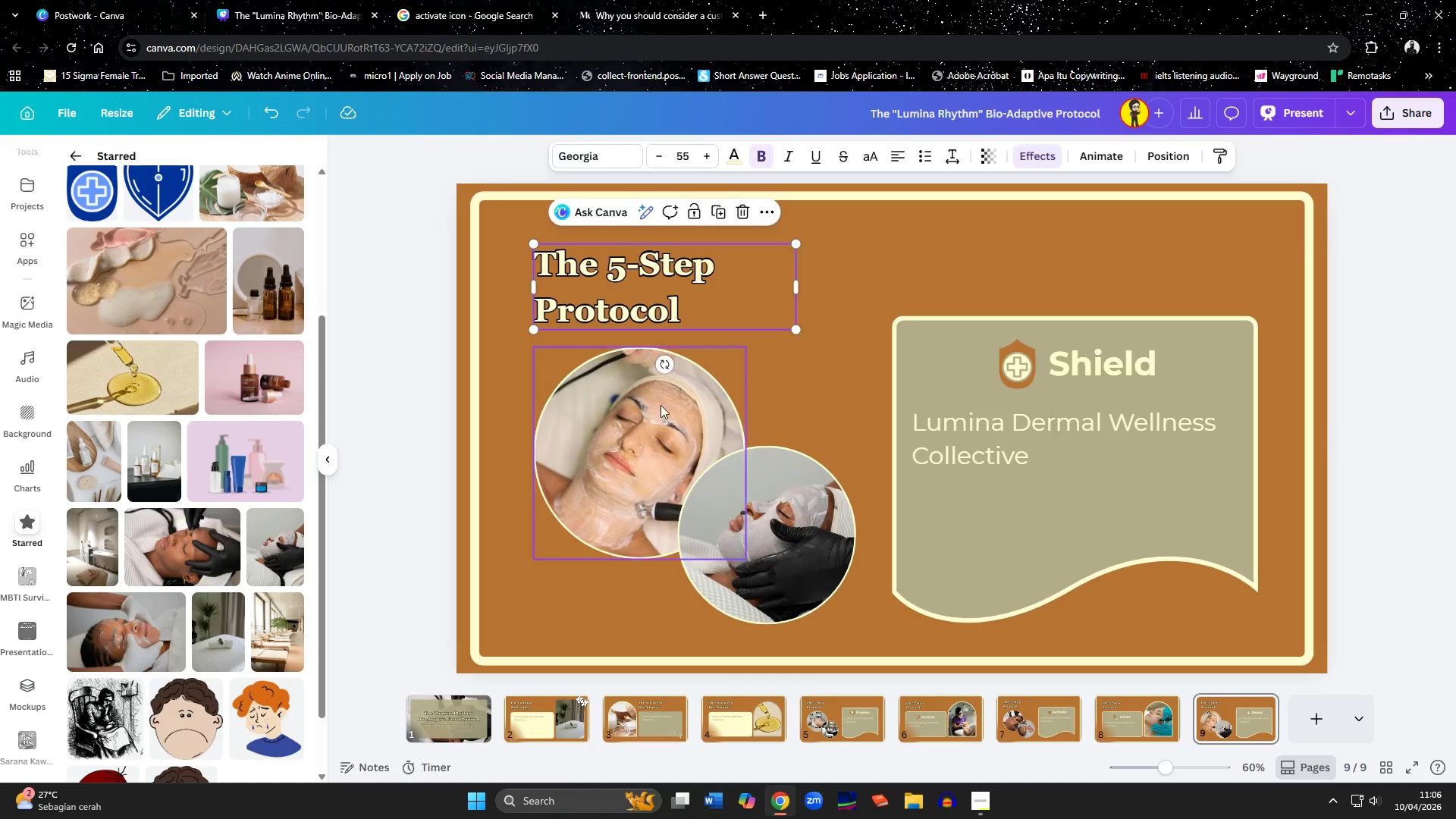 
hold_key(key=ShiftLeft, duration=1.53)
double_click([661, 405])
 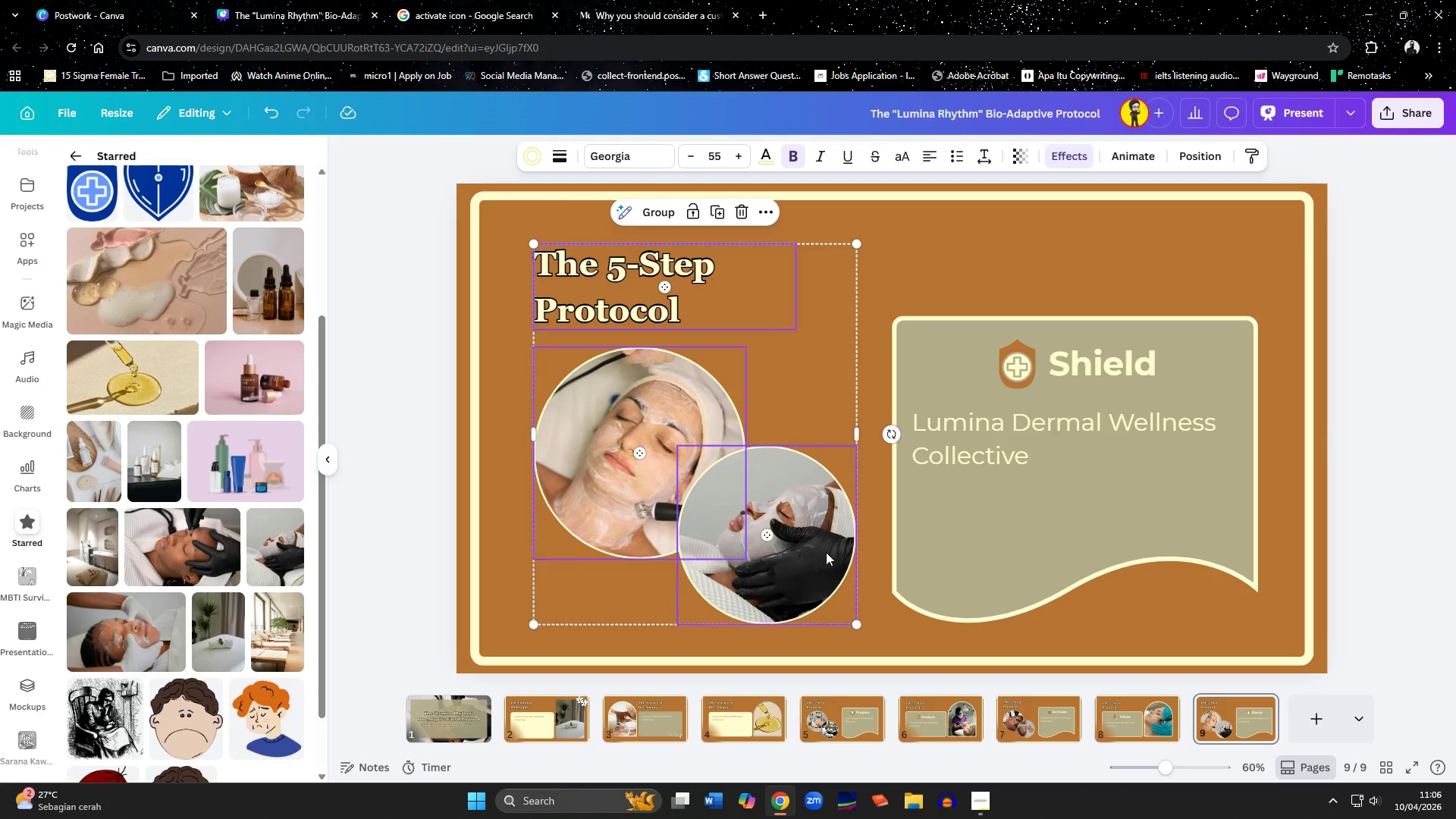 
left_click([826, 552])
 